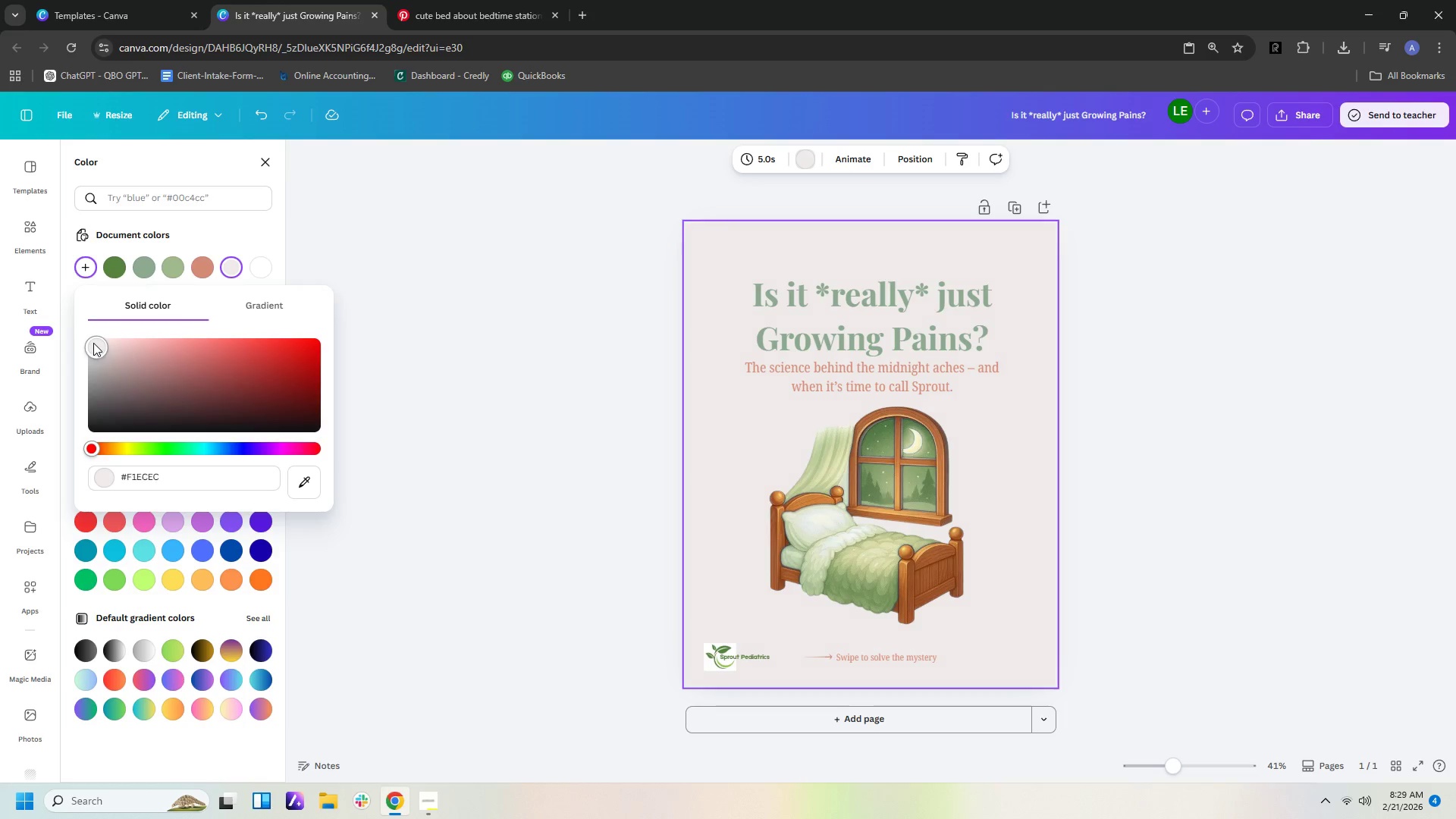 
wait(5.98)
 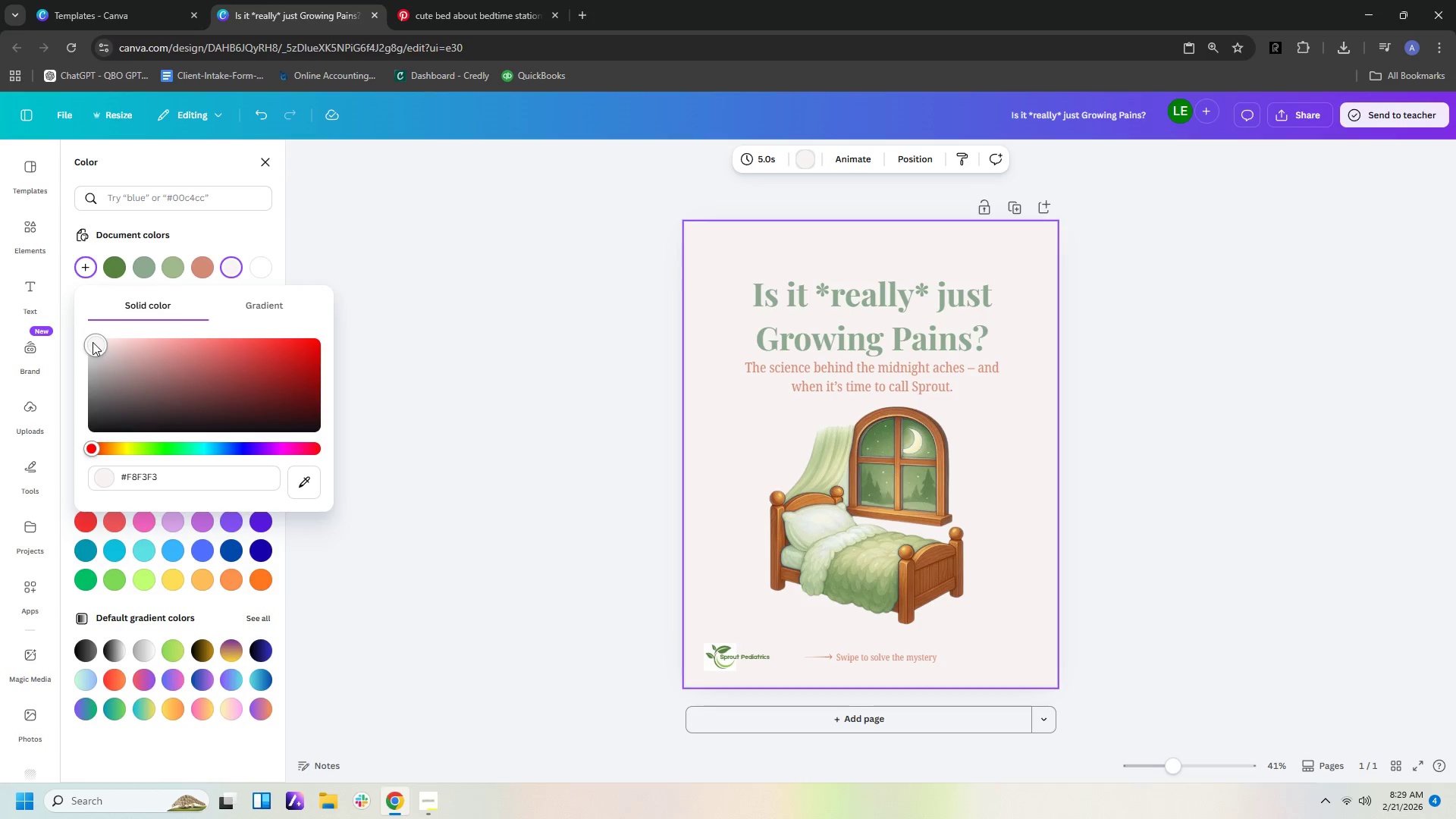 
left_click([468, 378])
 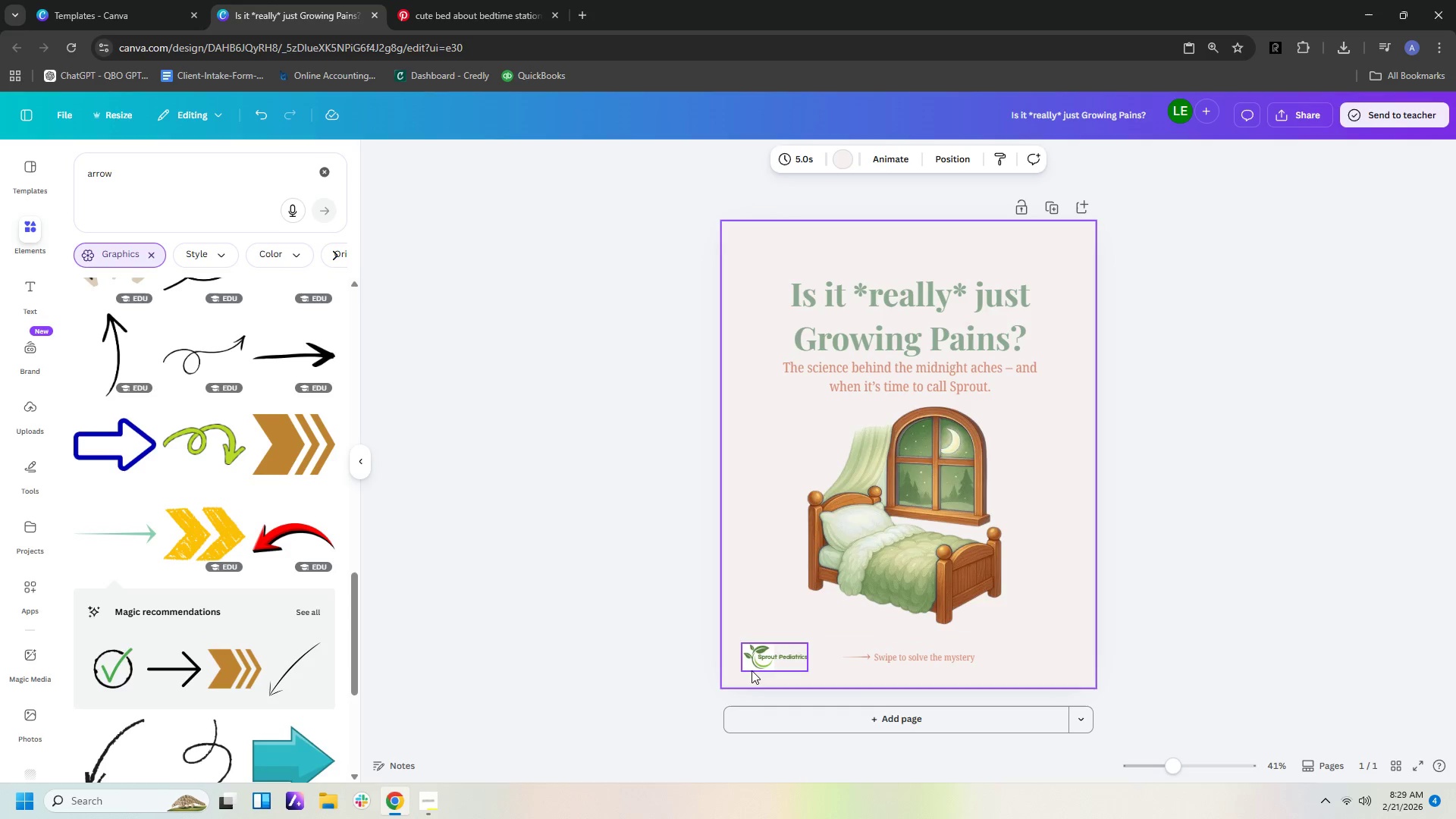 
wait(6.38)
 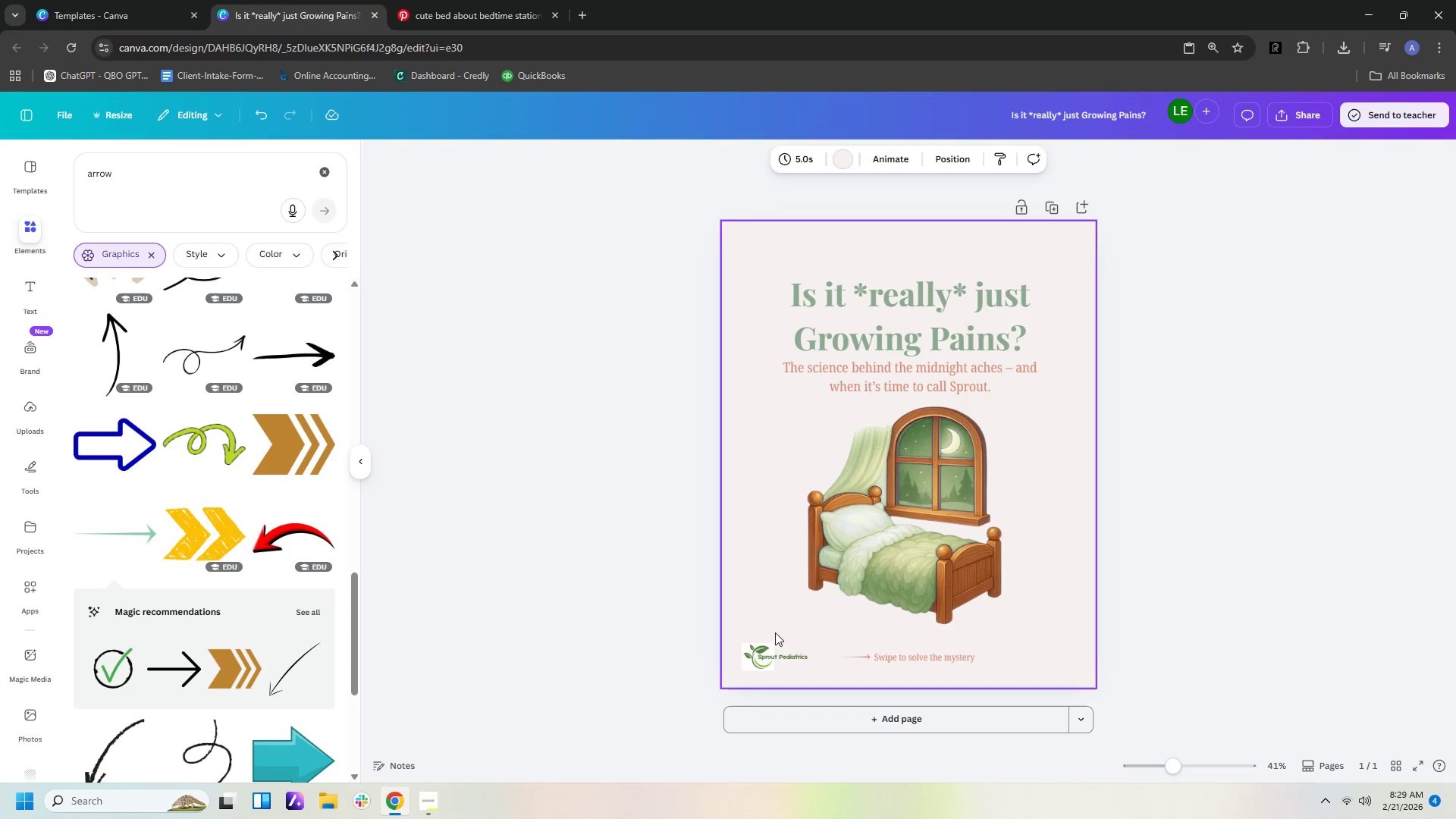 
left_click([849, 169])
 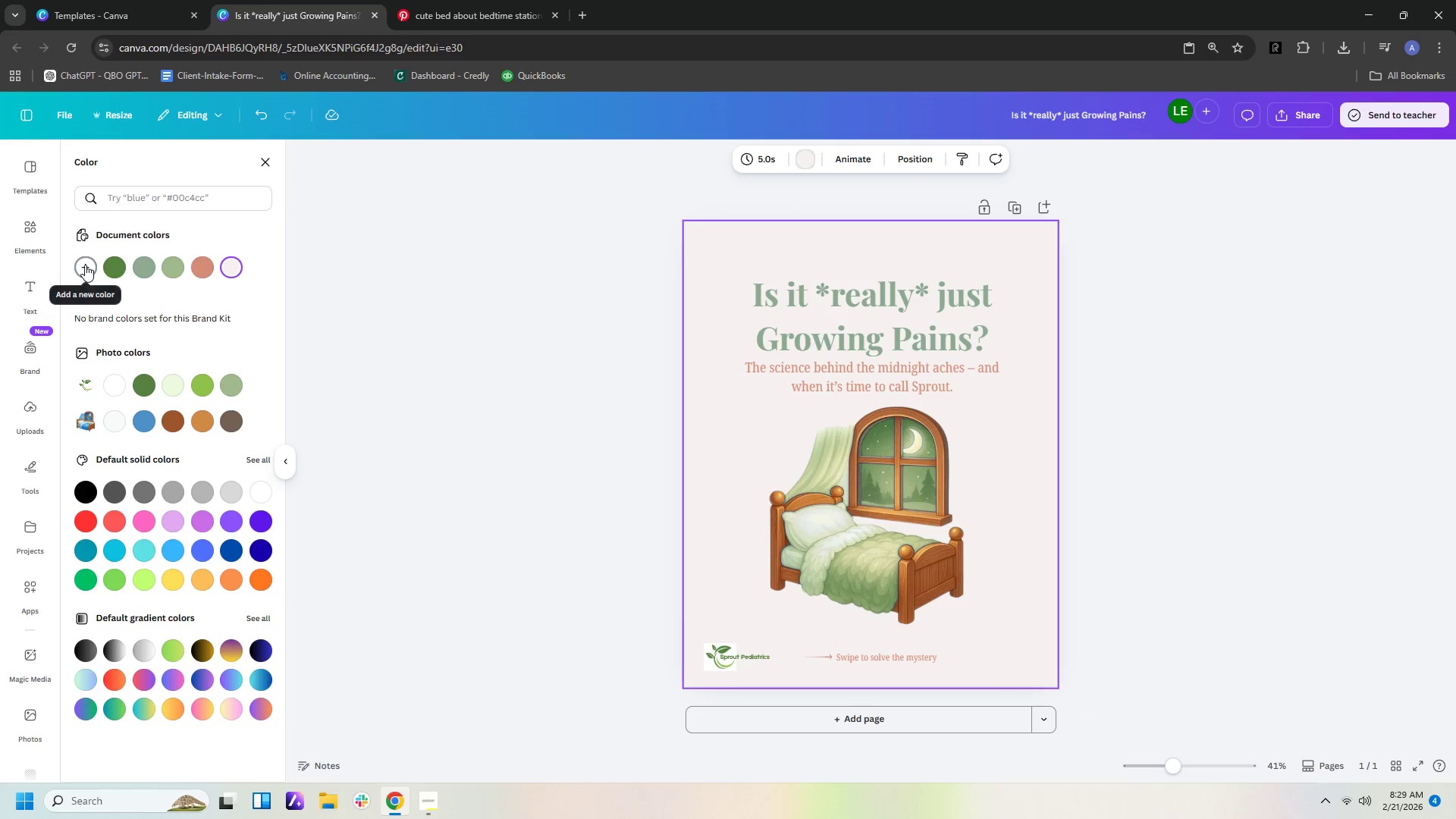 
left_click([227, 269])
 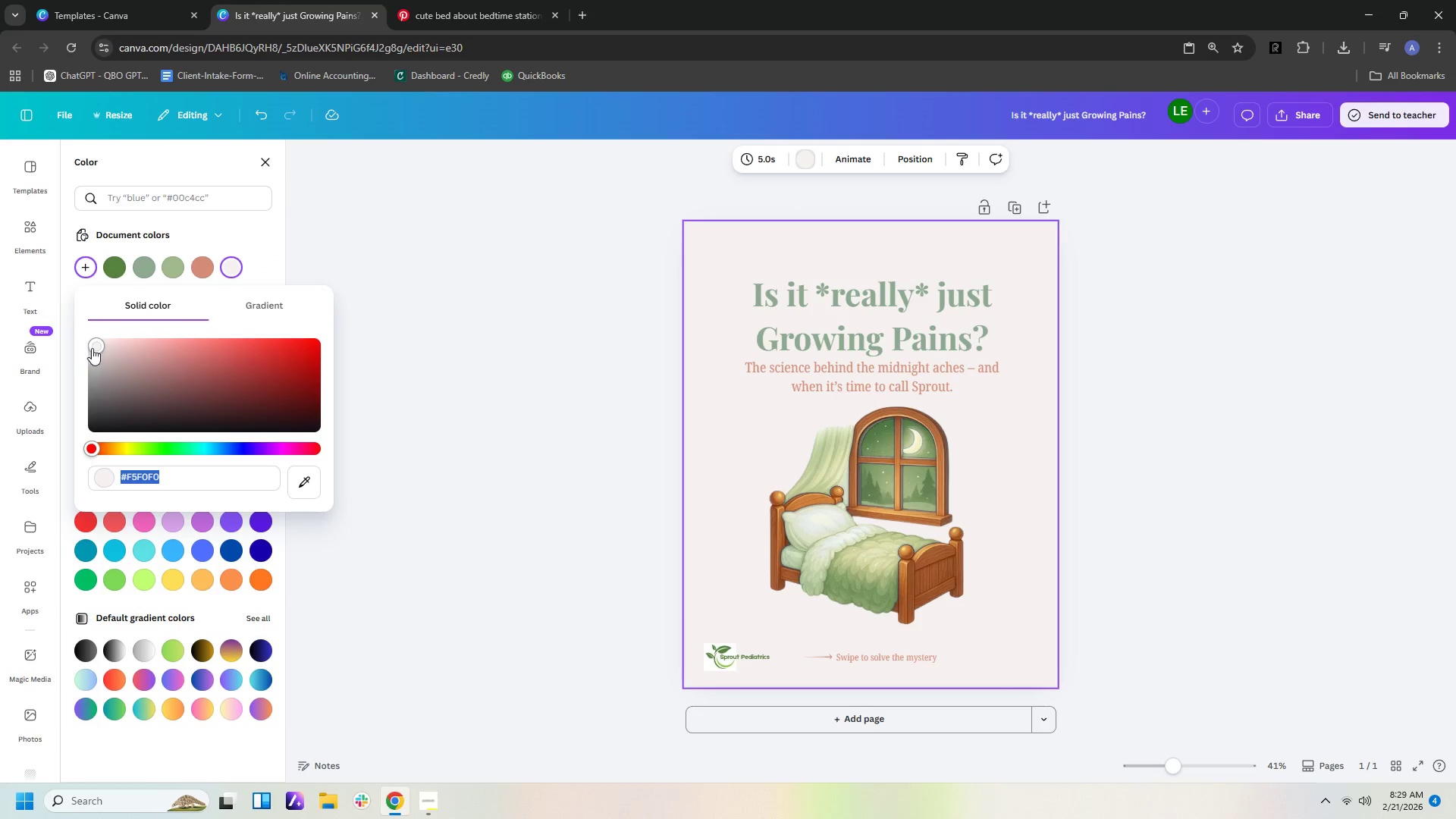 
left_click_drag(start_coordinate=[96, 348], to_coordinate=[51, 274])
 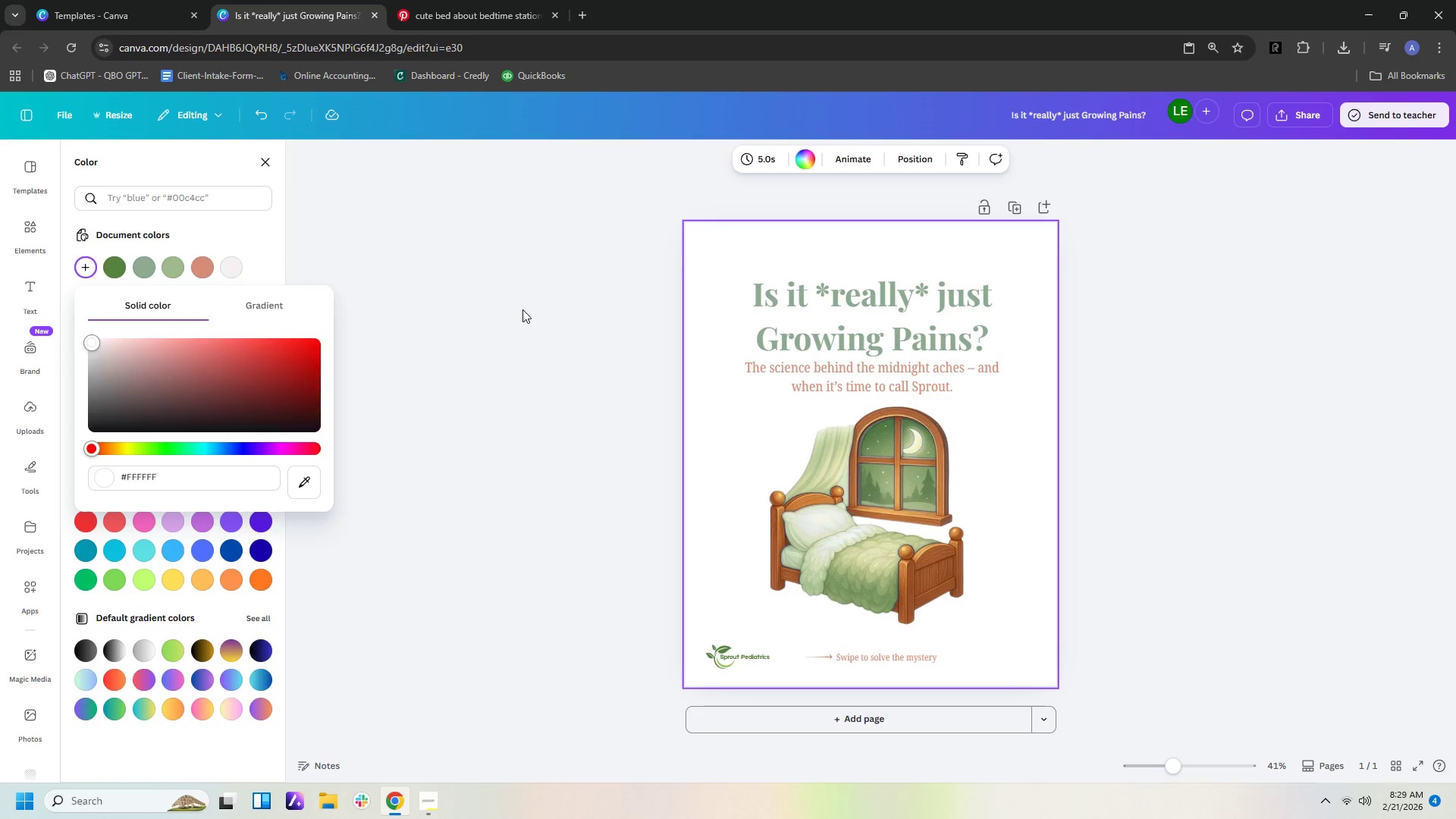 
left_click([522, 309])
 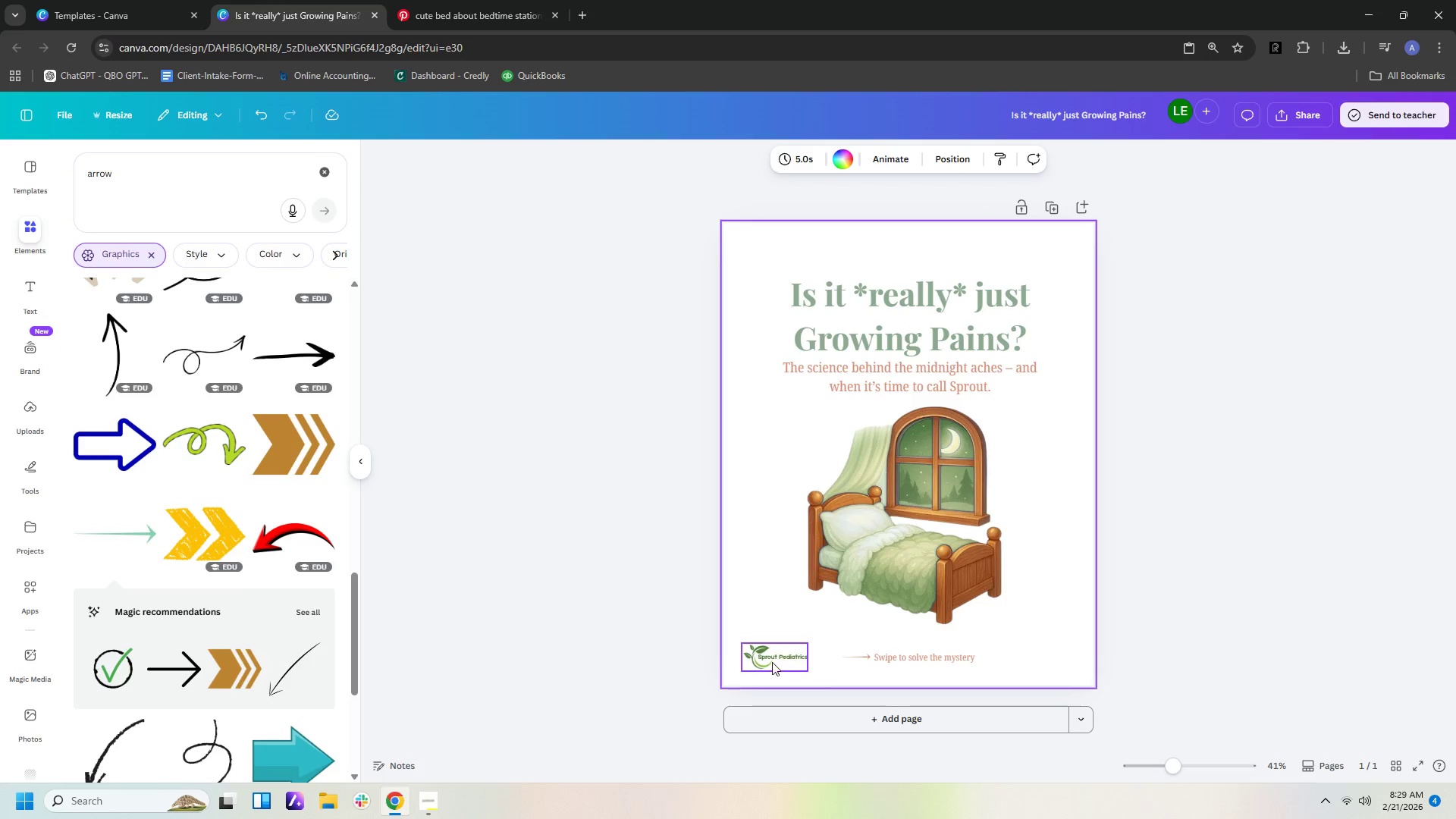 
left_click([764, 661])
 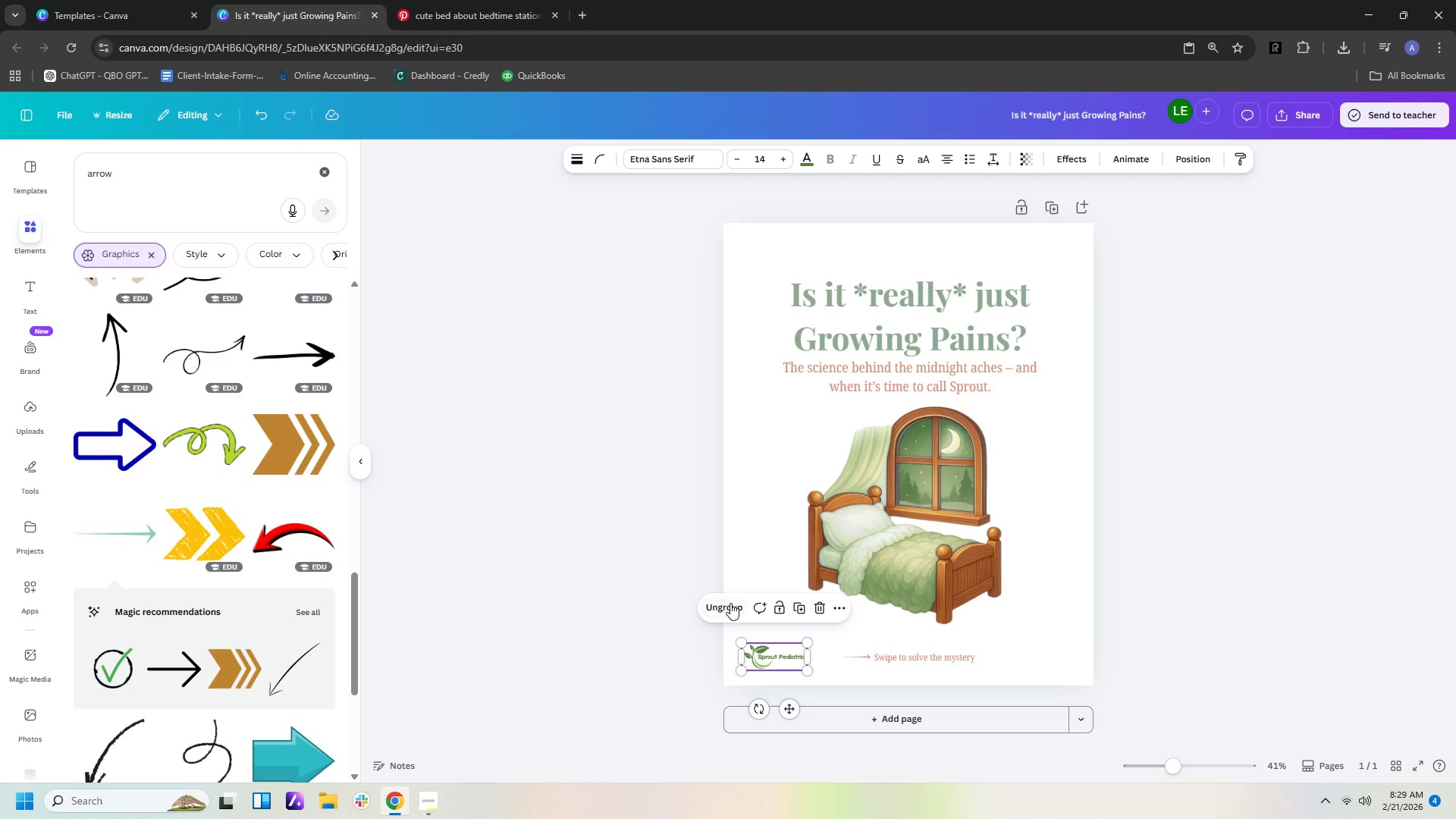 
double_click([740, 528])
 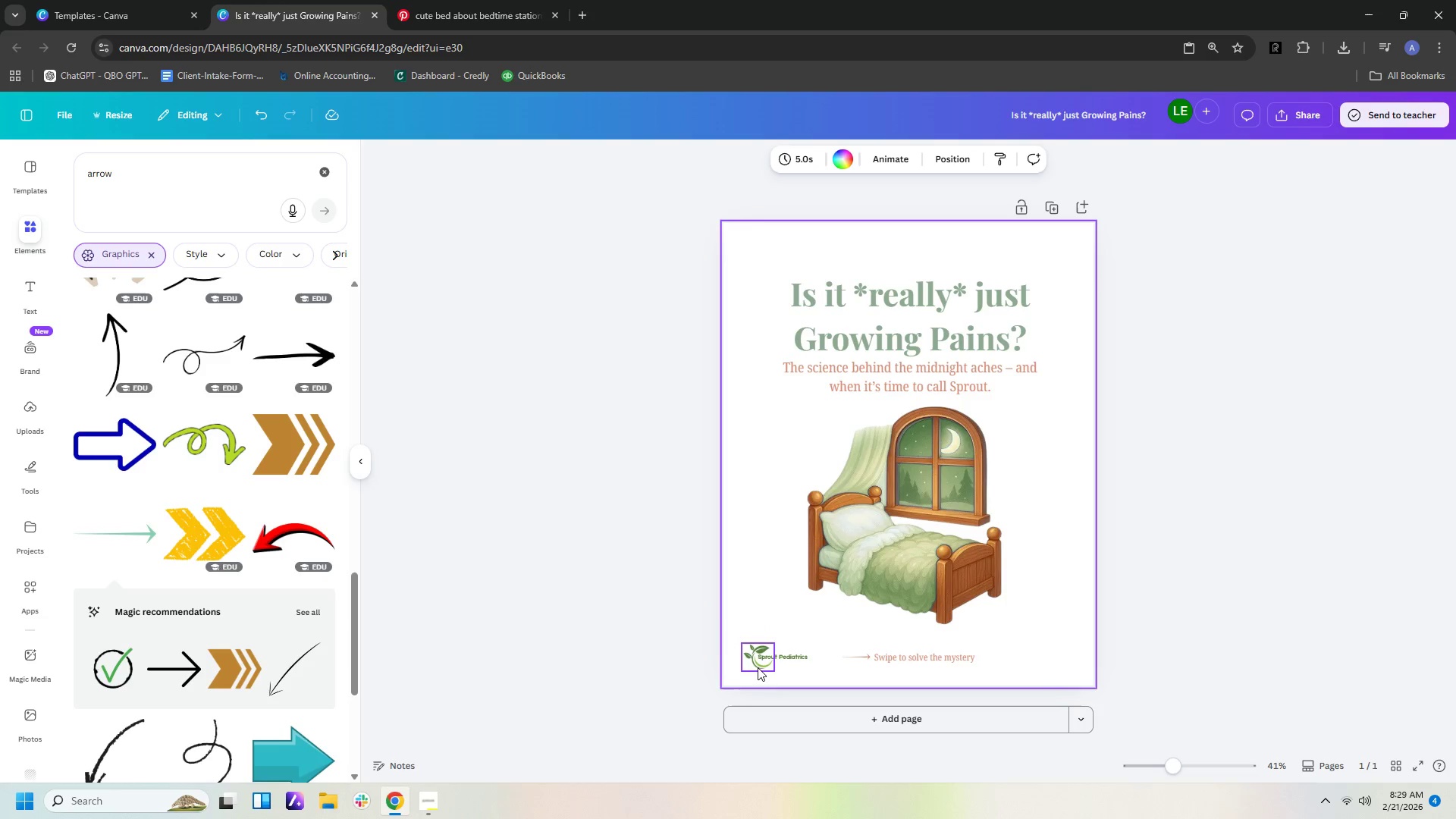 
left_click([754, 664])
 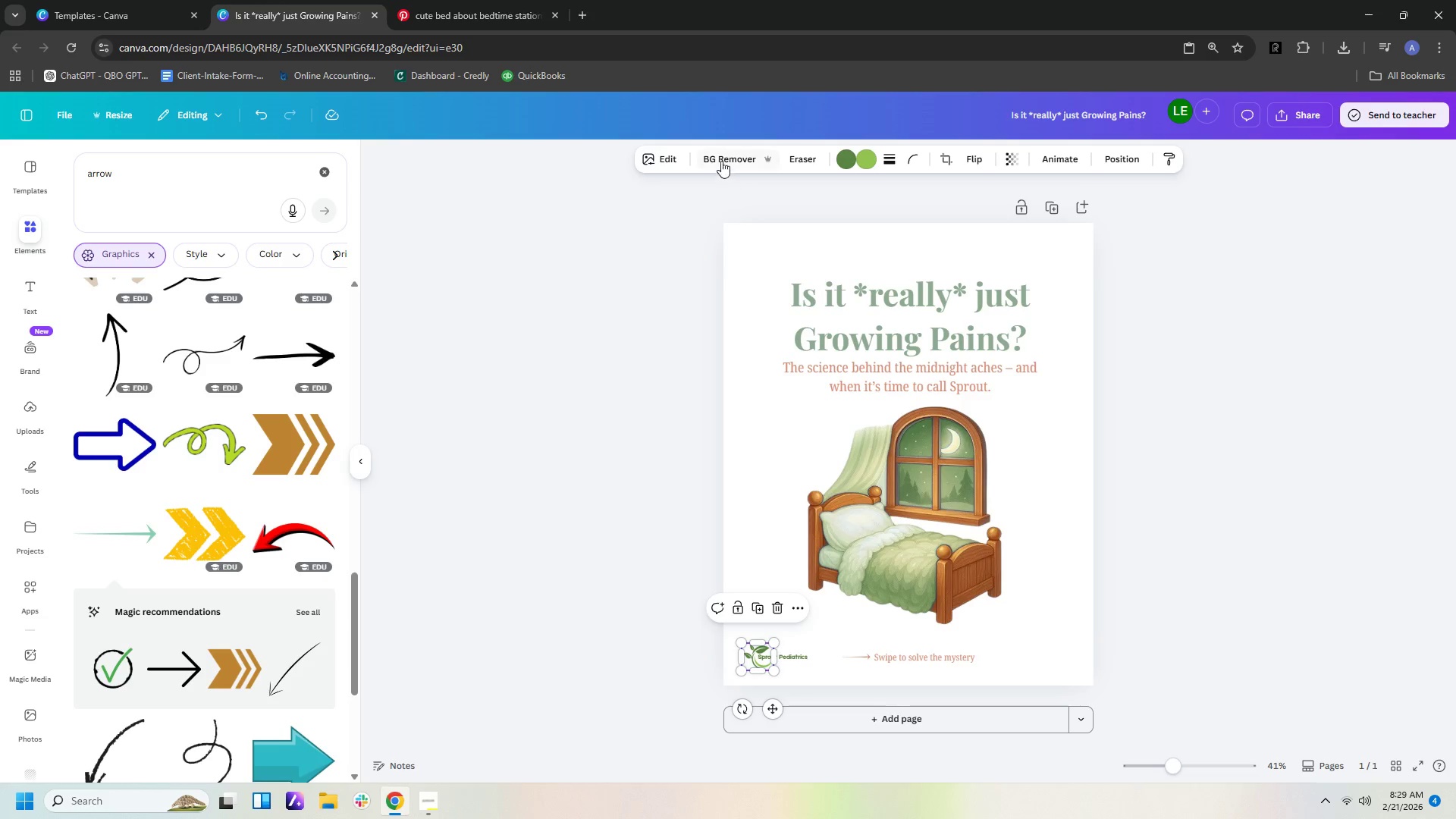 
left_click([721, 152])
 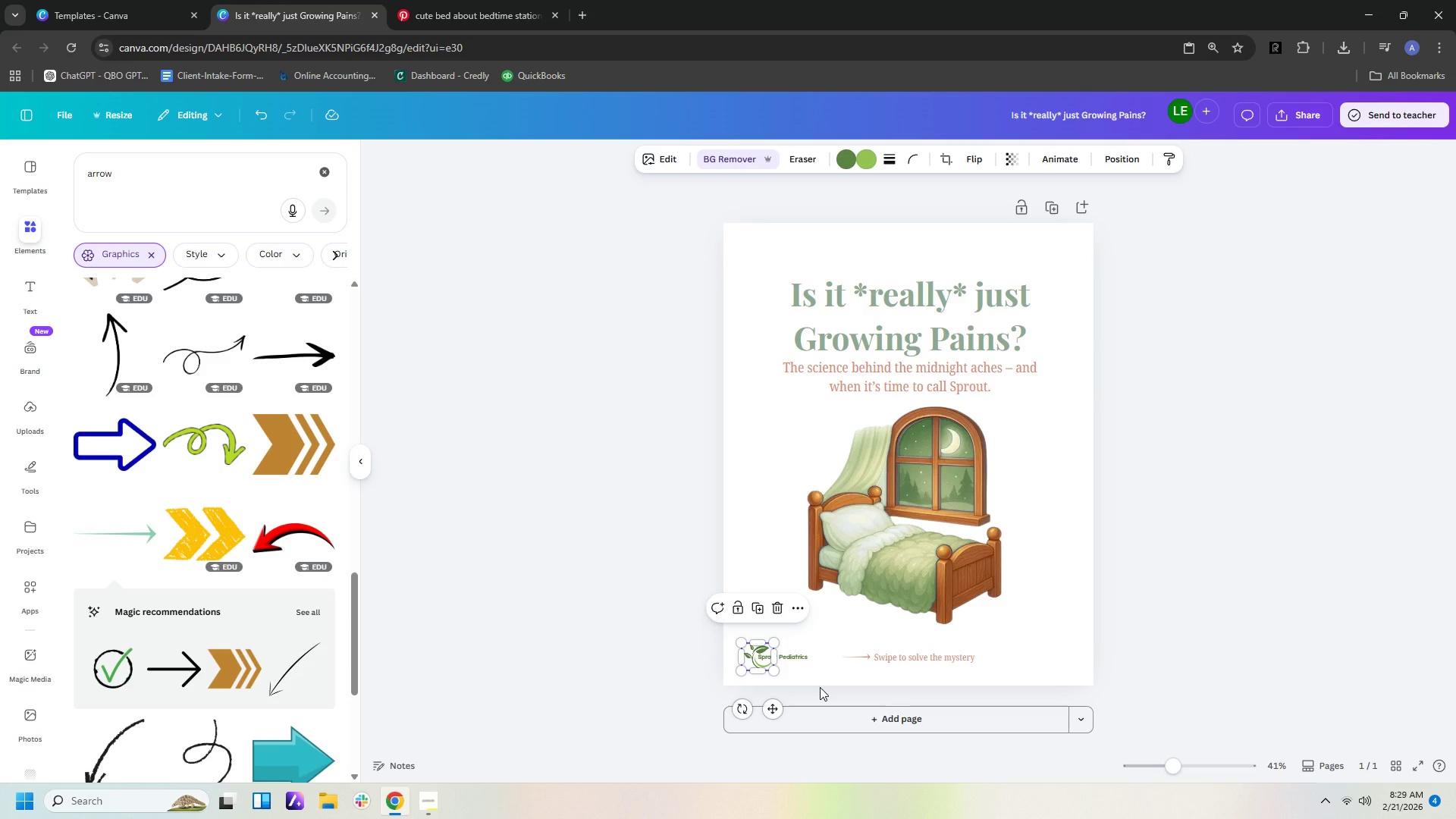 
left_click([815, 685])
 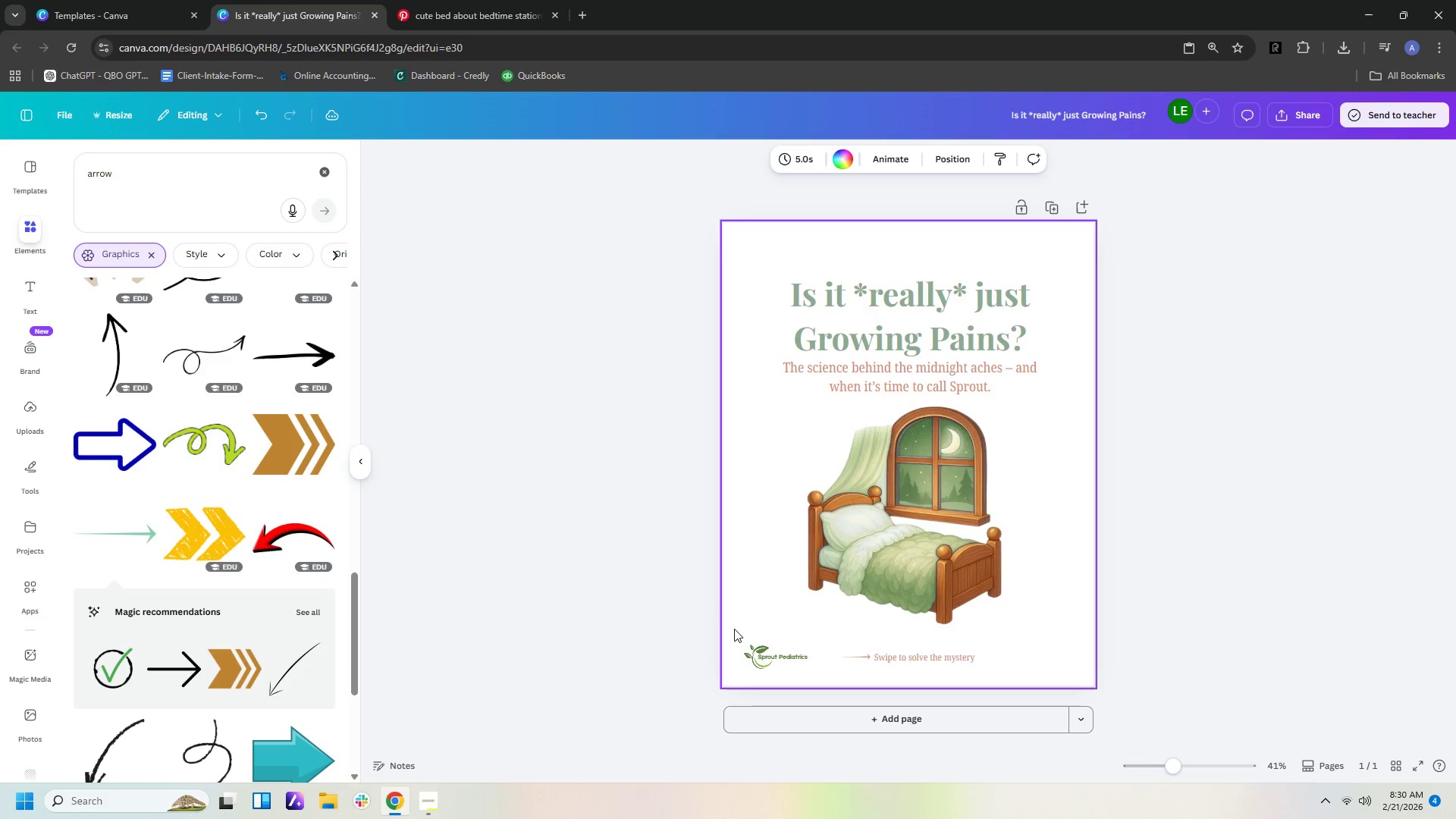 
left_click_drag(start_coordinate=[734, 623], to_coordinate=[810, 673])
 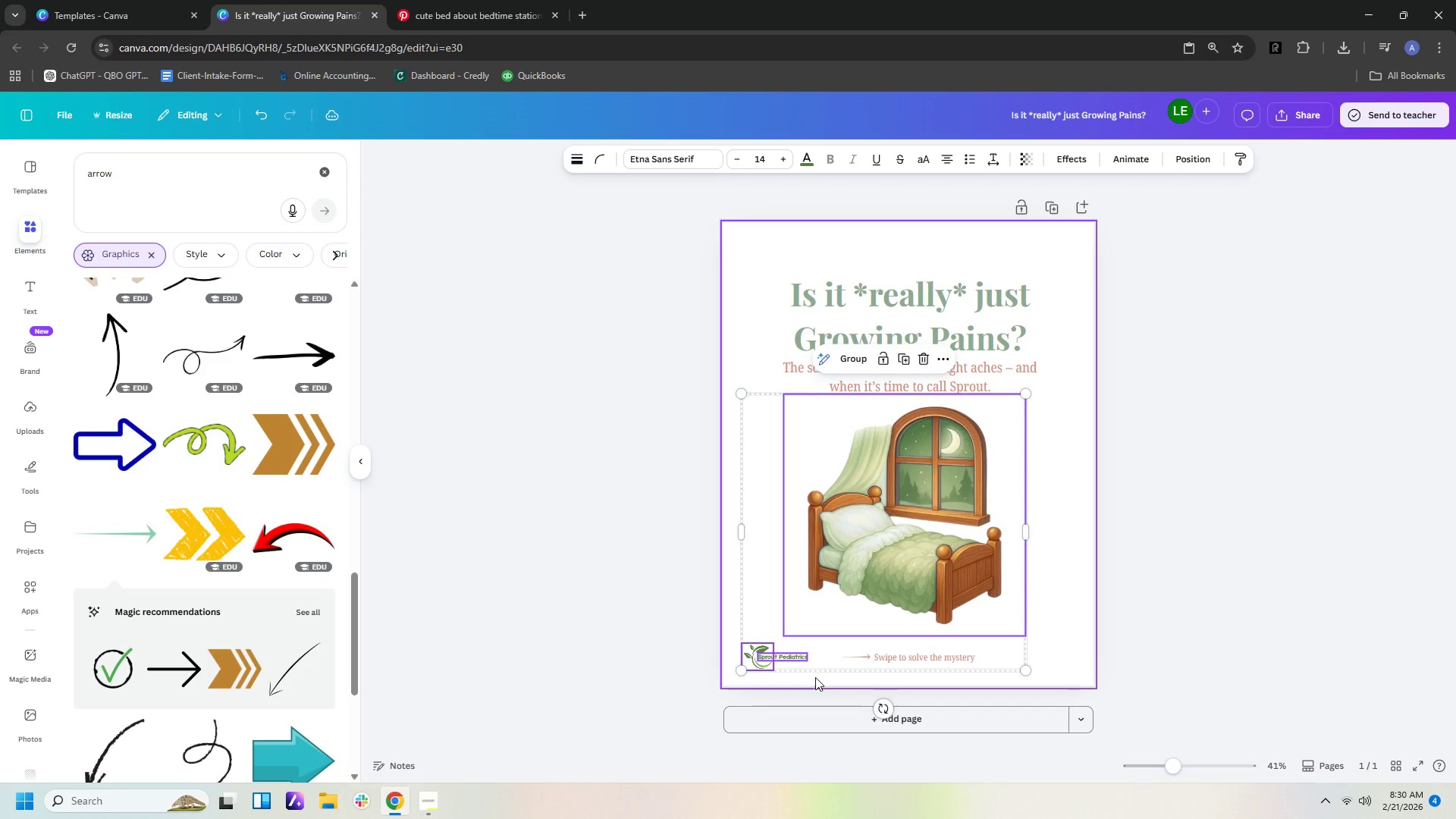 
left_click([815, 677])
 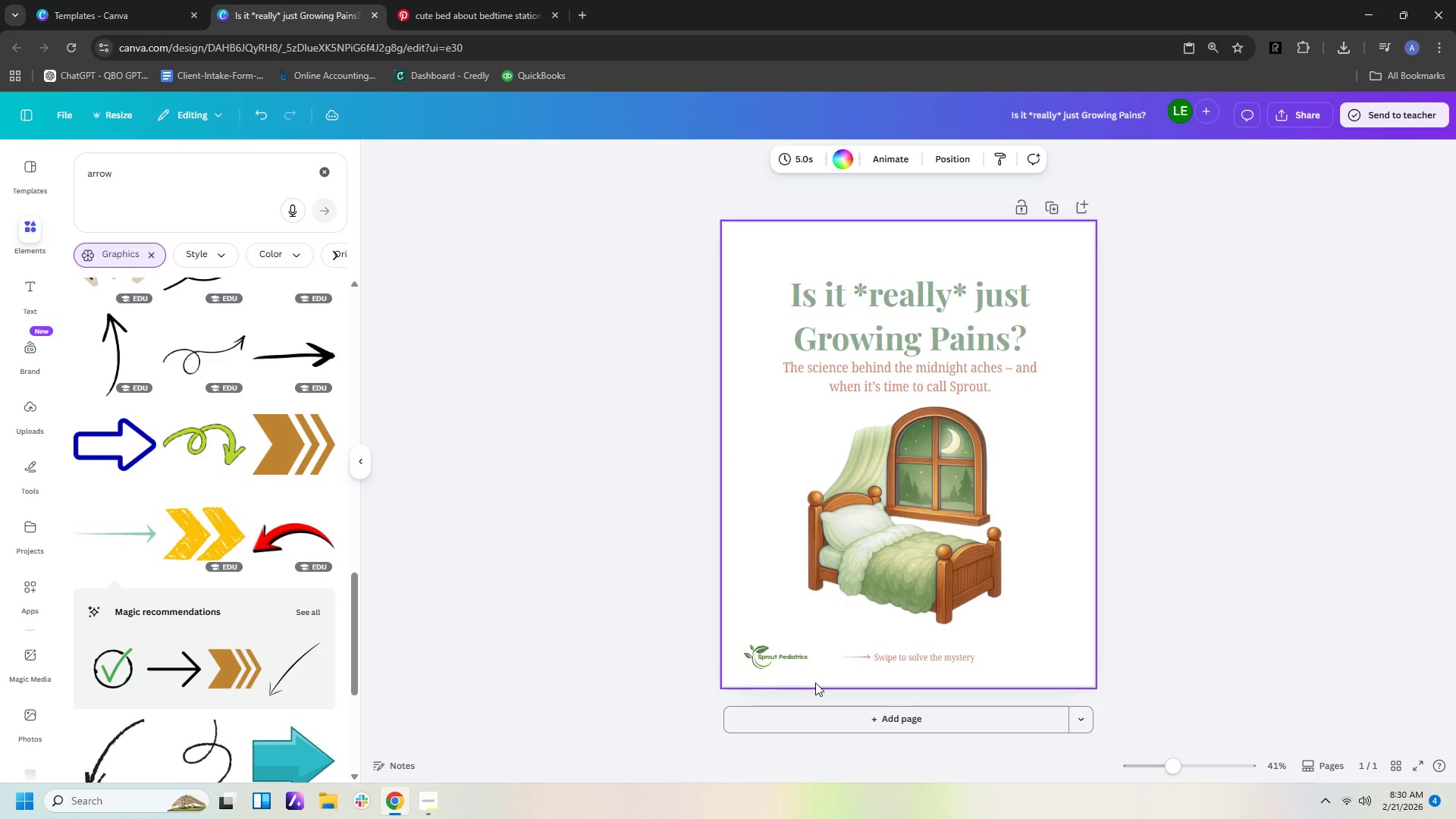 
left_click_drag(start_coordinate=[815, 682], to_coordinate=[749, 652])
 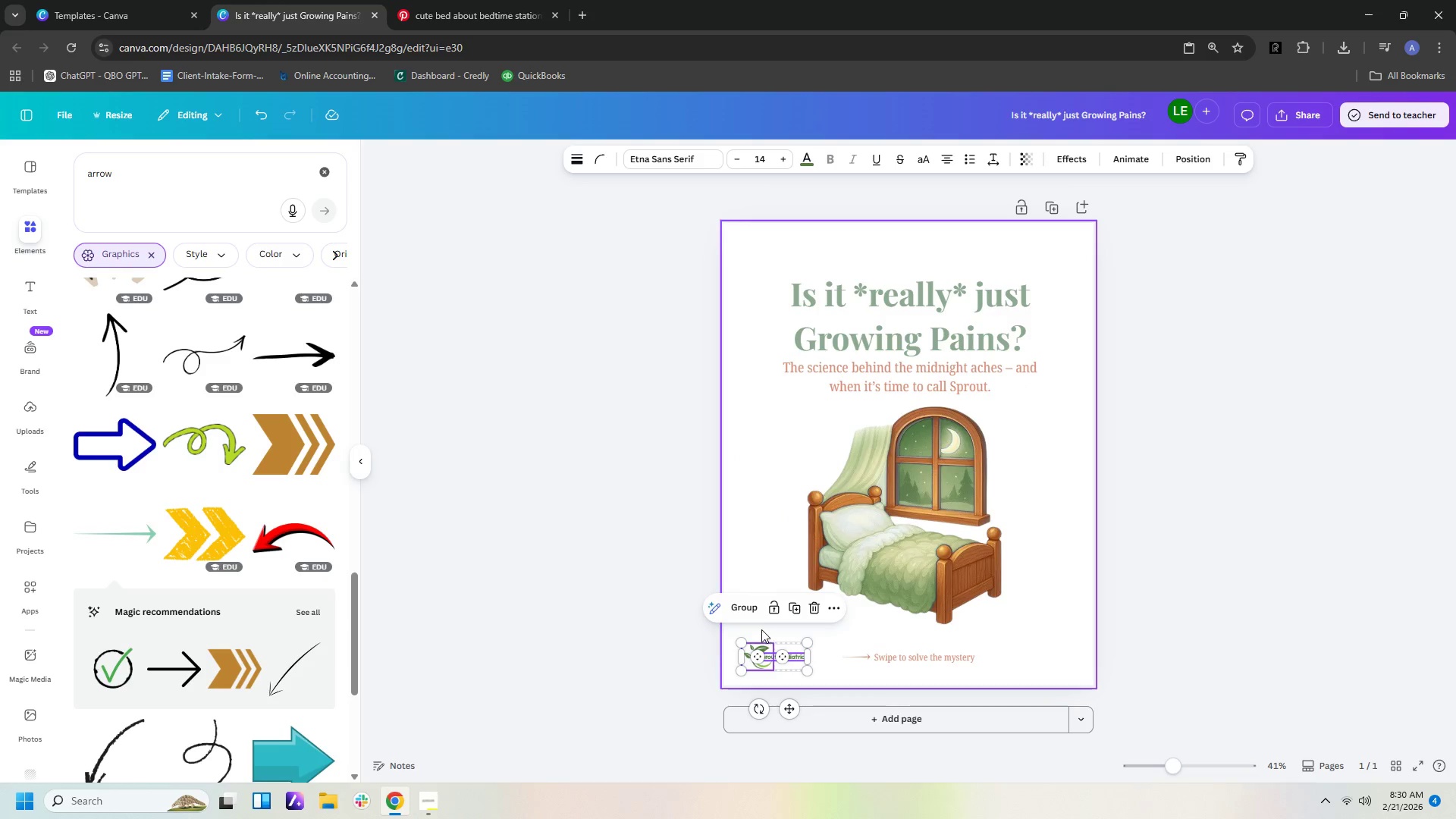 
left_click([749, 610])
 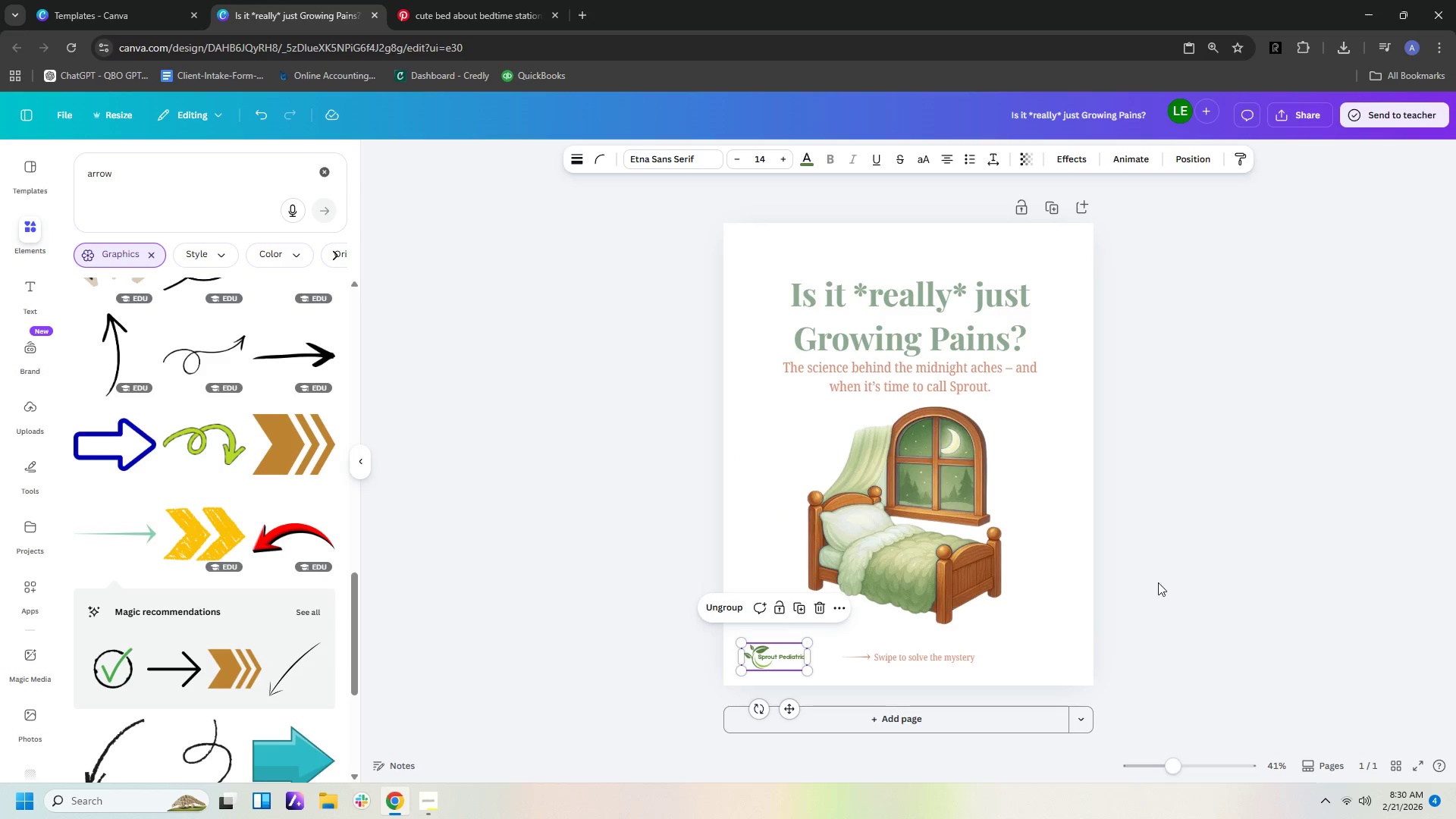 
left_click([1174, 585])
 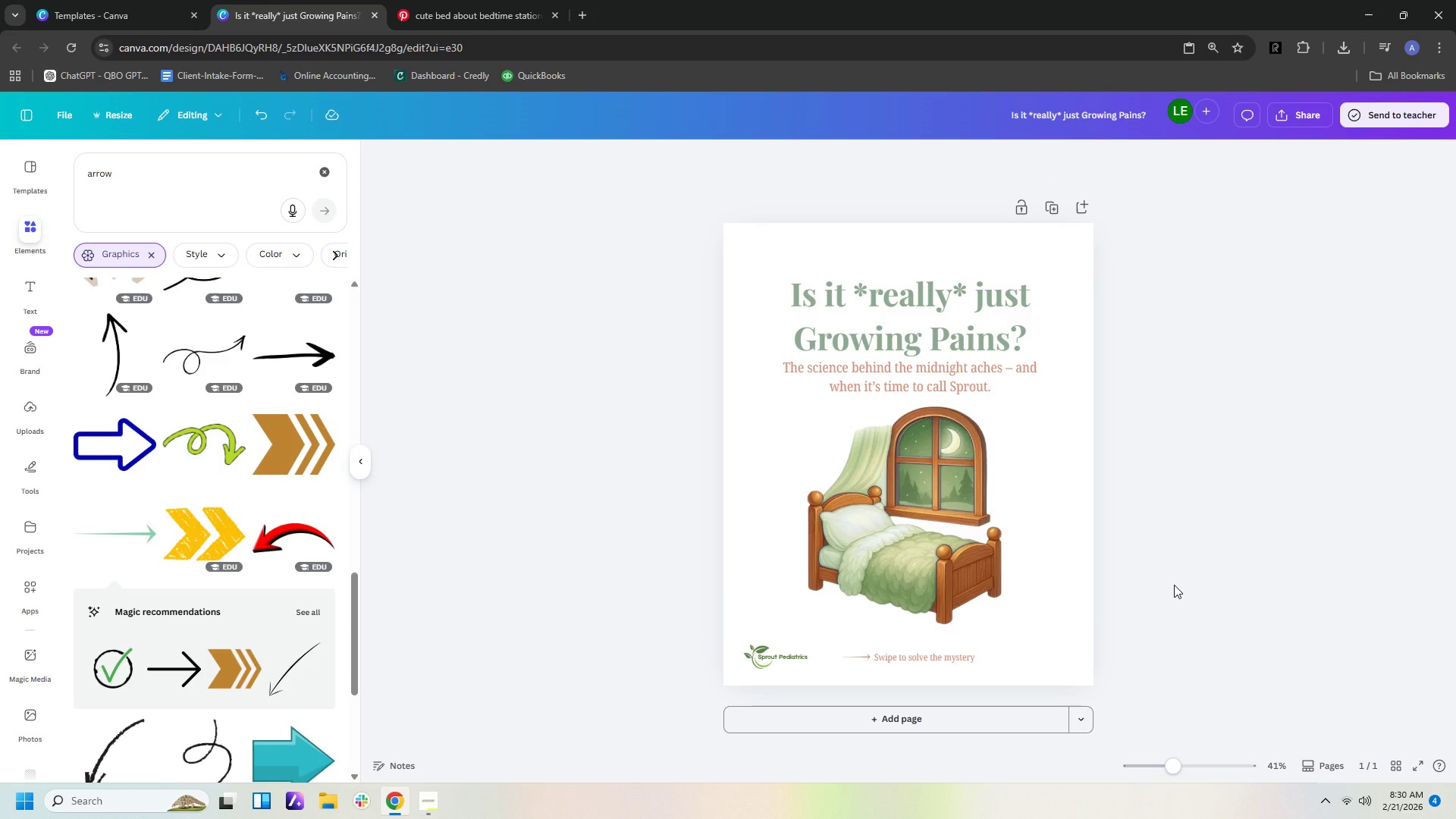 
left_click([1023, 731])
 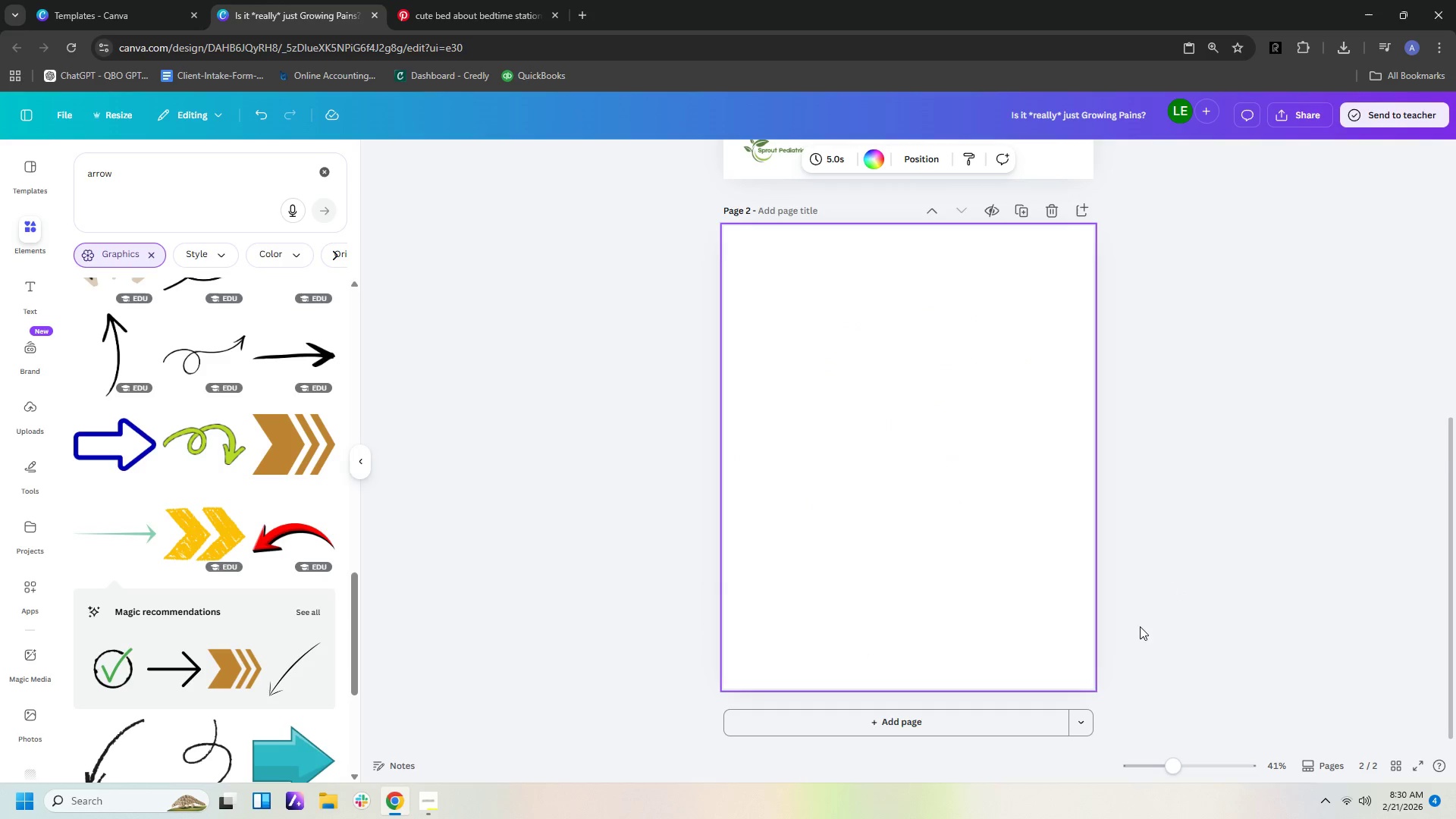 
scroll: coordinate [1151, 623], scroll_direction: up, amount: 10.0
 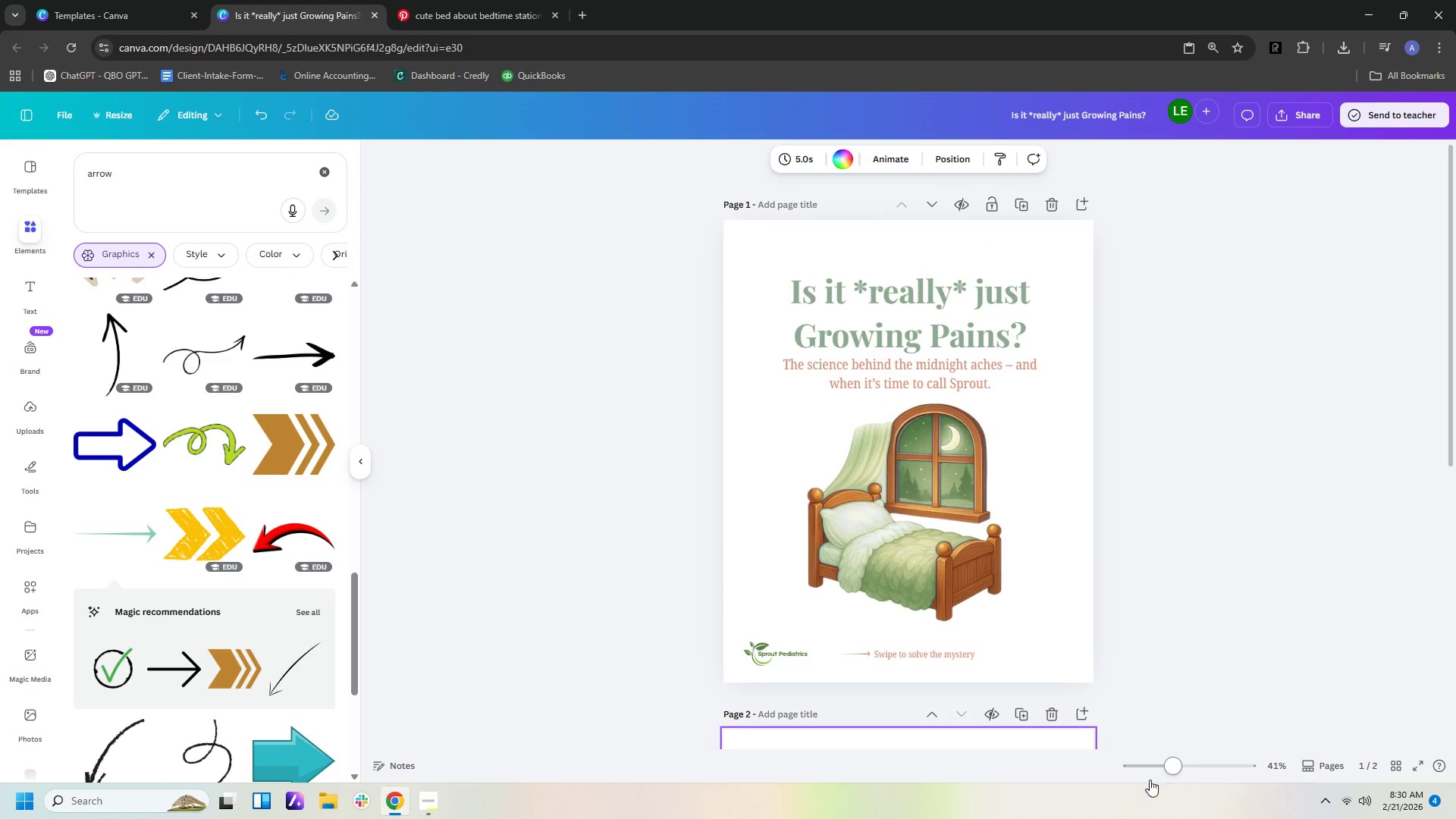 
left_click_drag(start_coordinate=[1169, 765], to_coordinate=[1175, 758])
 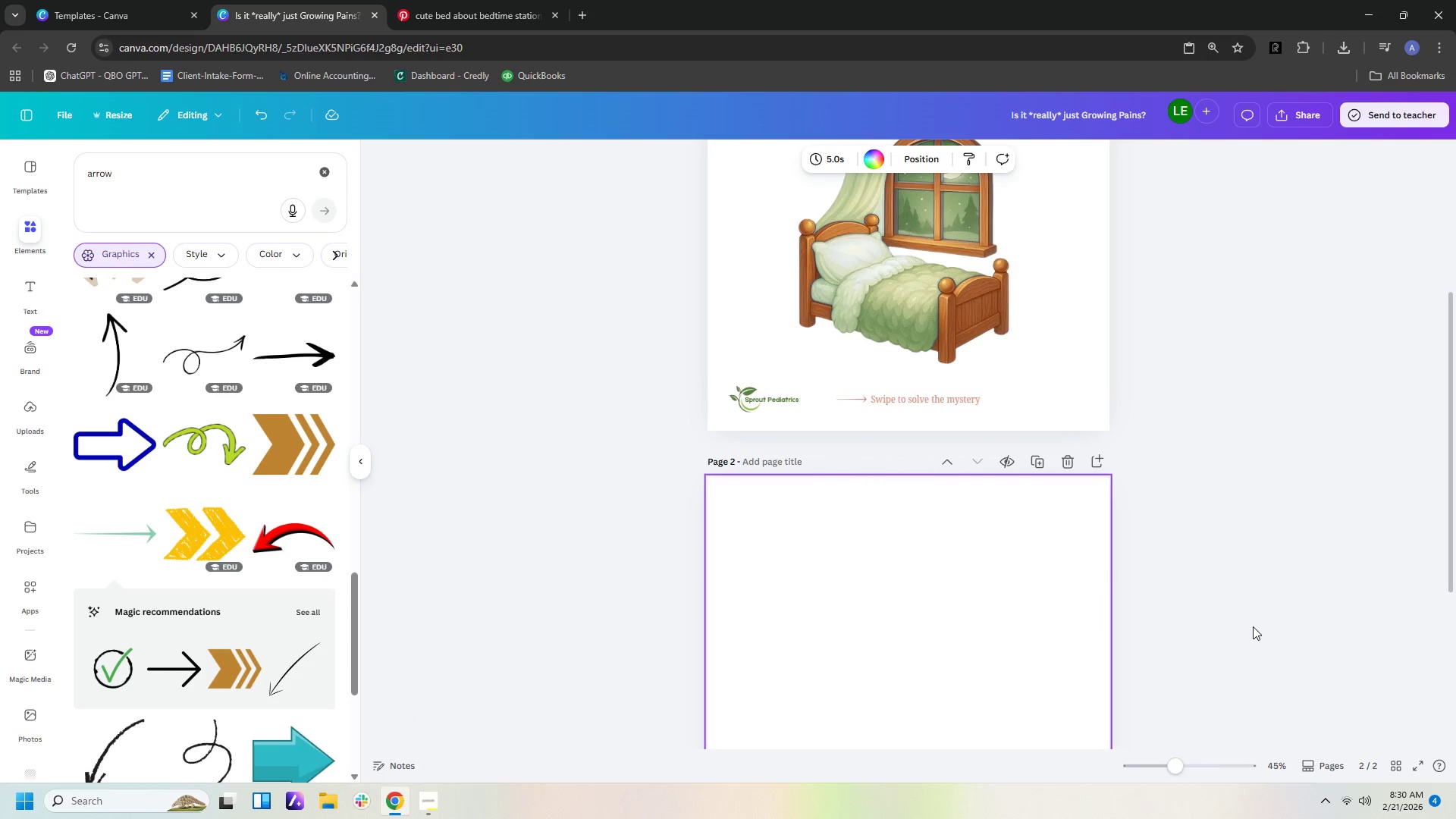 
scroll: coordinate [1259, 617], scroll_direction: up, amount: 4.0
 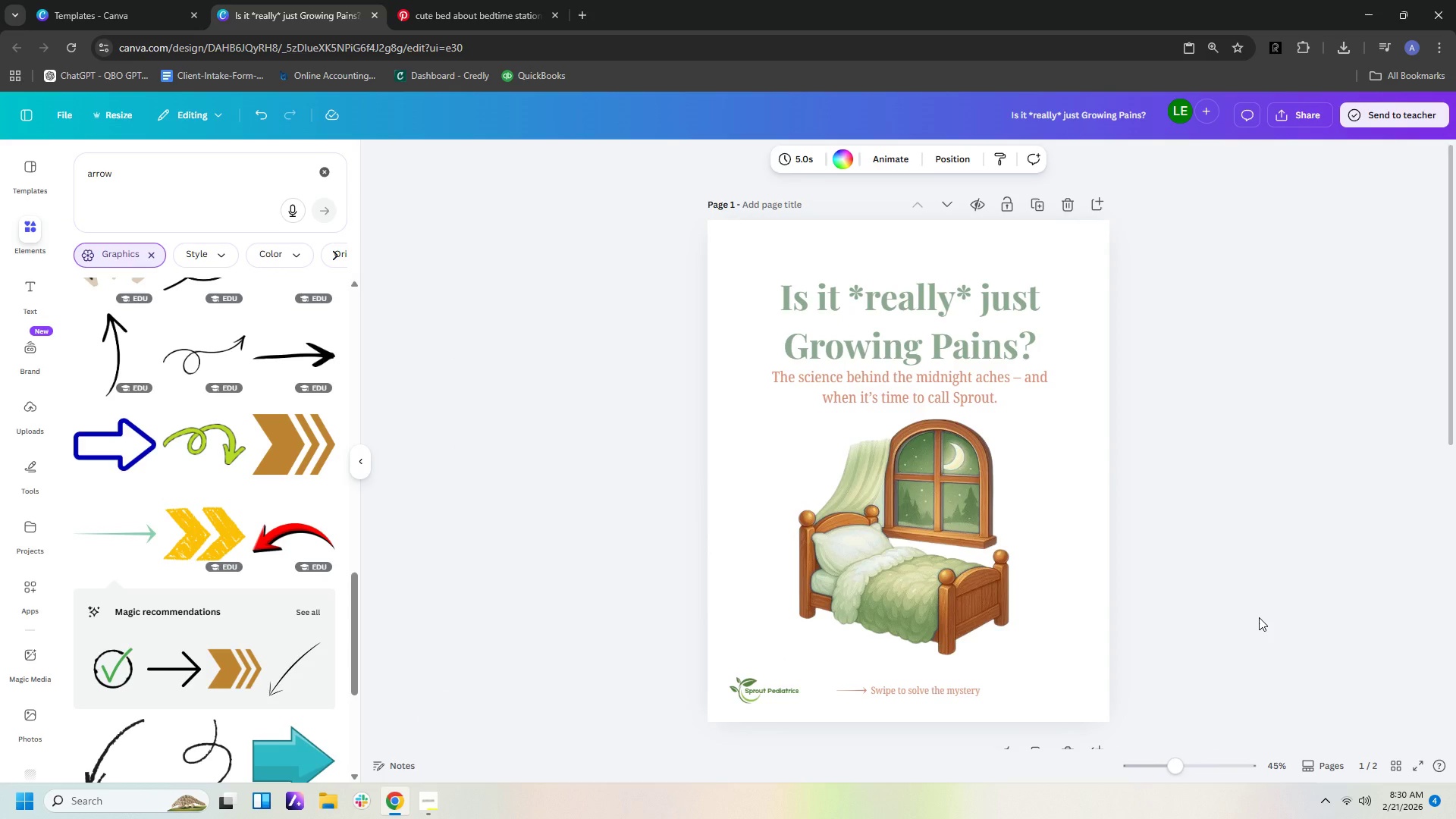 
scroll: coordinate [1259, 617], scroll_direction: down, amount: 9.0
 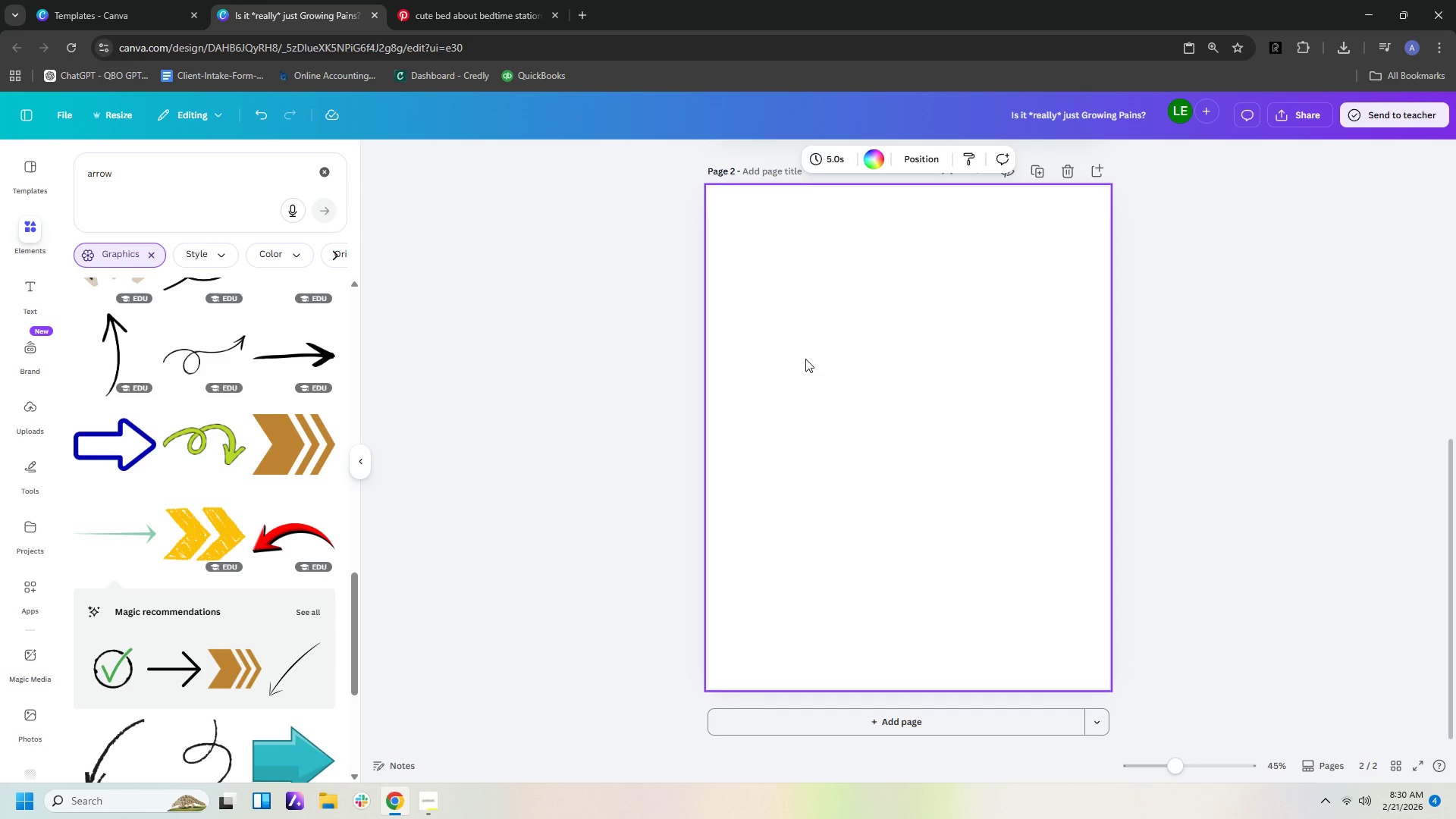 
wait(11.91)
 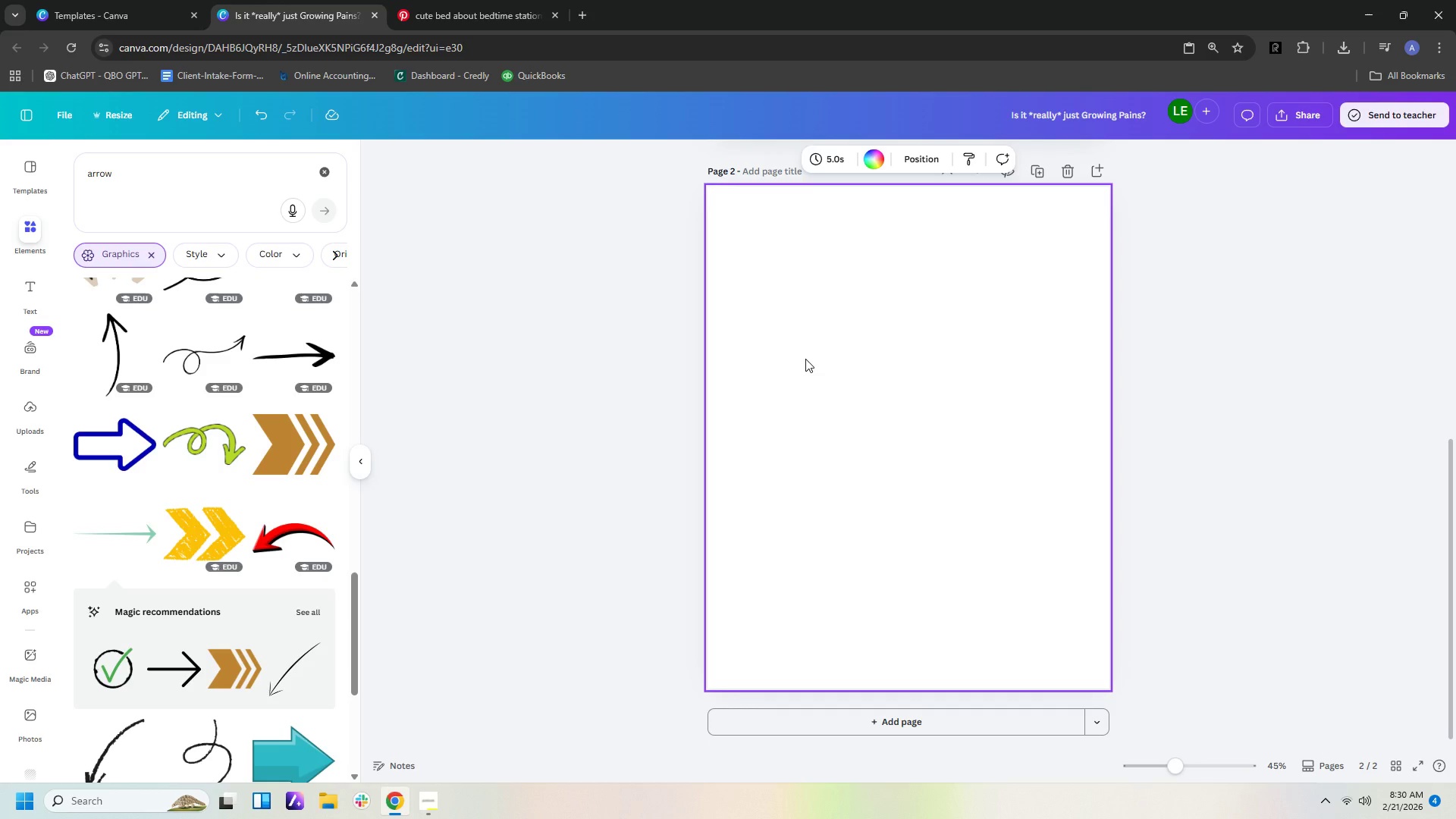 
left_click_drag(start_coordinate=[117, 177], to_coordinate=[49, 161])
 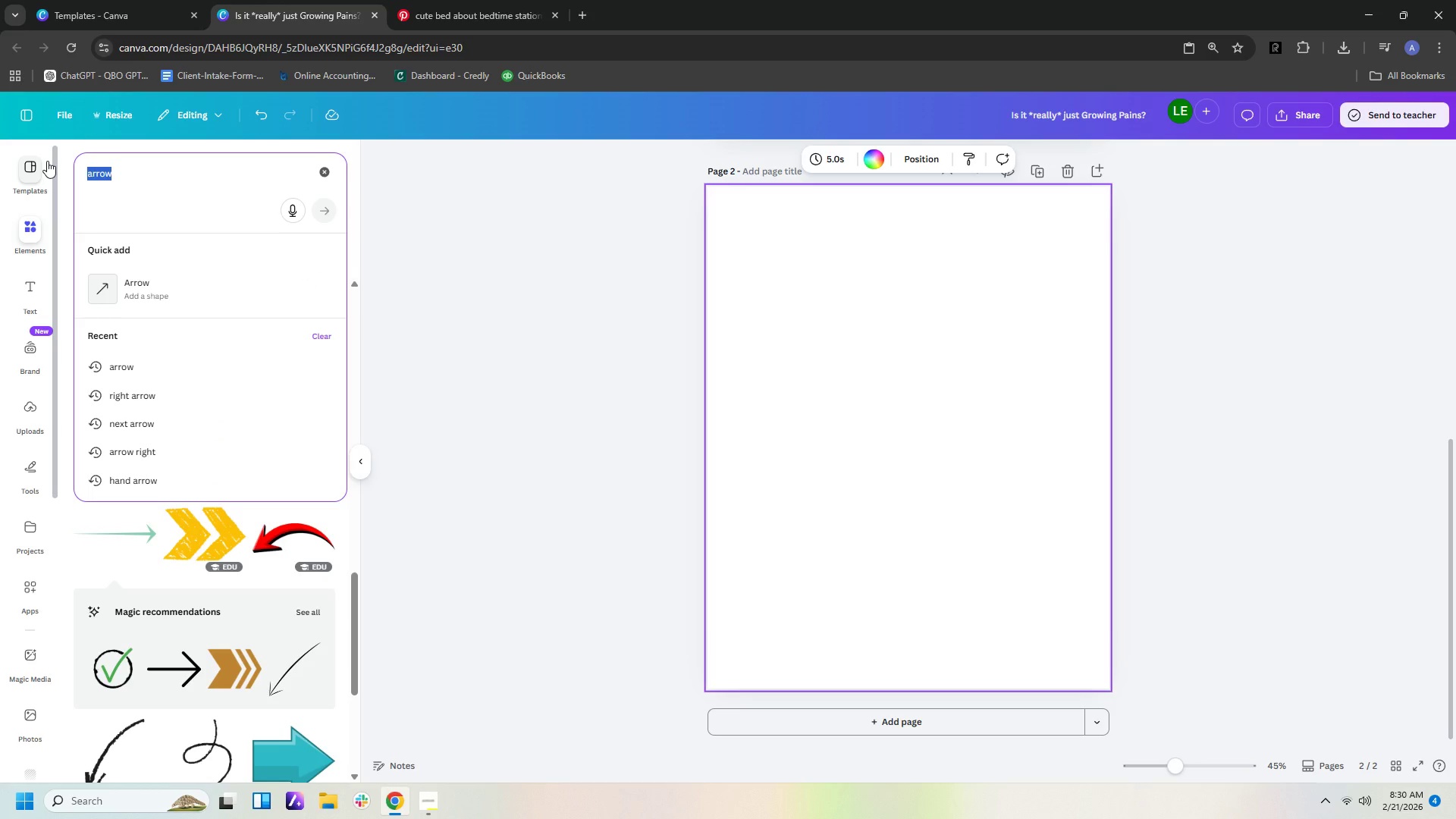 
key(Backspace)
type(wave line)
 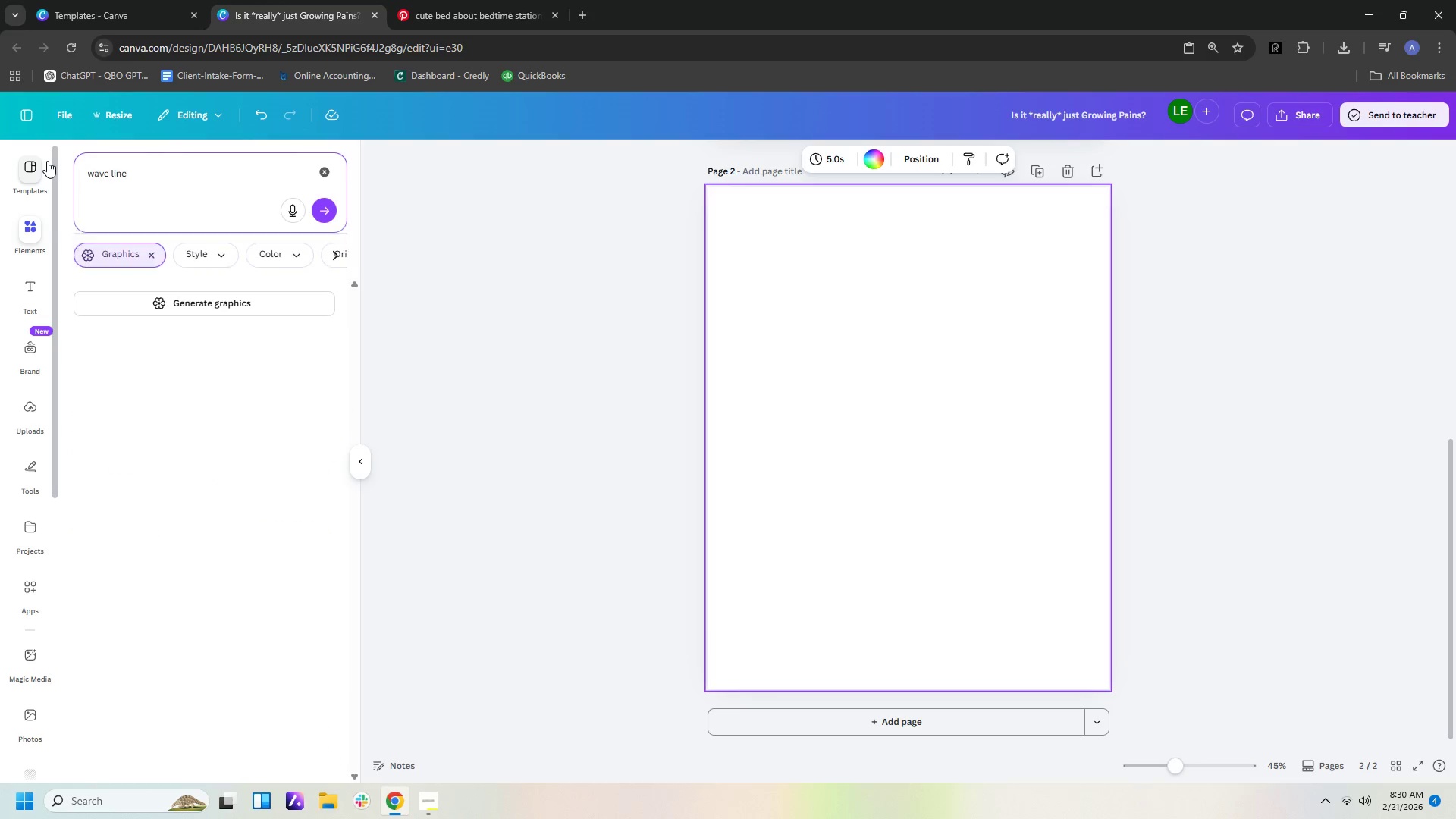 
key(Enter)
 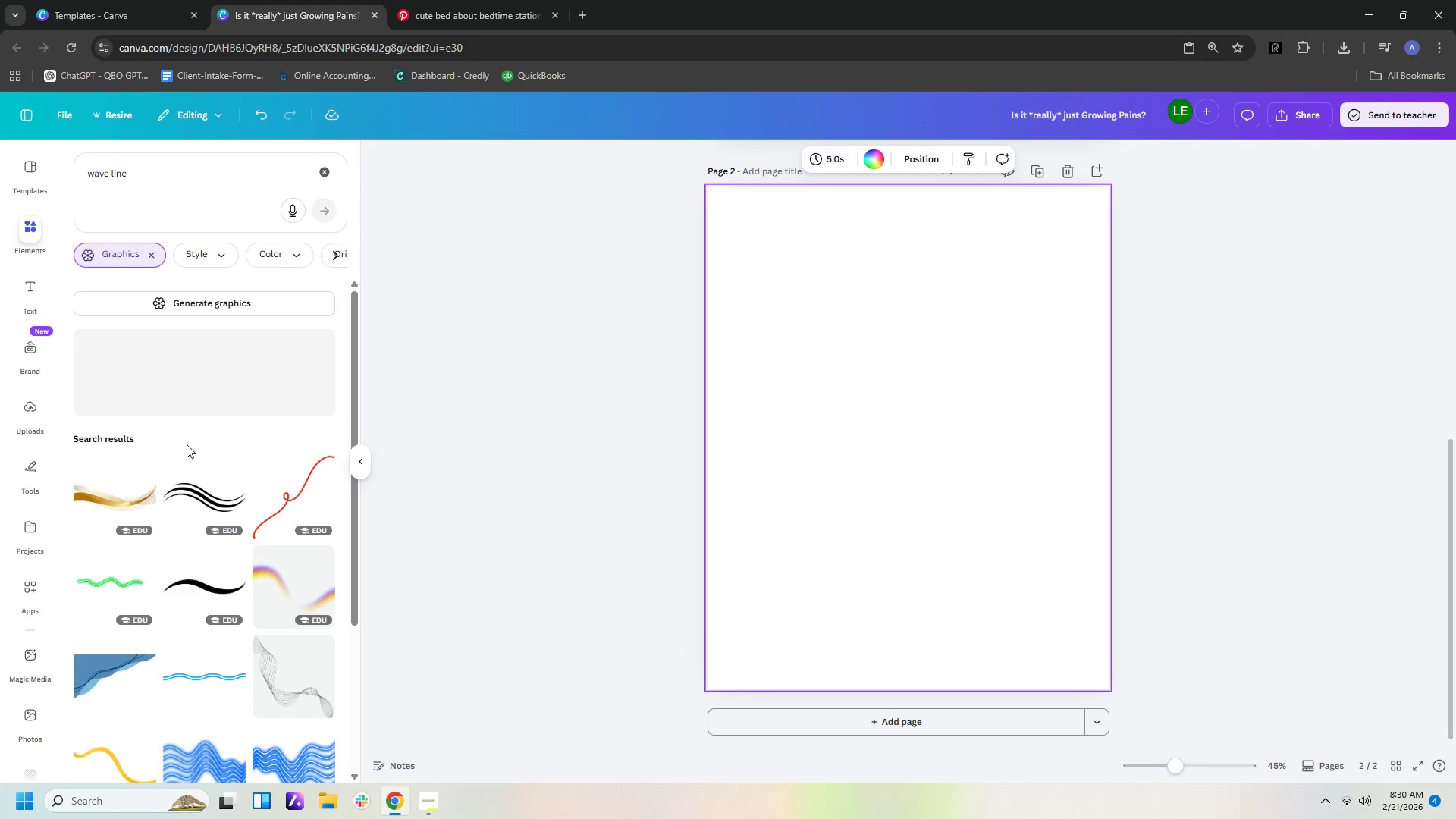 
scroll: coordinate [296, 455], scroll_direction: down, amount: 9.0
 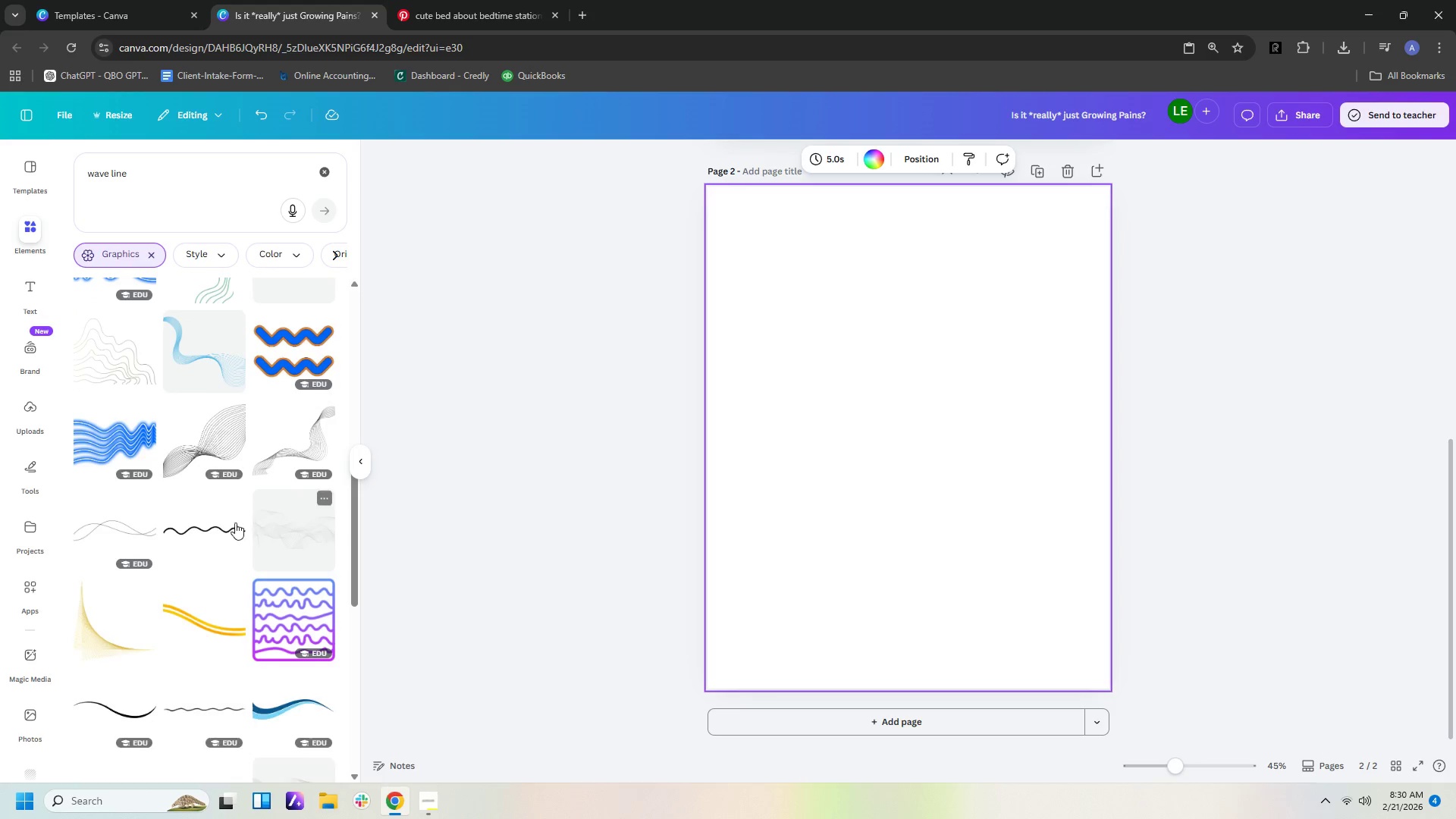 
left_click([207, 526])
 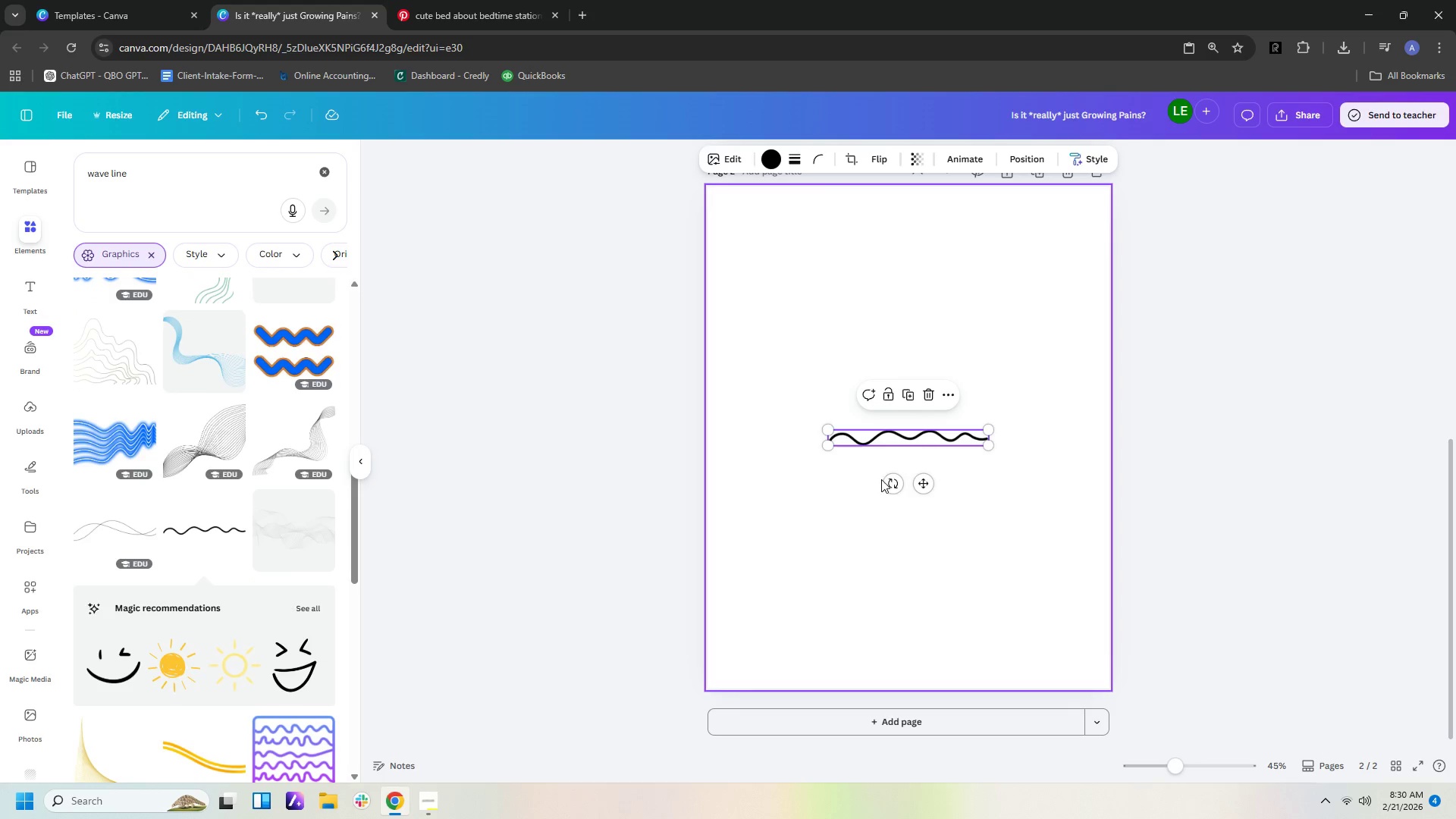 
left_click_drag(start_coordinate=[890, 482], to_coordinate=[1056, 459])
 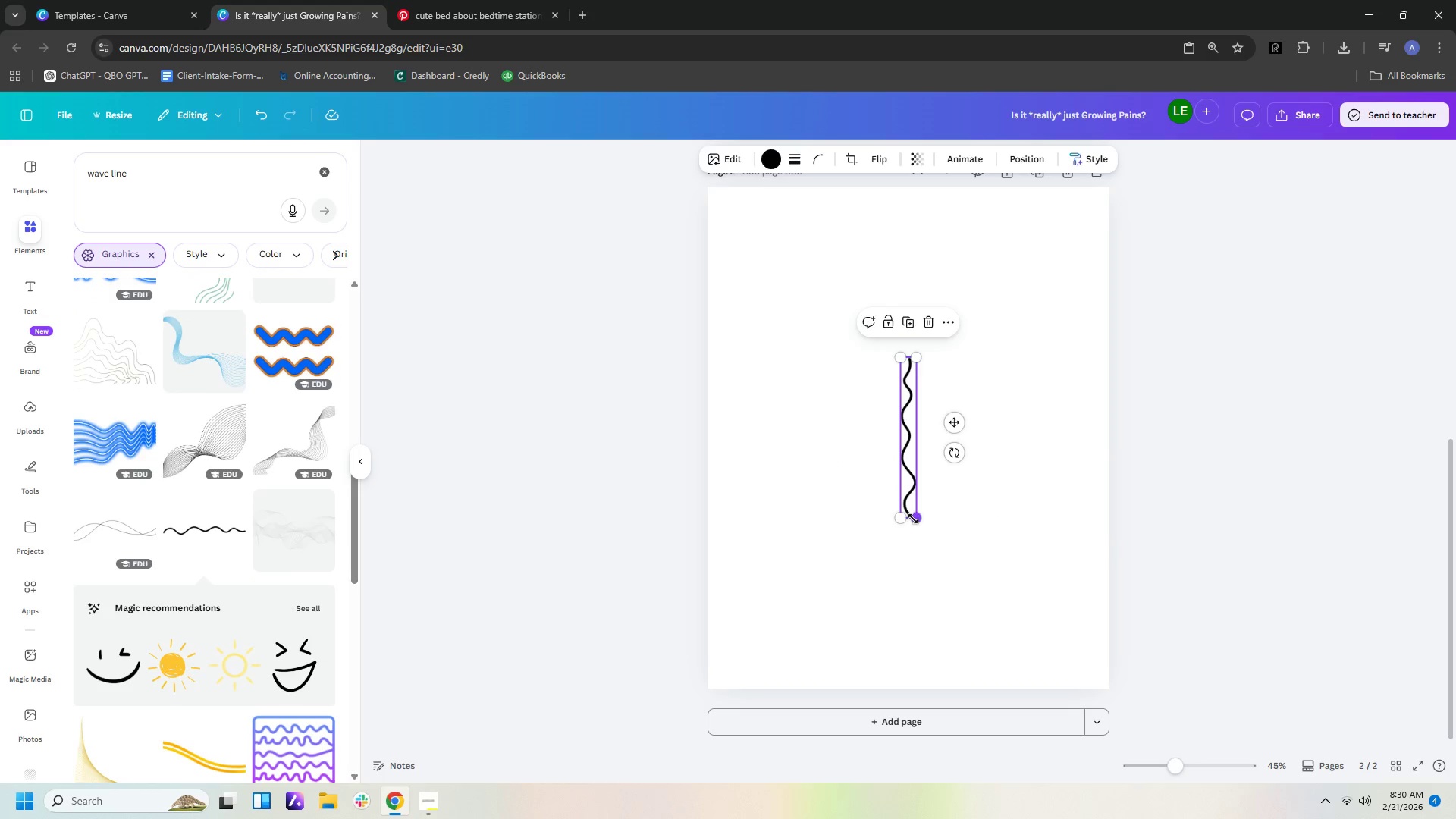 
left_click_drag(start_coordinate=[913, 518], to_coordinate=[991, 695])
 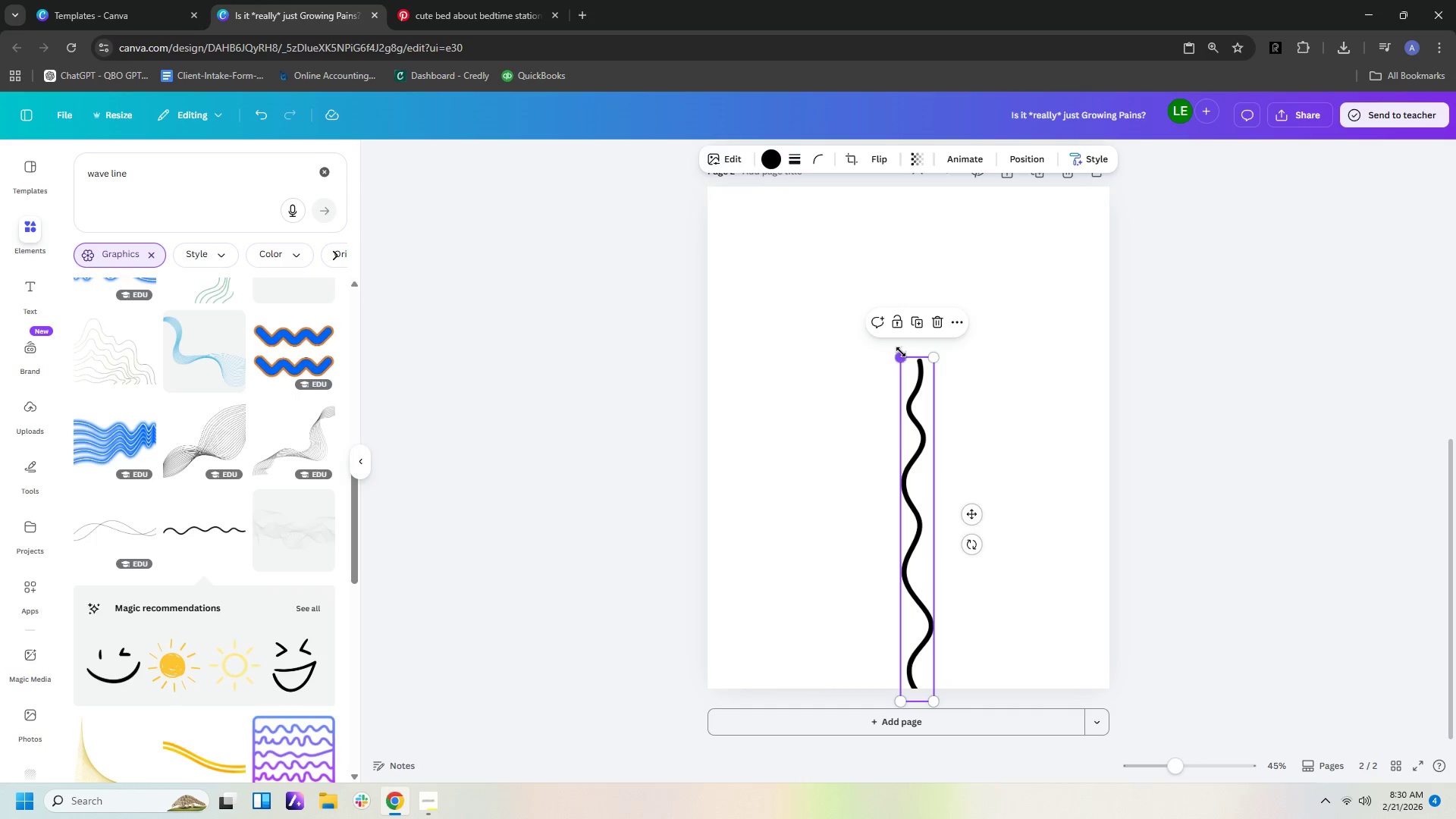 
left_click_drag(start_coordinate=[901, 359], to_coordinate=[839, 187])
 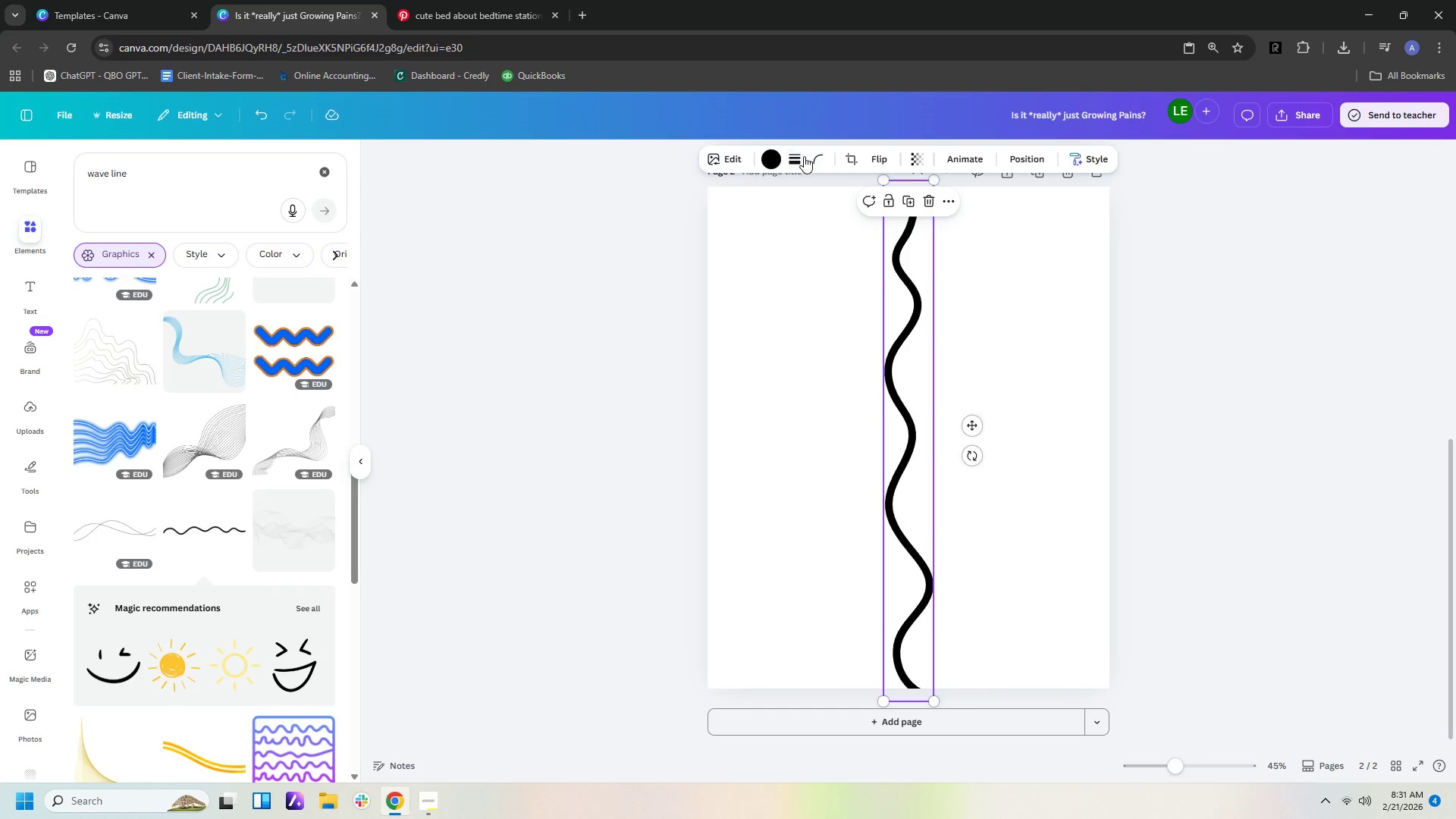 
left_click([797, 155])
 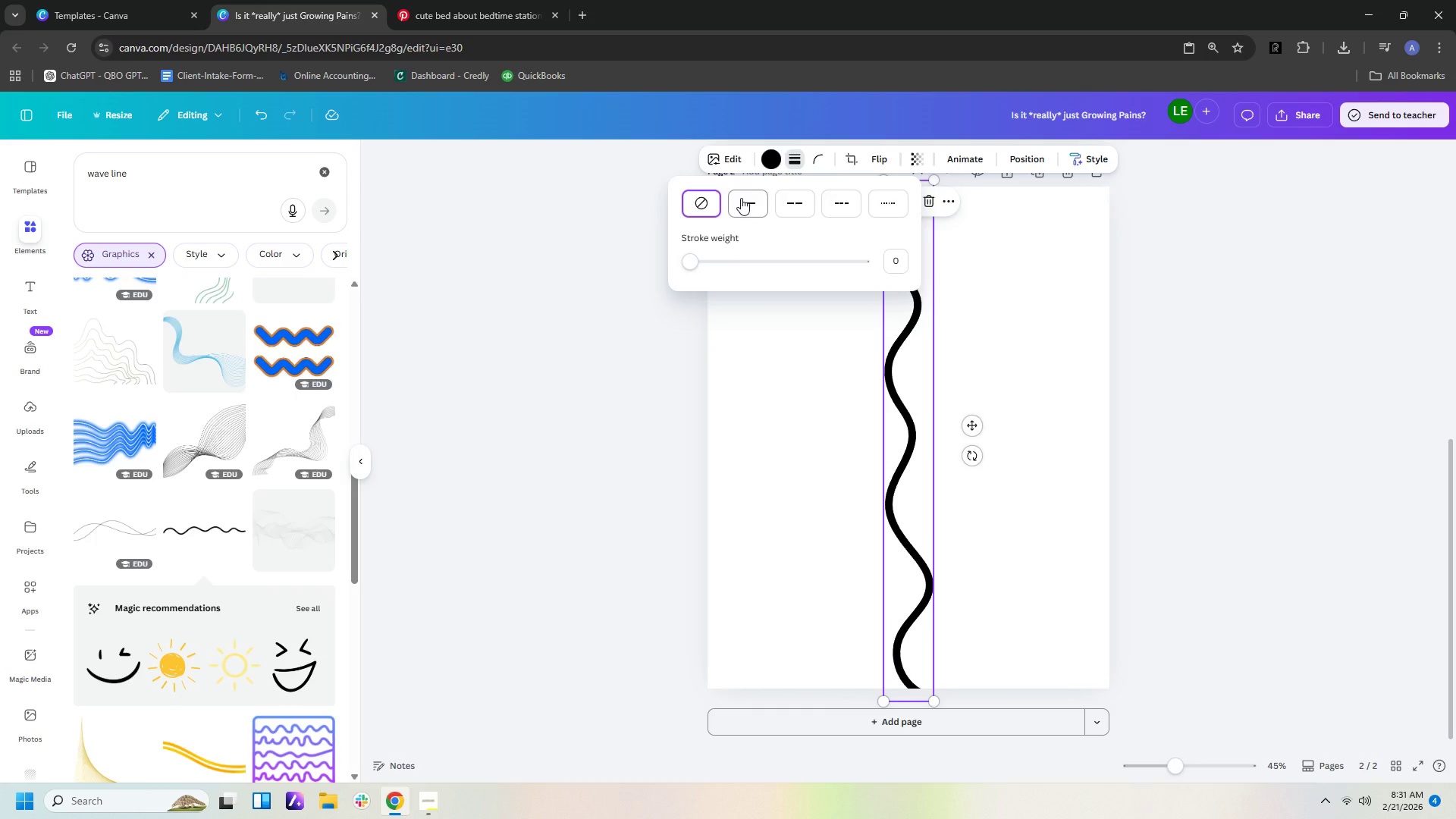 
left_click([1091, 252])
 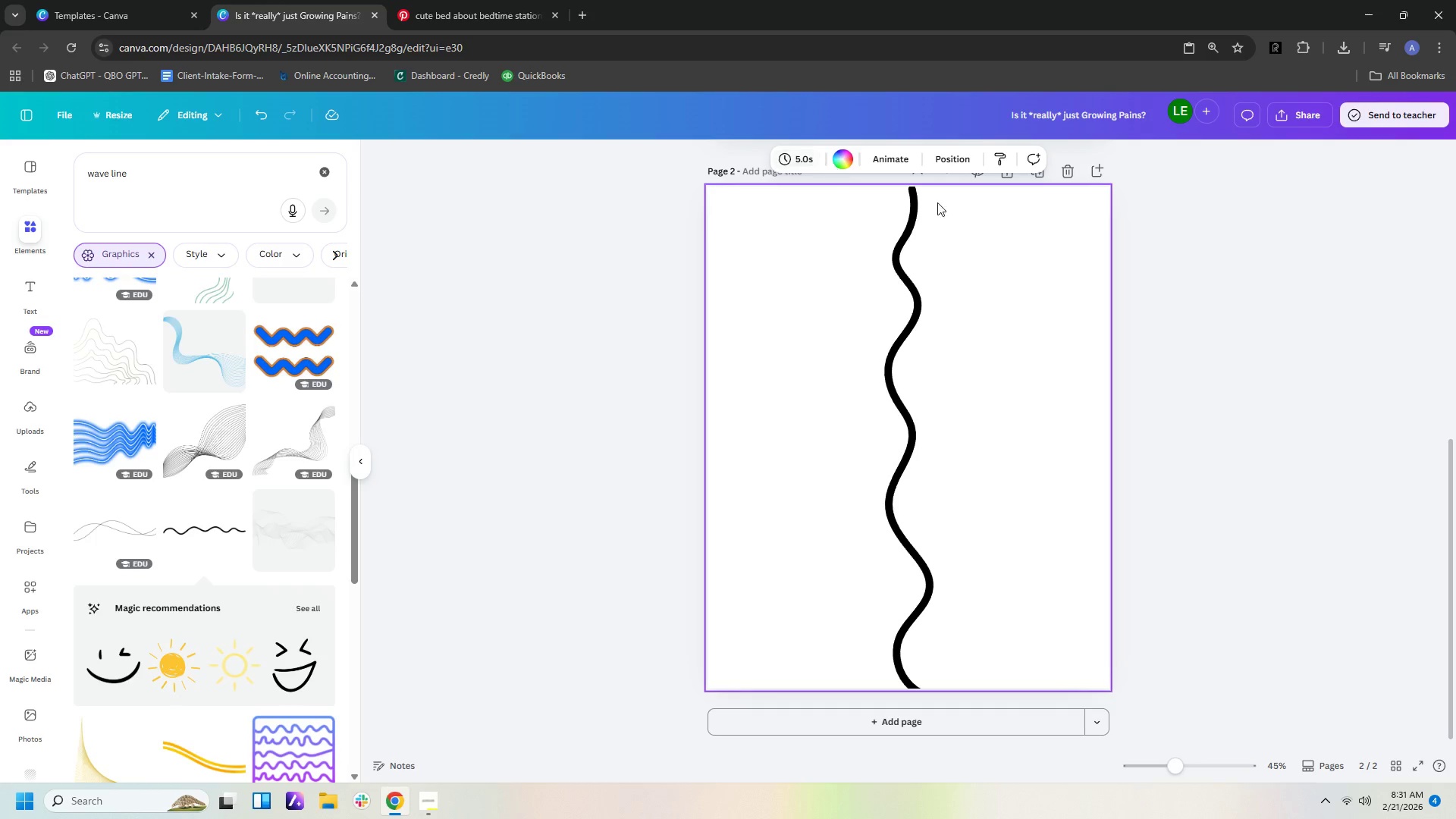 
left_click([1059, 306])
 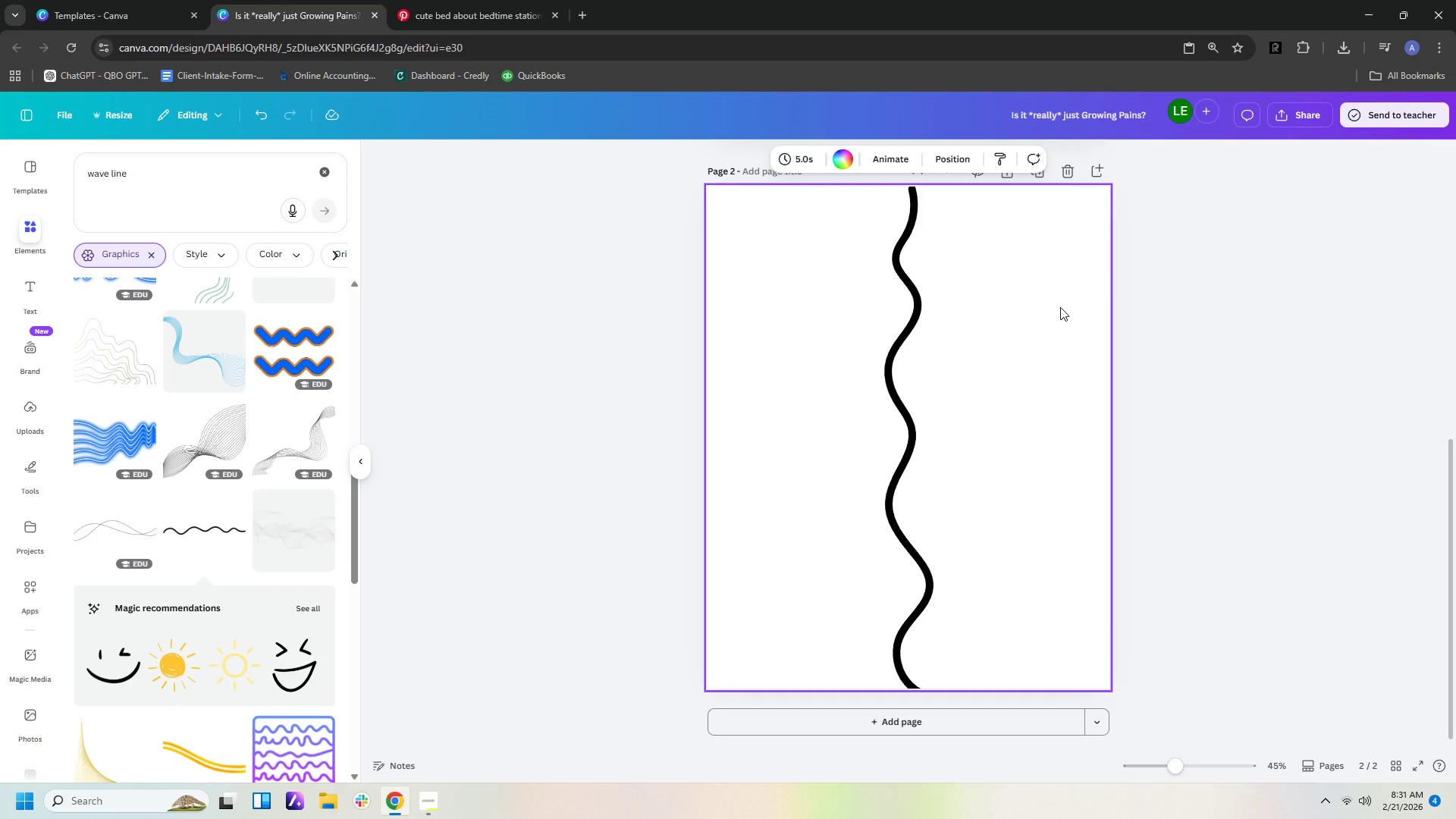 
wait(5.89)
 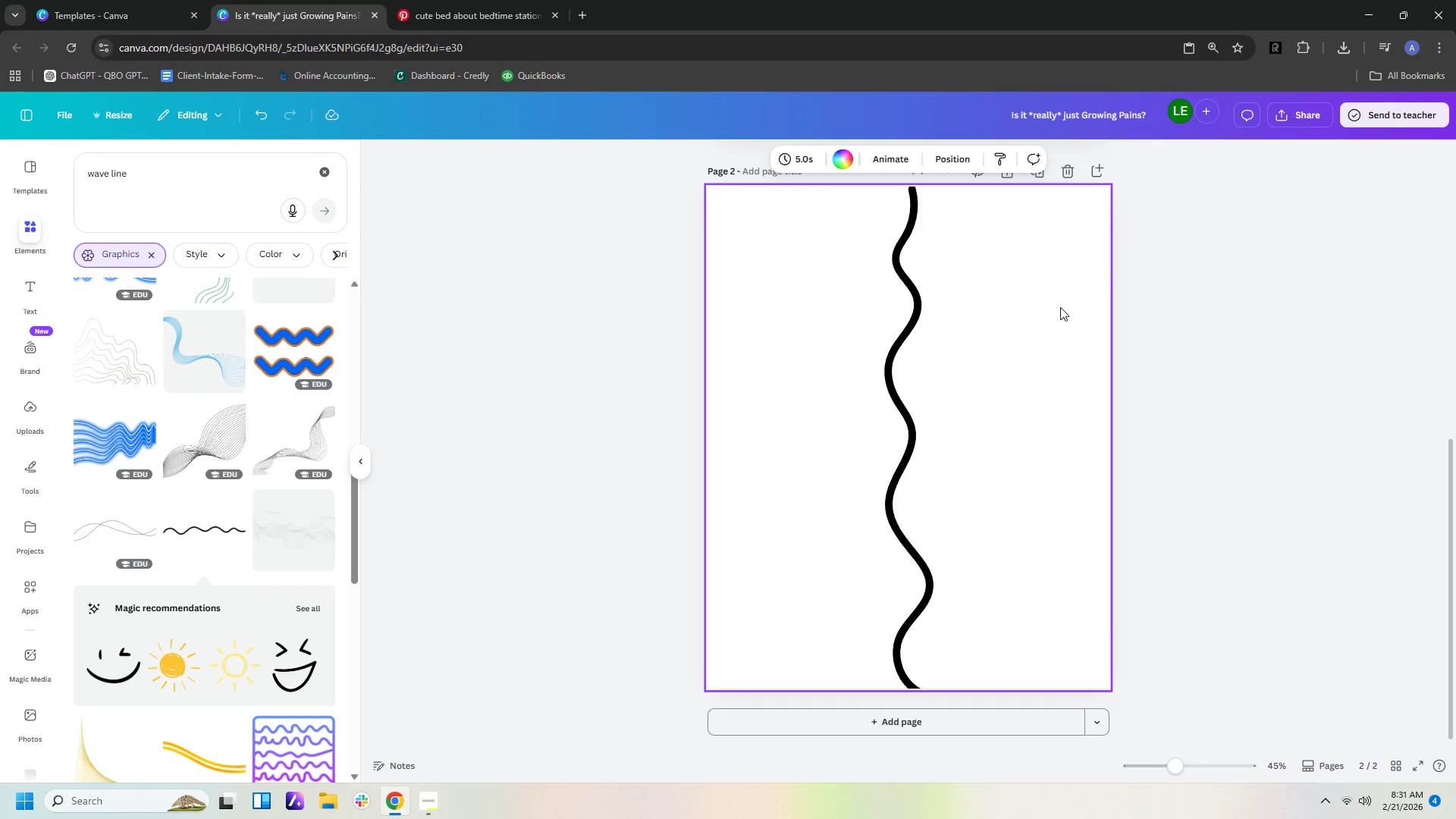 
left_click([895, 371])
 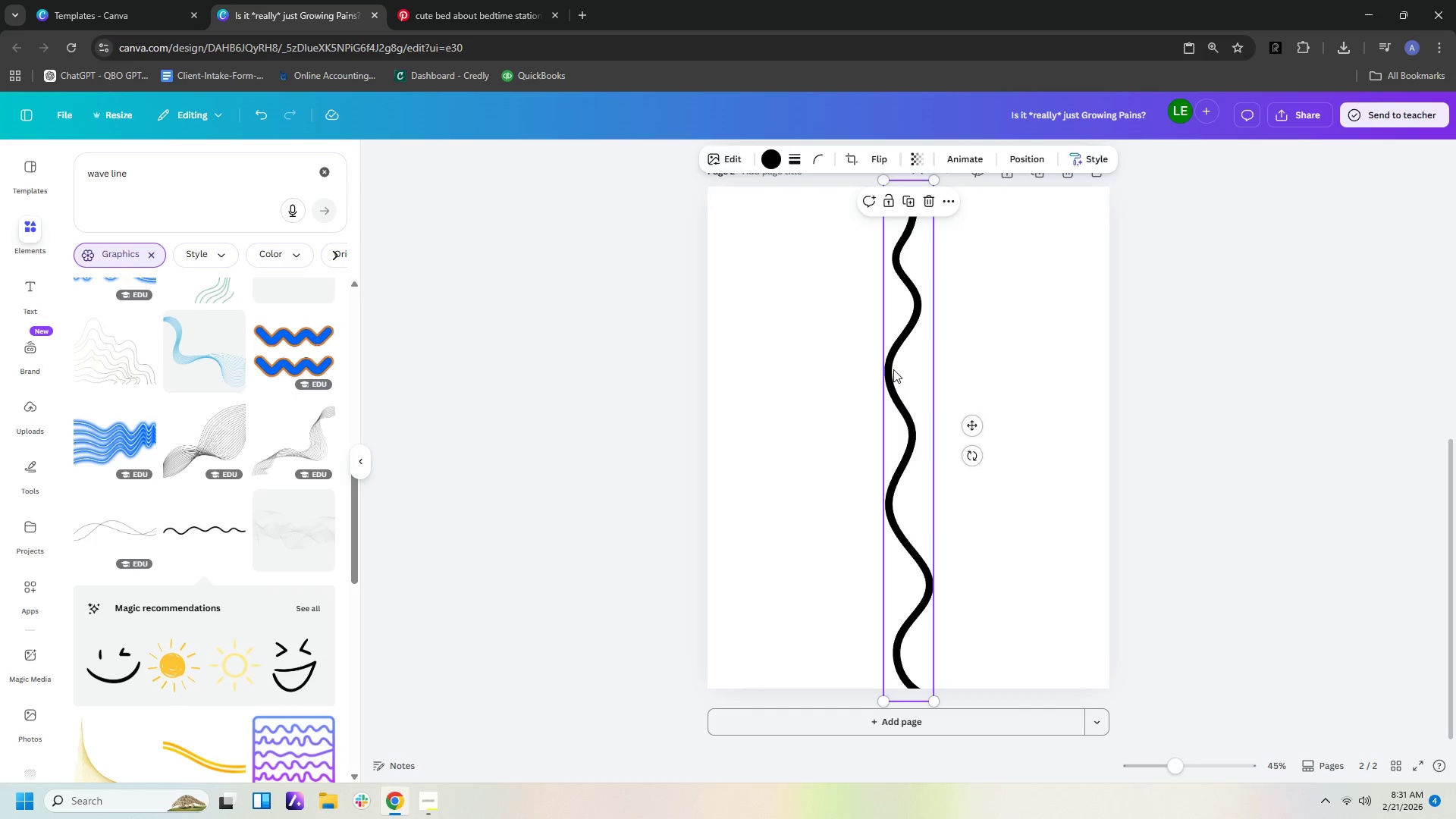 
key(Delete)
 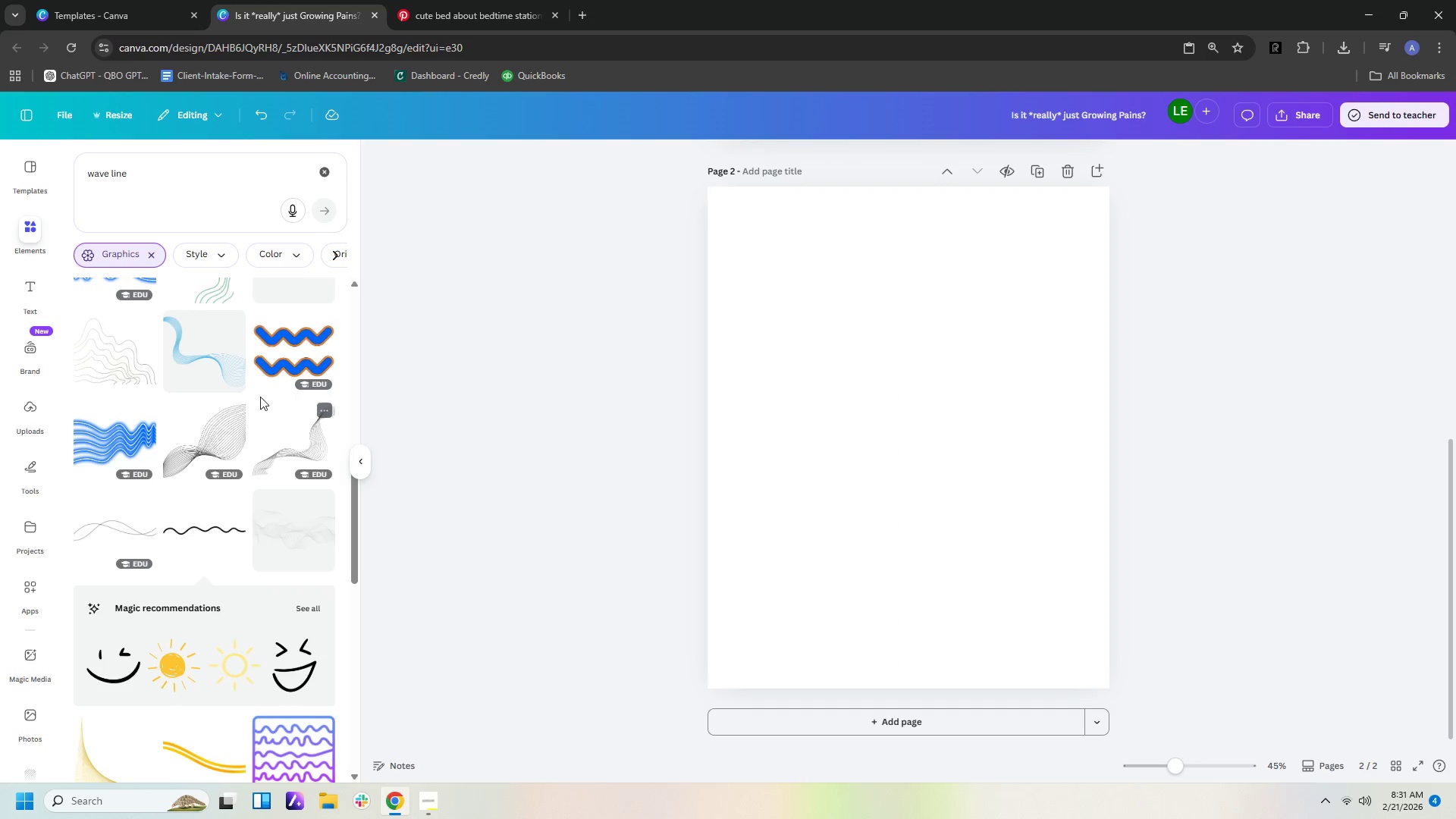 
scroll: coordinate [233, 388], scroll_direction: down, amount: 5.0
 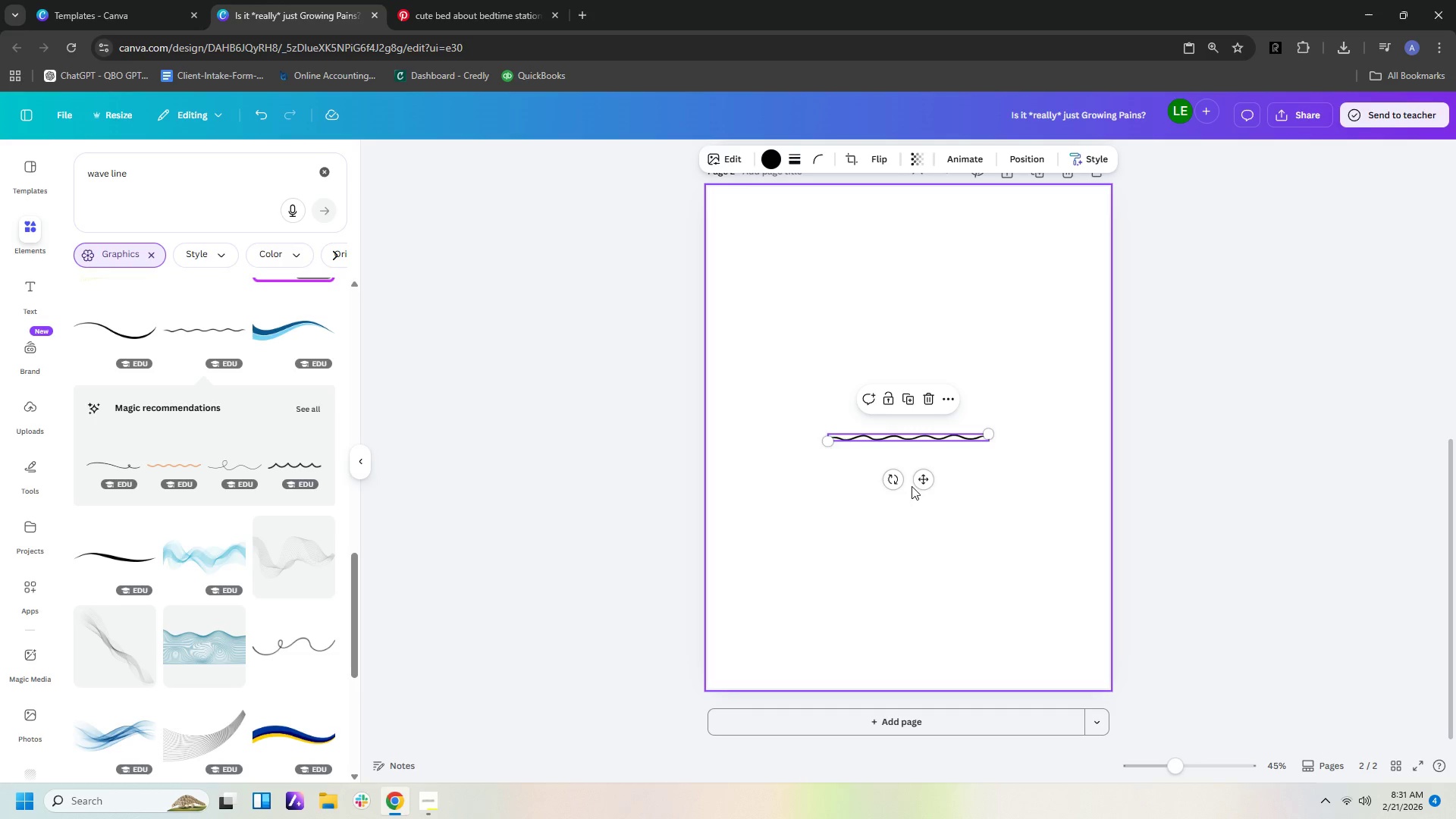 
left_click_drag(start_coordinate=[919, 482], to_coordinate=[927, 388])
 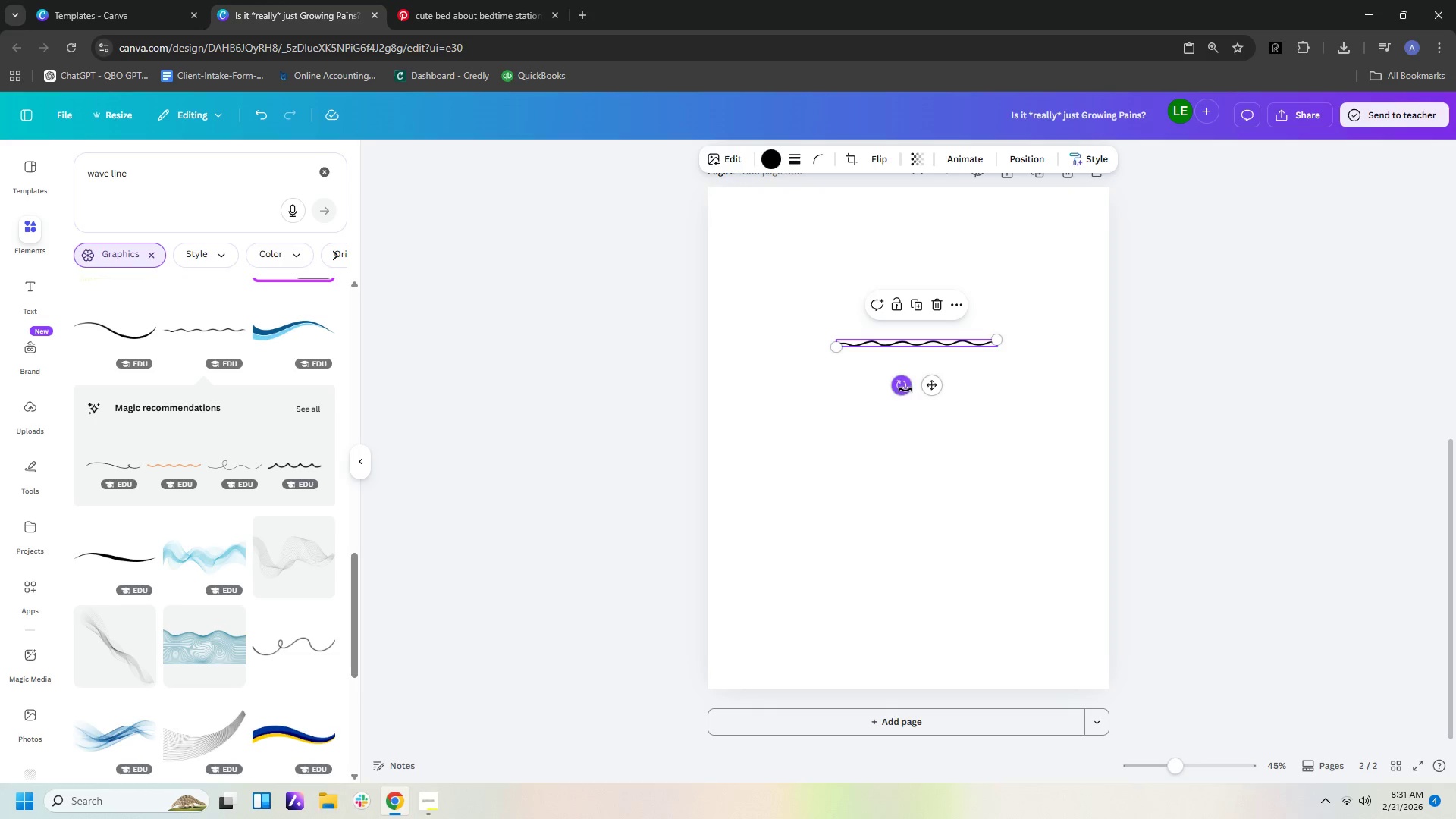 
left_click_drag(start_coordinate=[901, 387], to_coordinate=[1053, 359])
 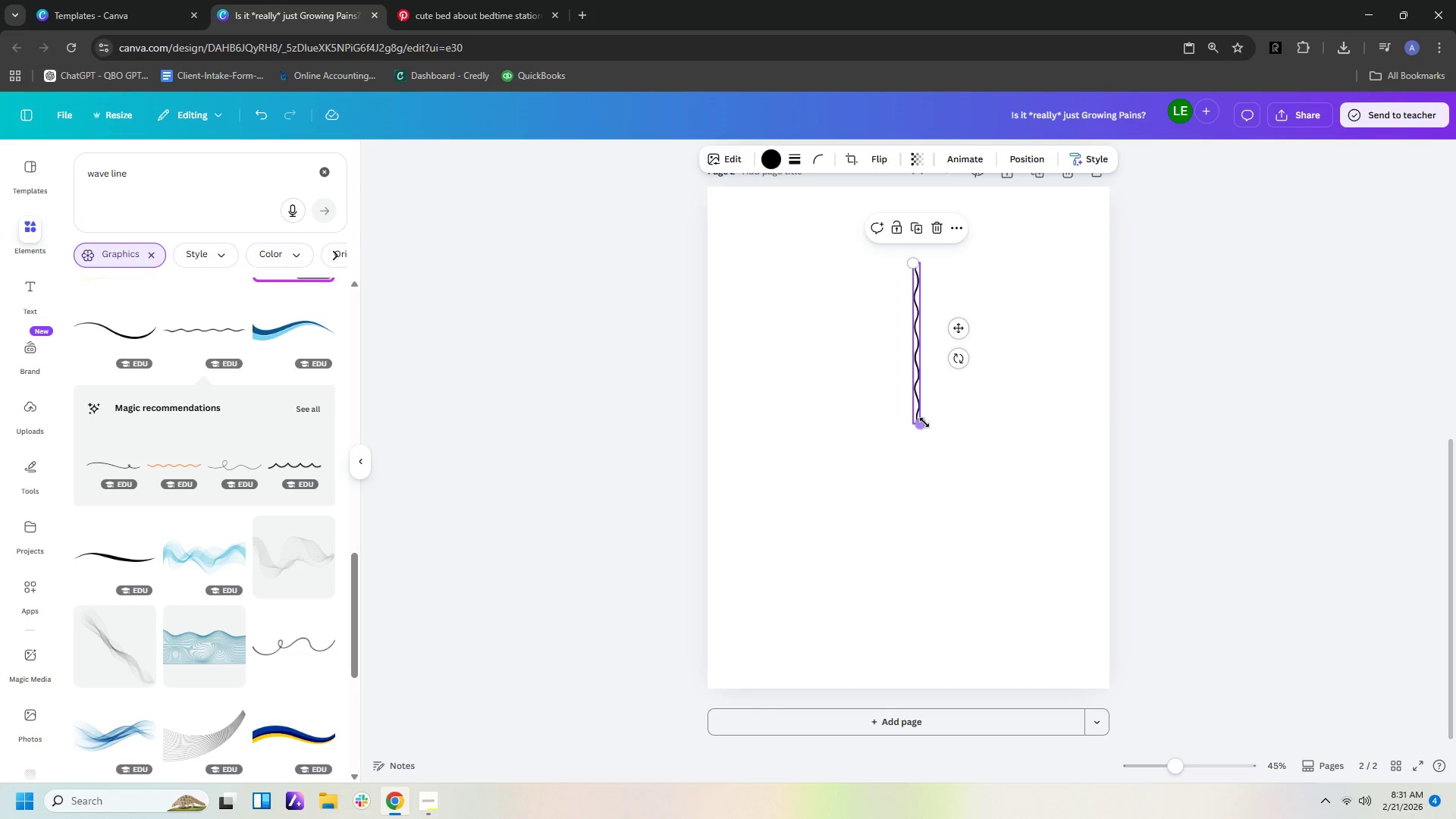 
left_click_drag(start_coordinate=[923, 423], to_coordinate=[956, 702])
 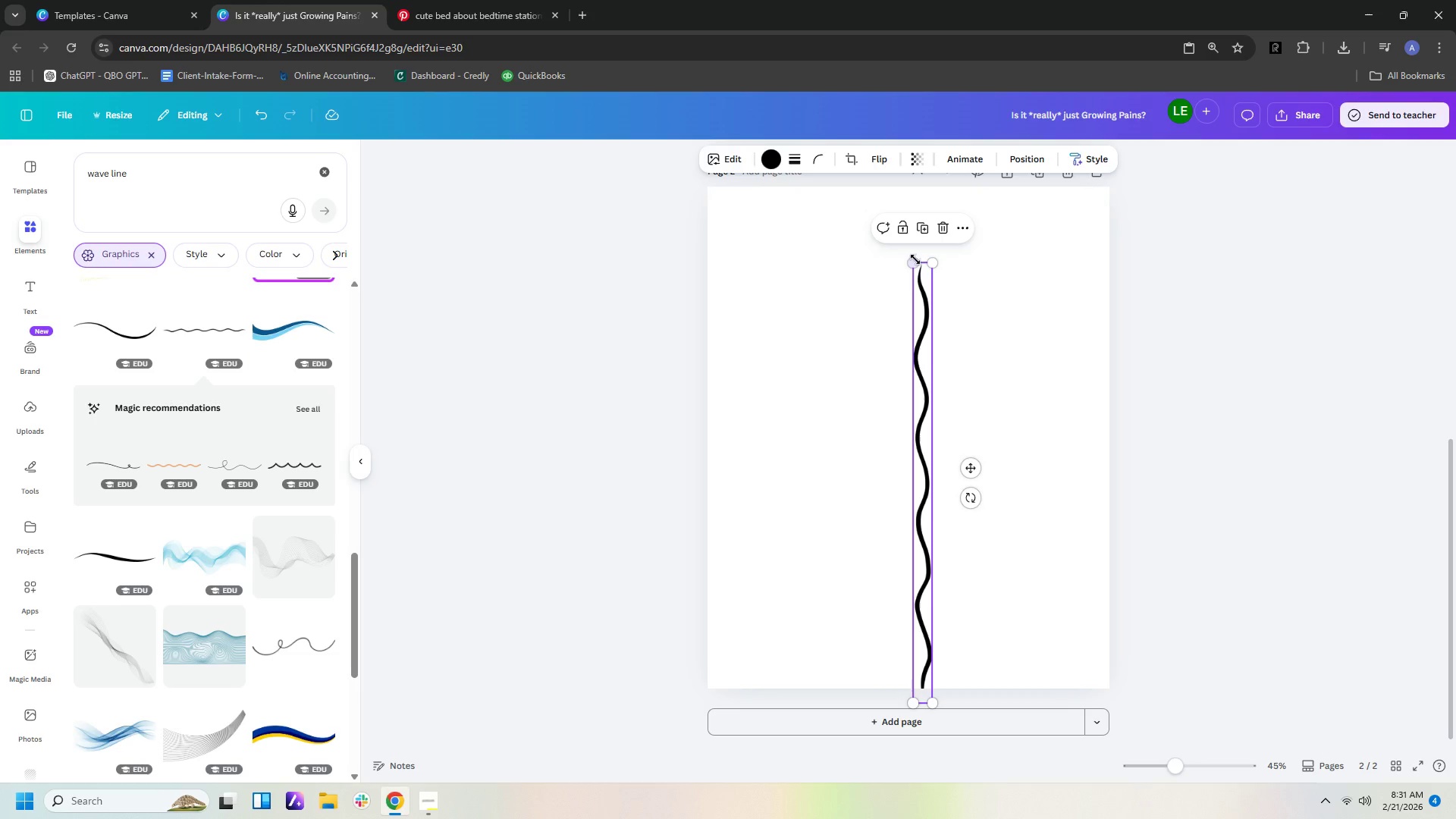 
left_click_drag(start_coordinate=[915, 259], to_coordinate=[893, 174])
 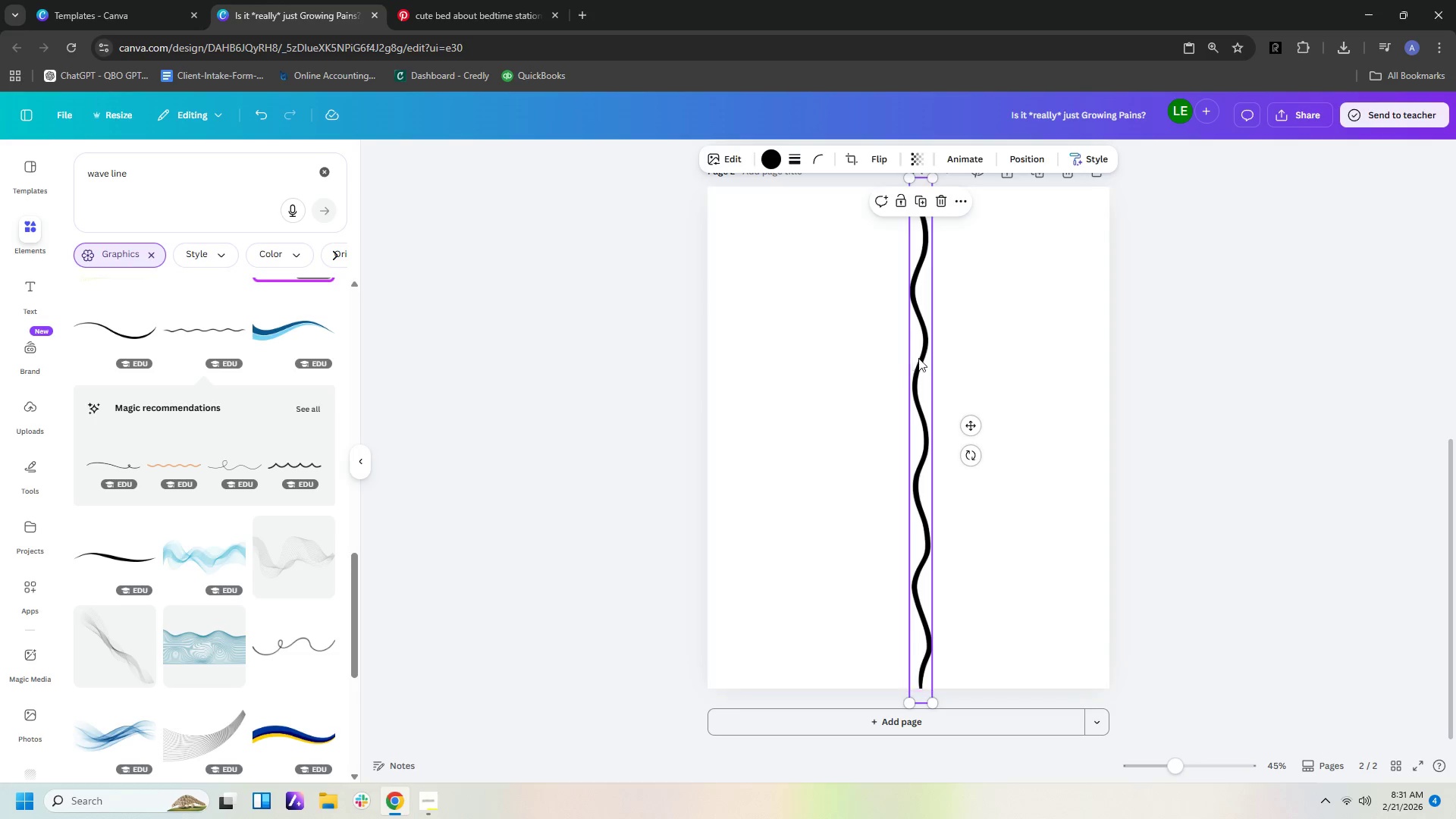 
left_click_drag(start_coordinate=[921, 358], to_coordinate=[906, 354])
 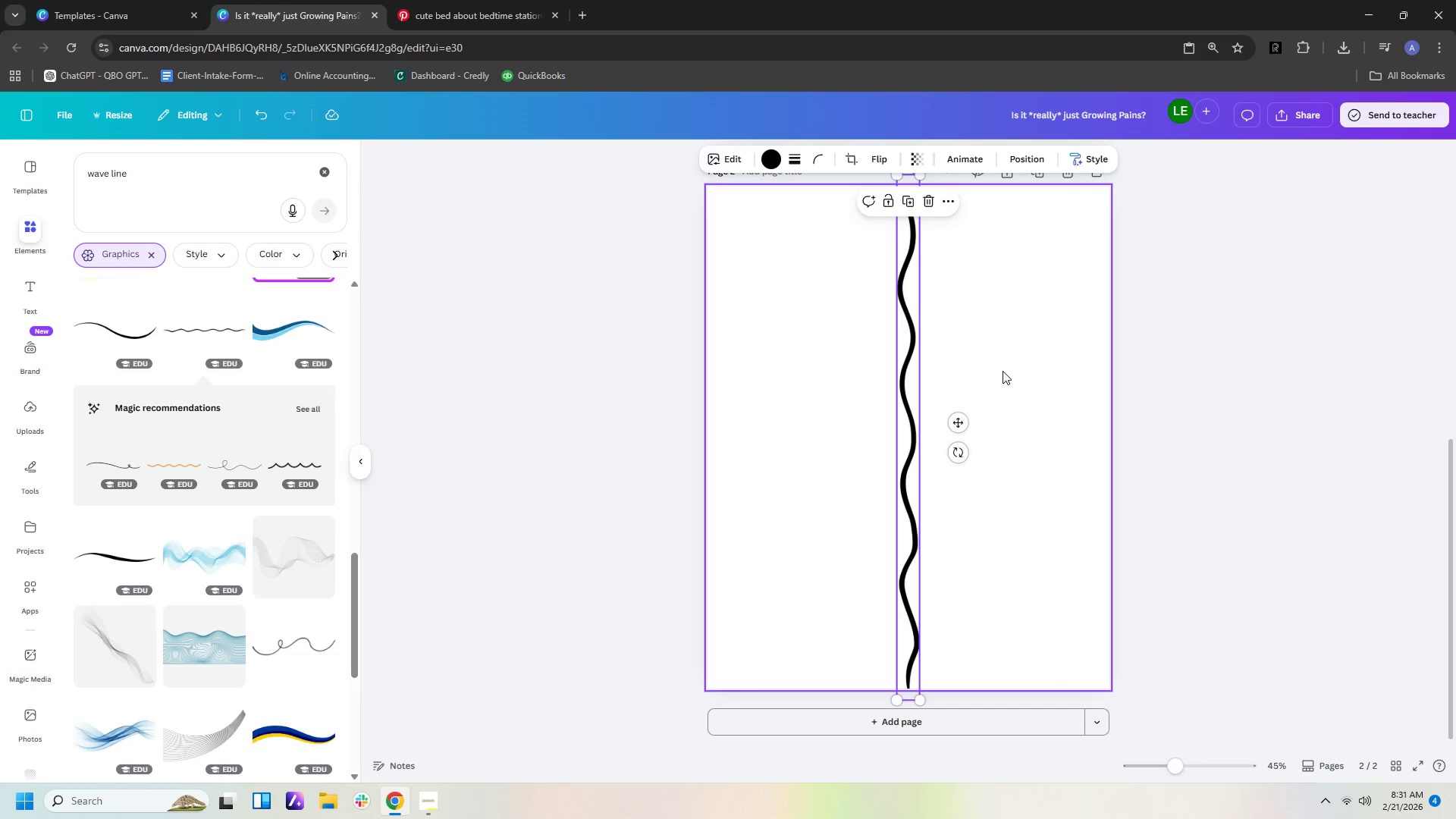 
left_click([1003, 371])
 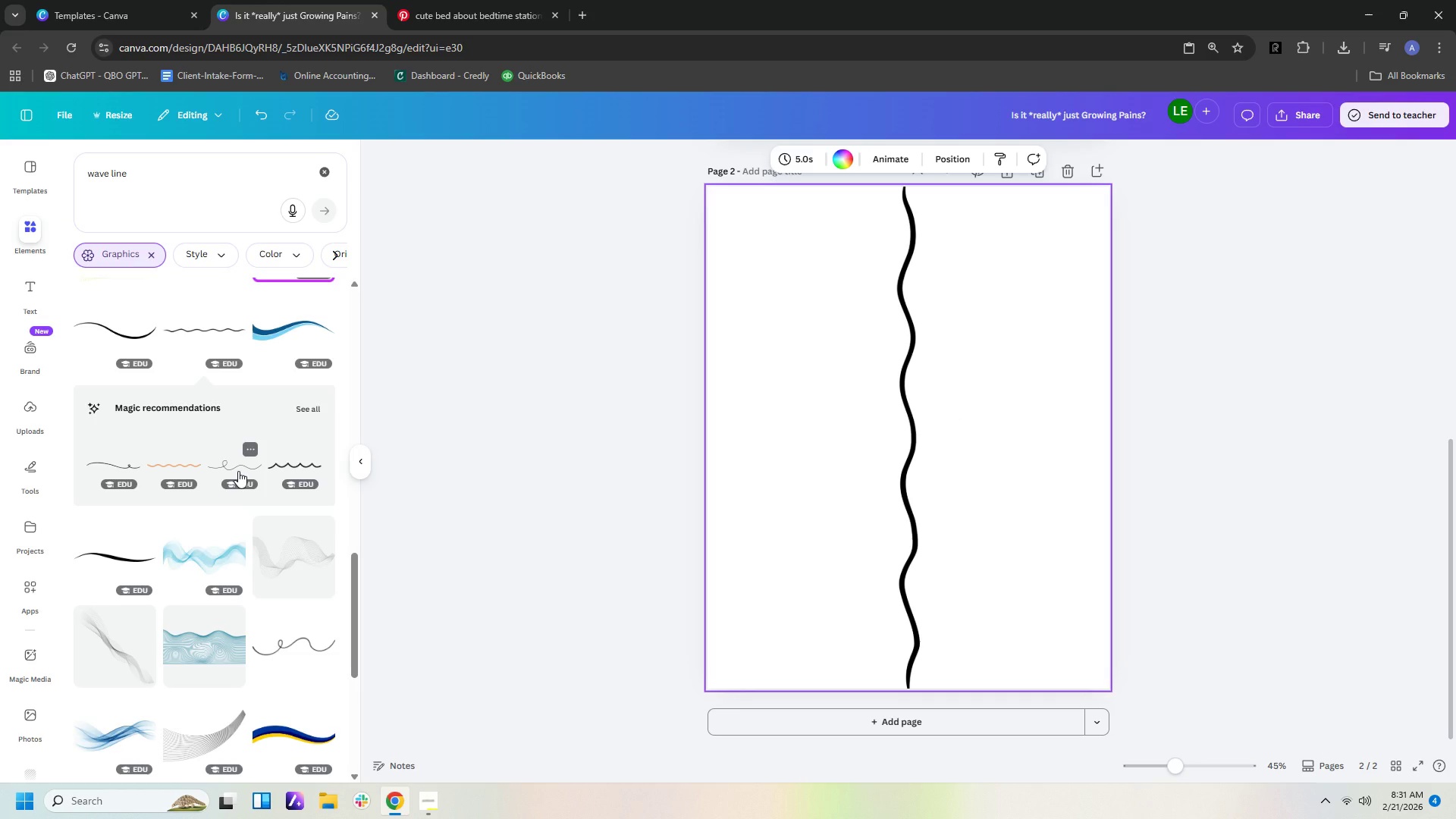 
wait(7.77)
 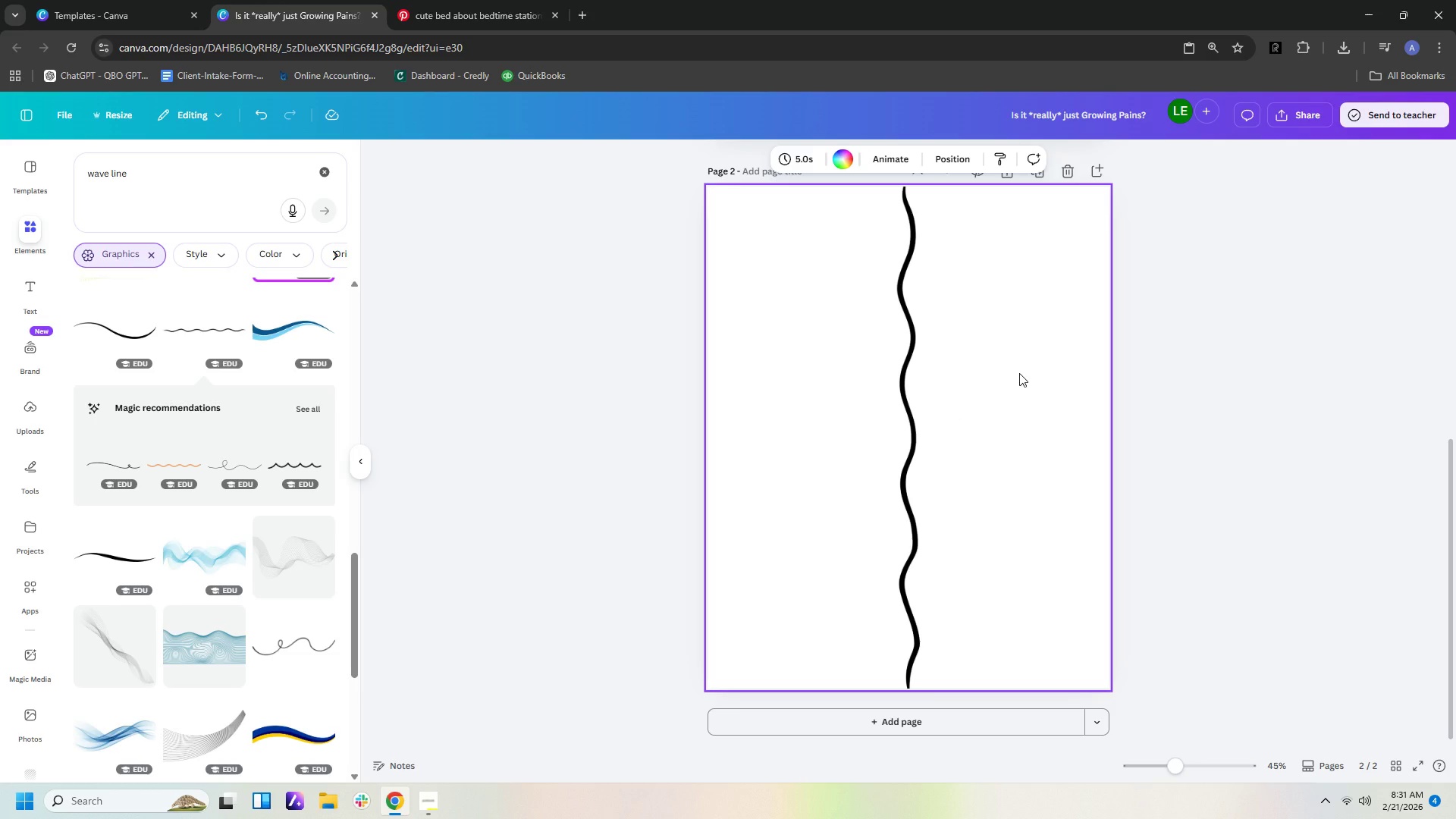 
left_click([312, 410])
 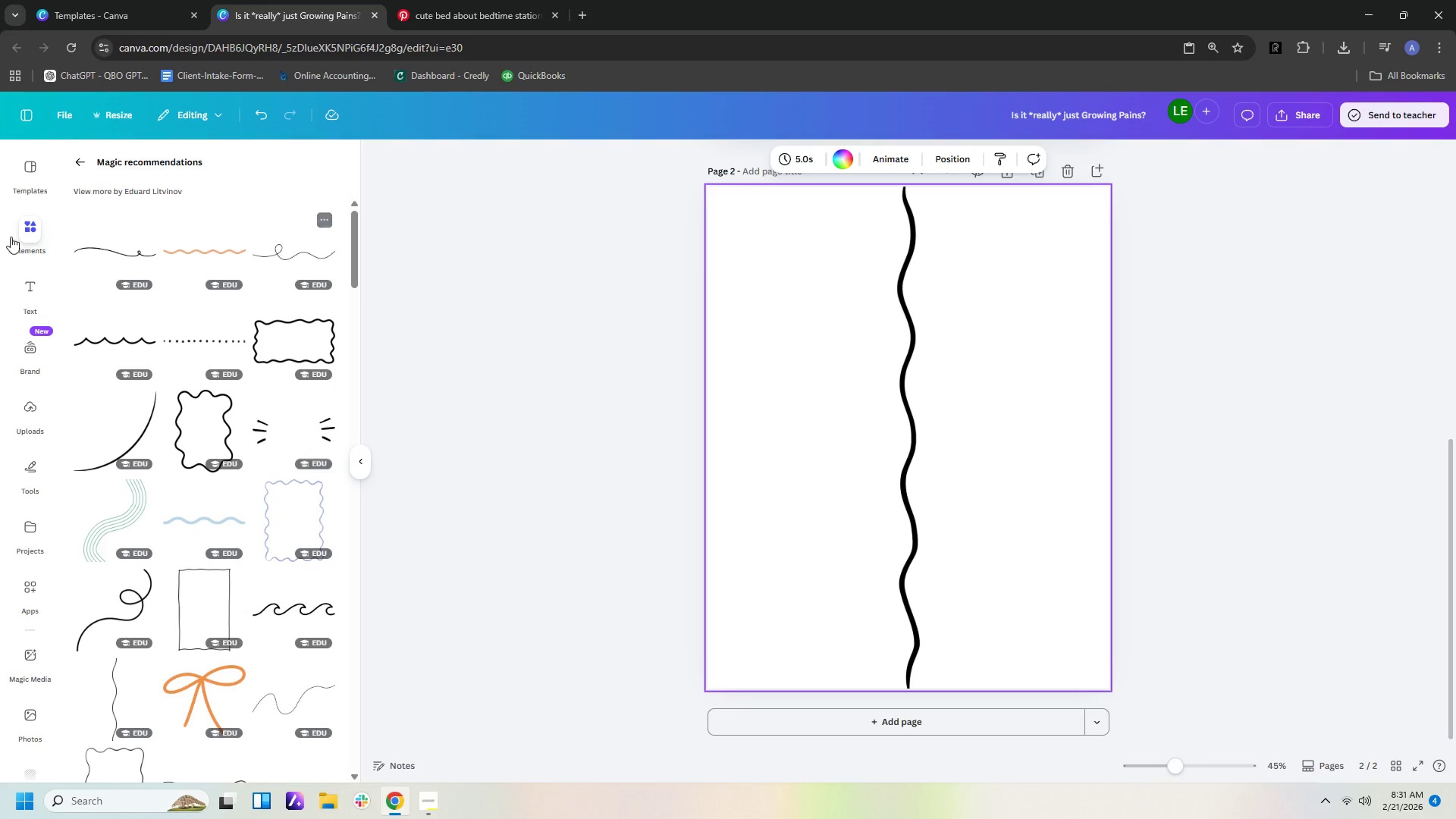 
scroll: coordinate [309, 414], scroll_direction: down, amount: 1.0
 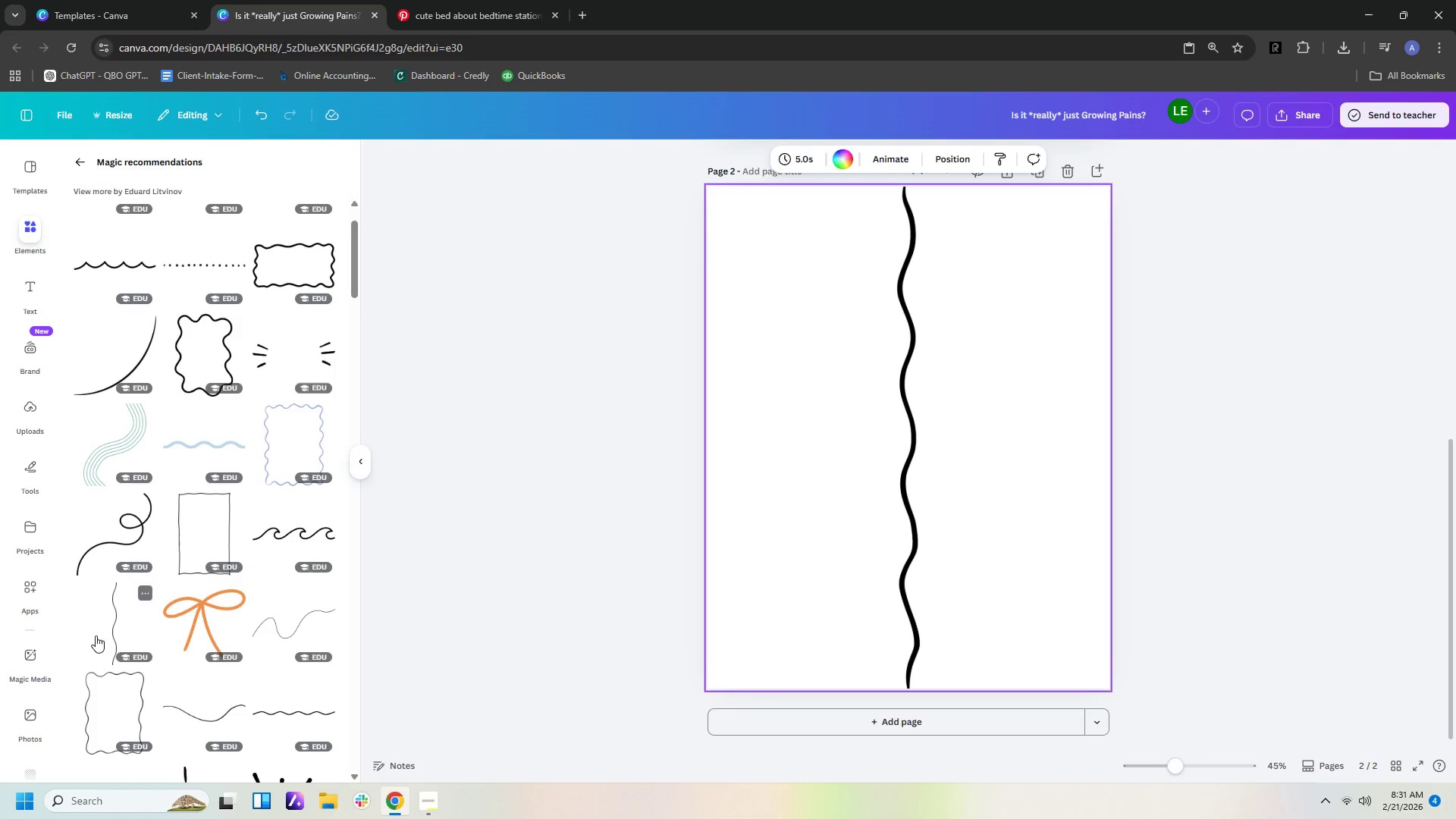 
left_click([106, 621])
 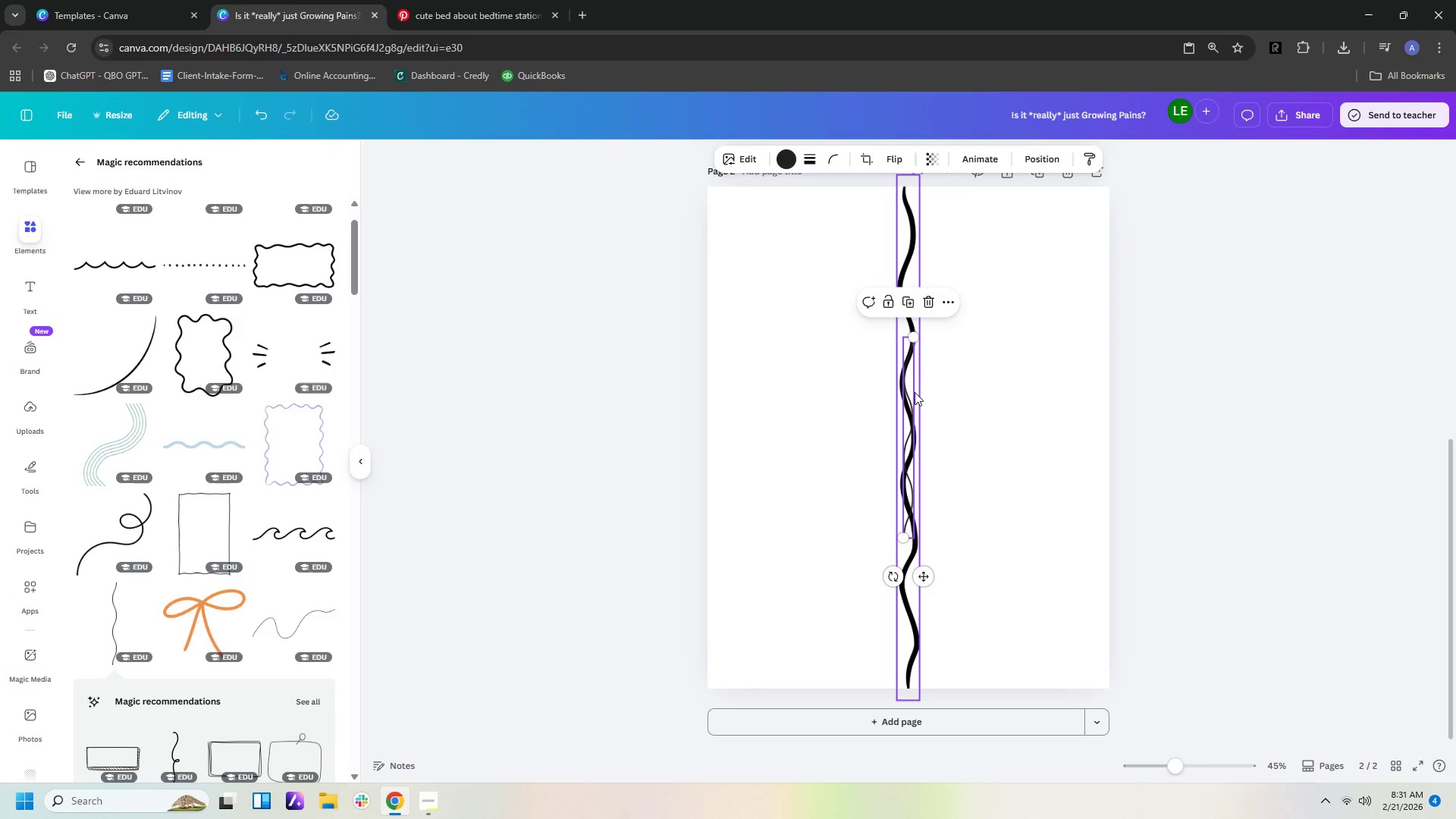 
left_click_drag(start_coordinate=[911, 394], to_coordinate=[994, 237])
 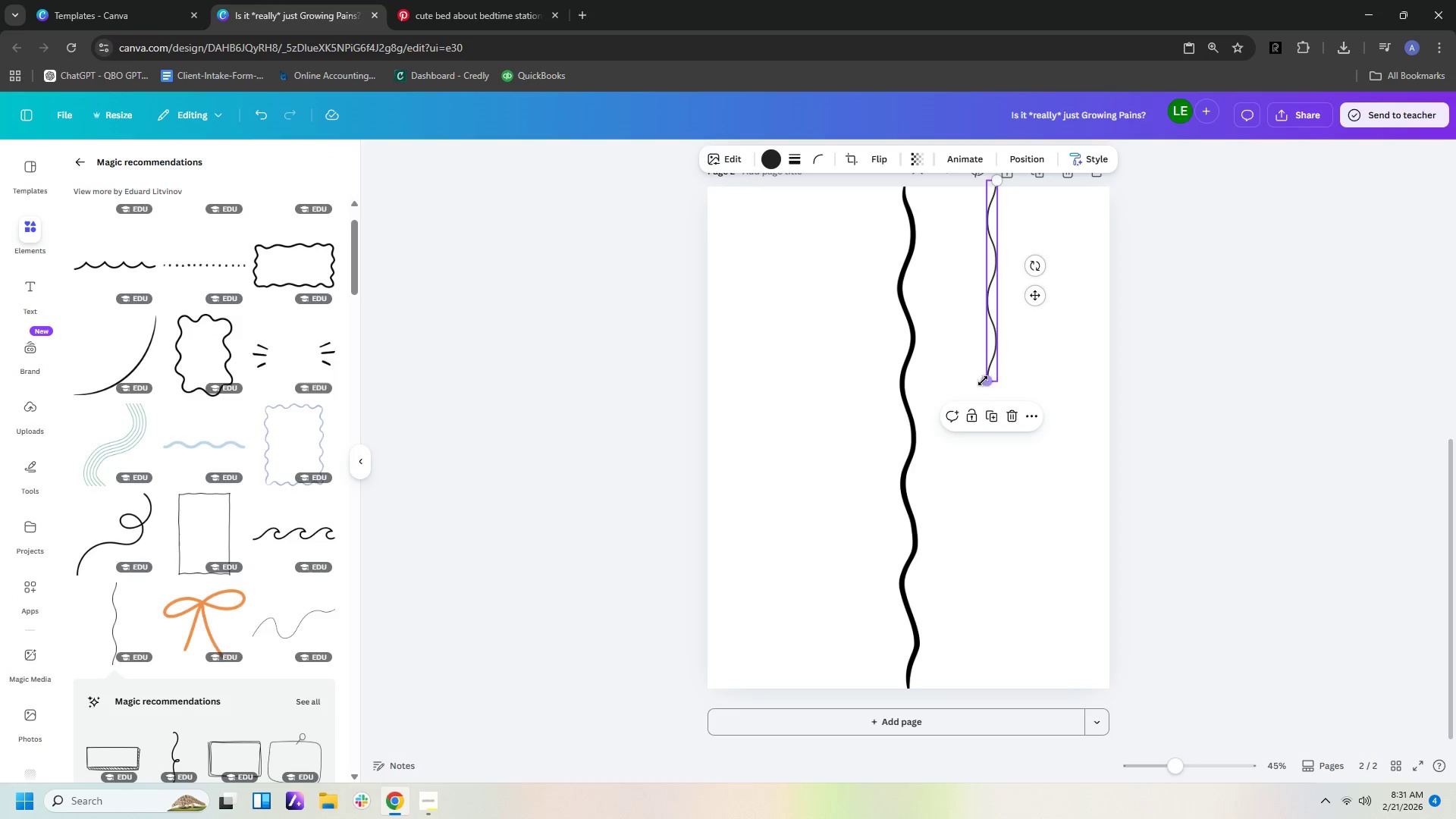 
left_click_drag(start_coordinate=[984, 378], to_coordinate=[918, 686])
 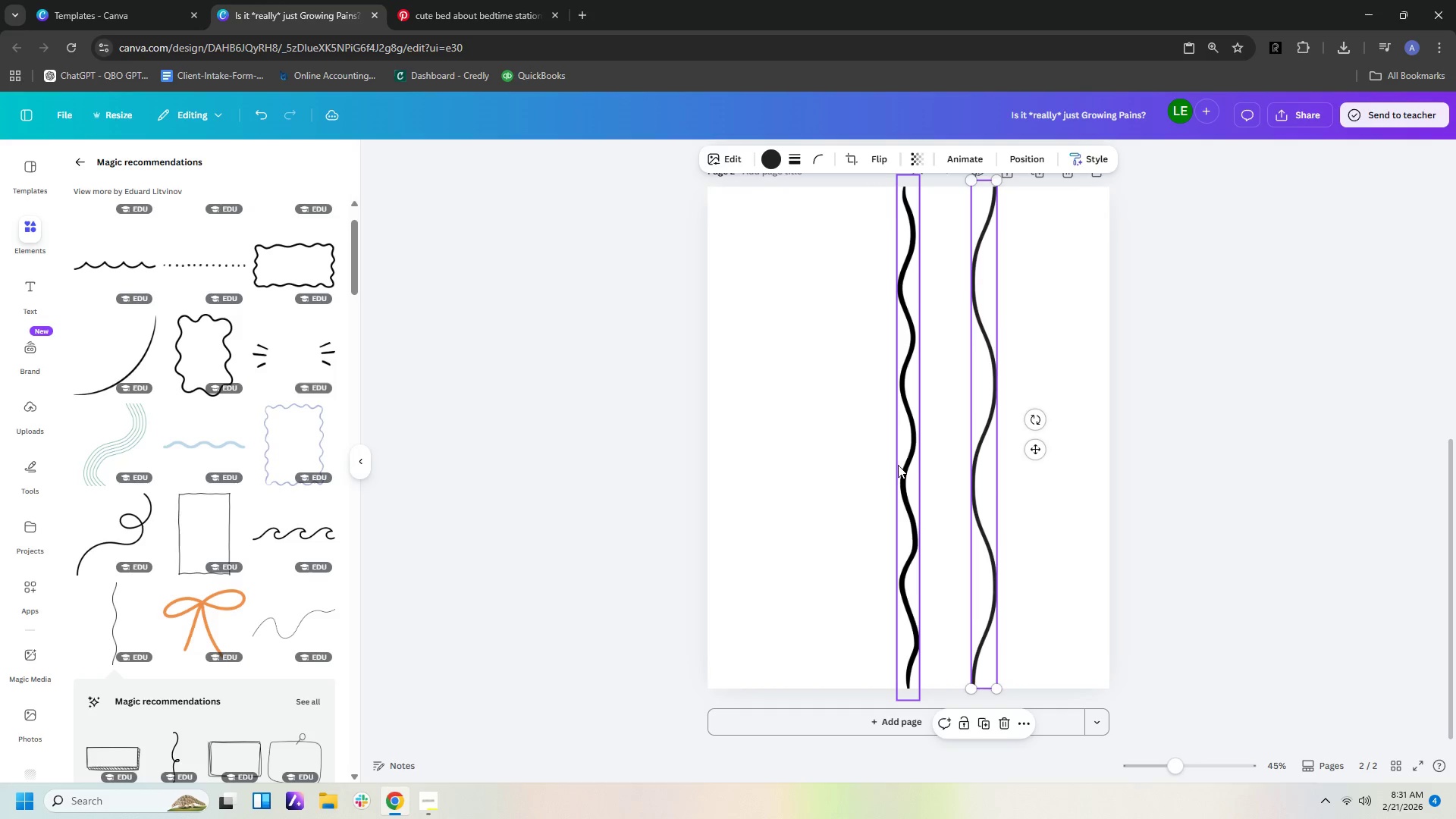 
left_click([899, 463])
 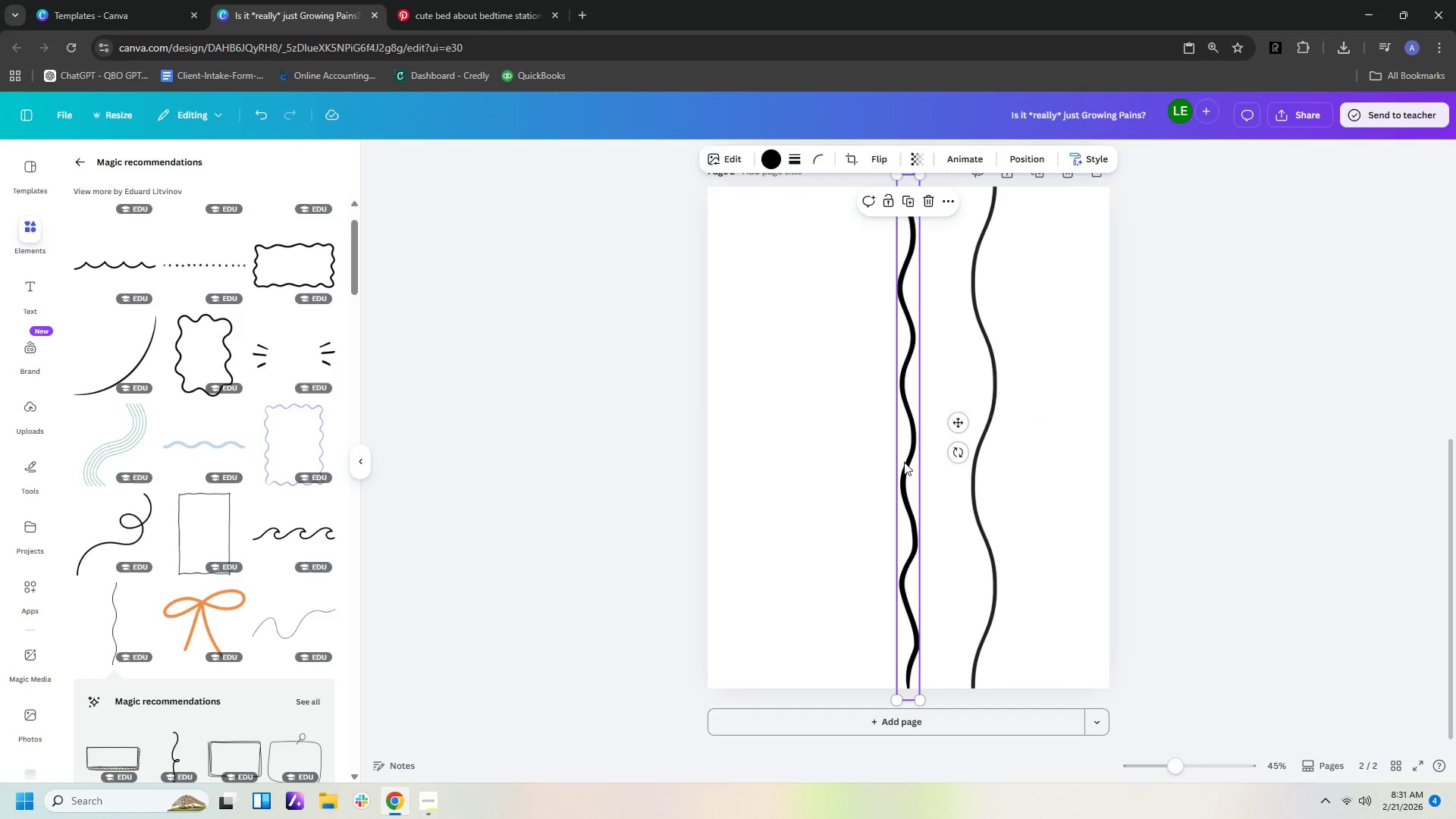 
key(Delete)
 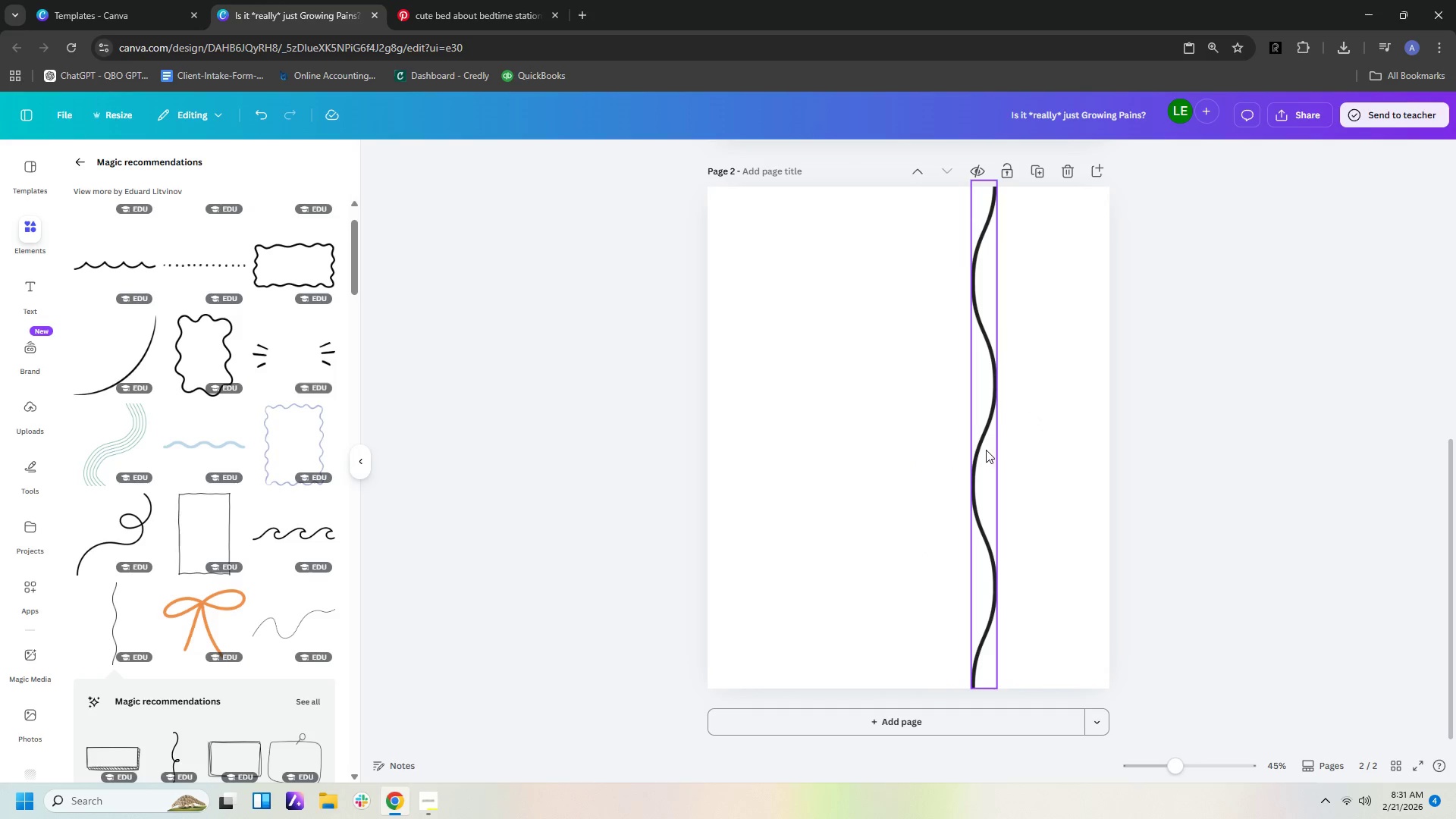 
left_click_drag(start_coordinate=[986, 450], to_coordinate=[899, 452])
 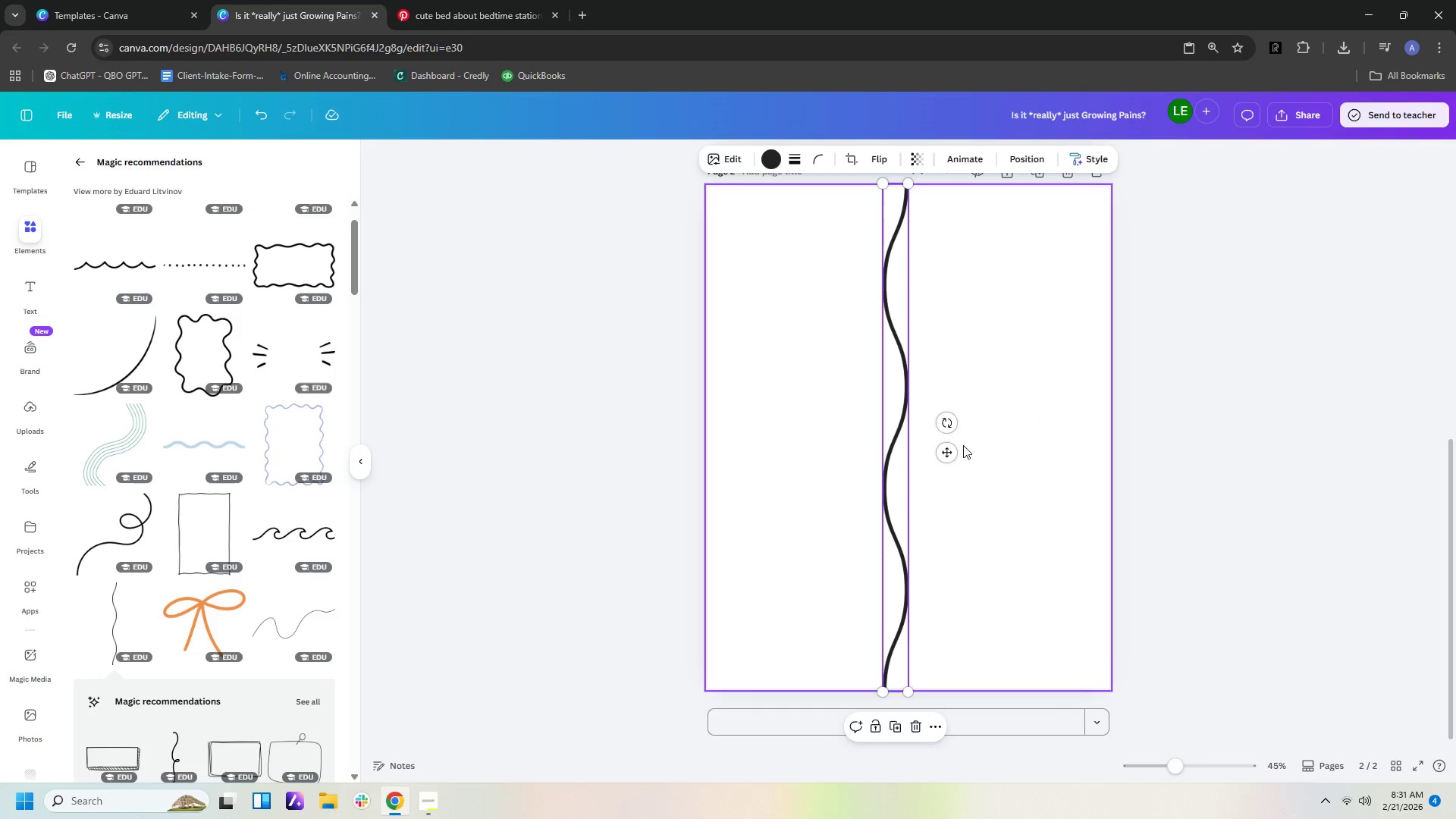 
left_click([963, 445])
 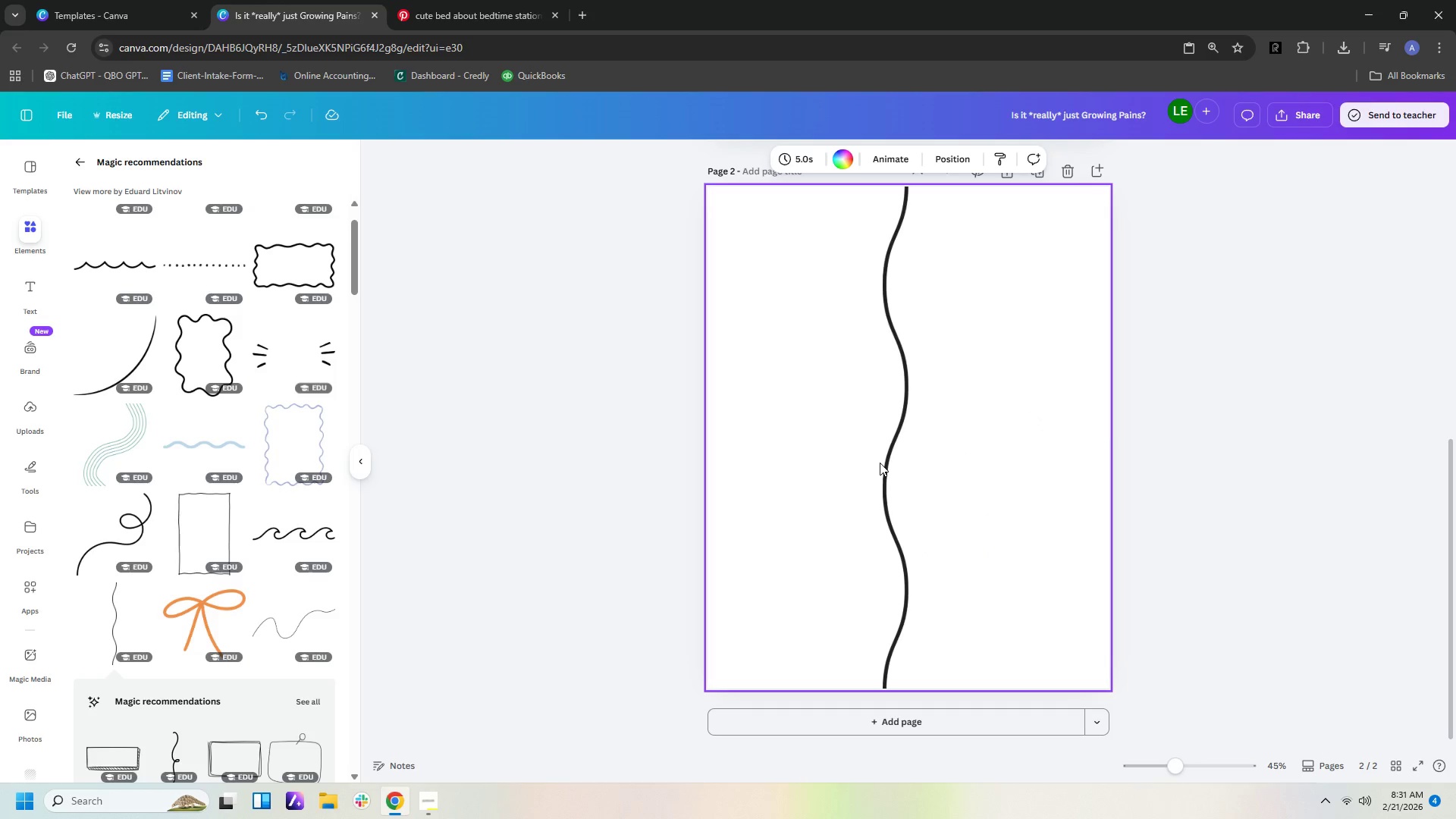 
wait(5.31)
 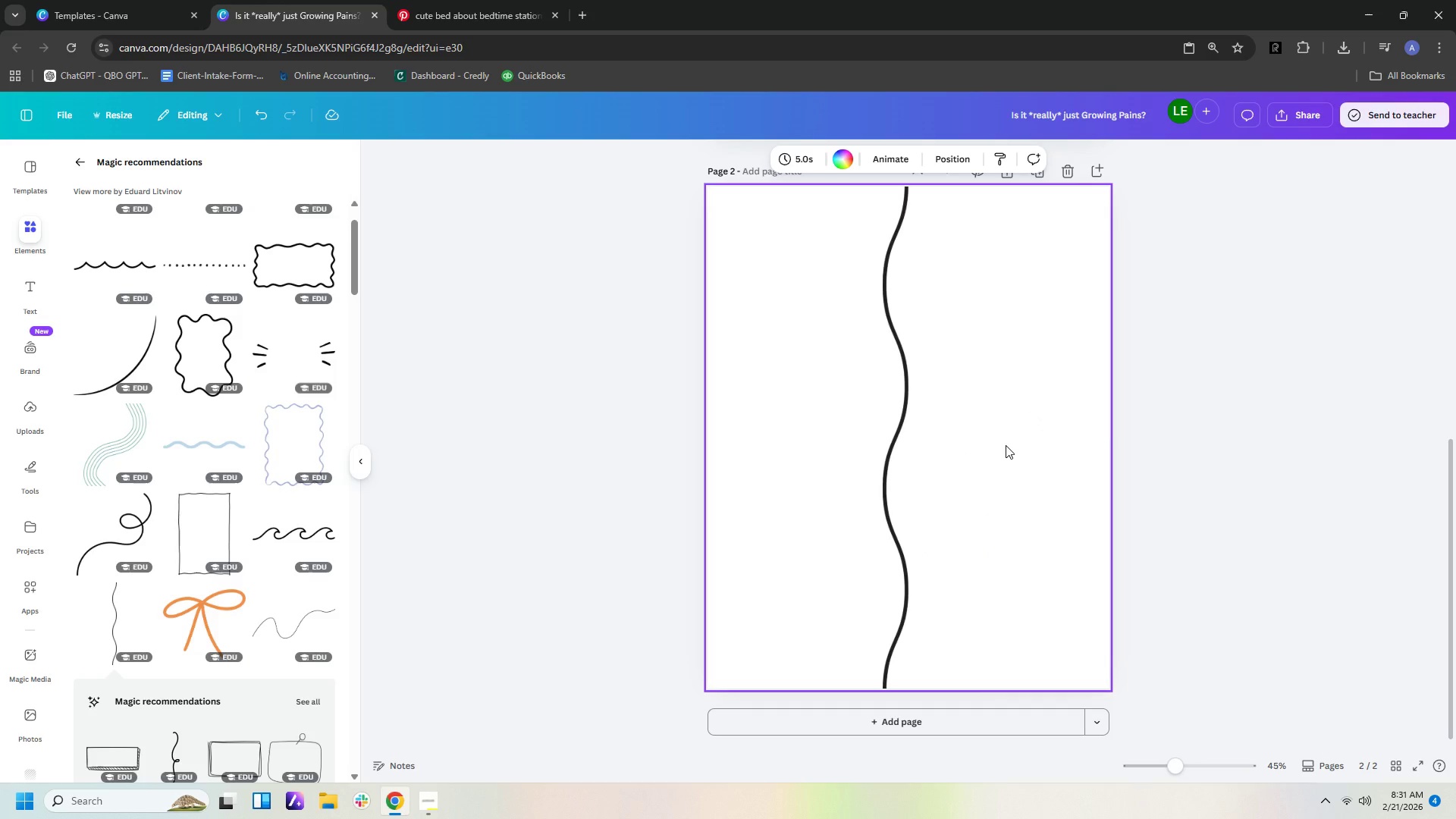 
left_click([1046, 403])
 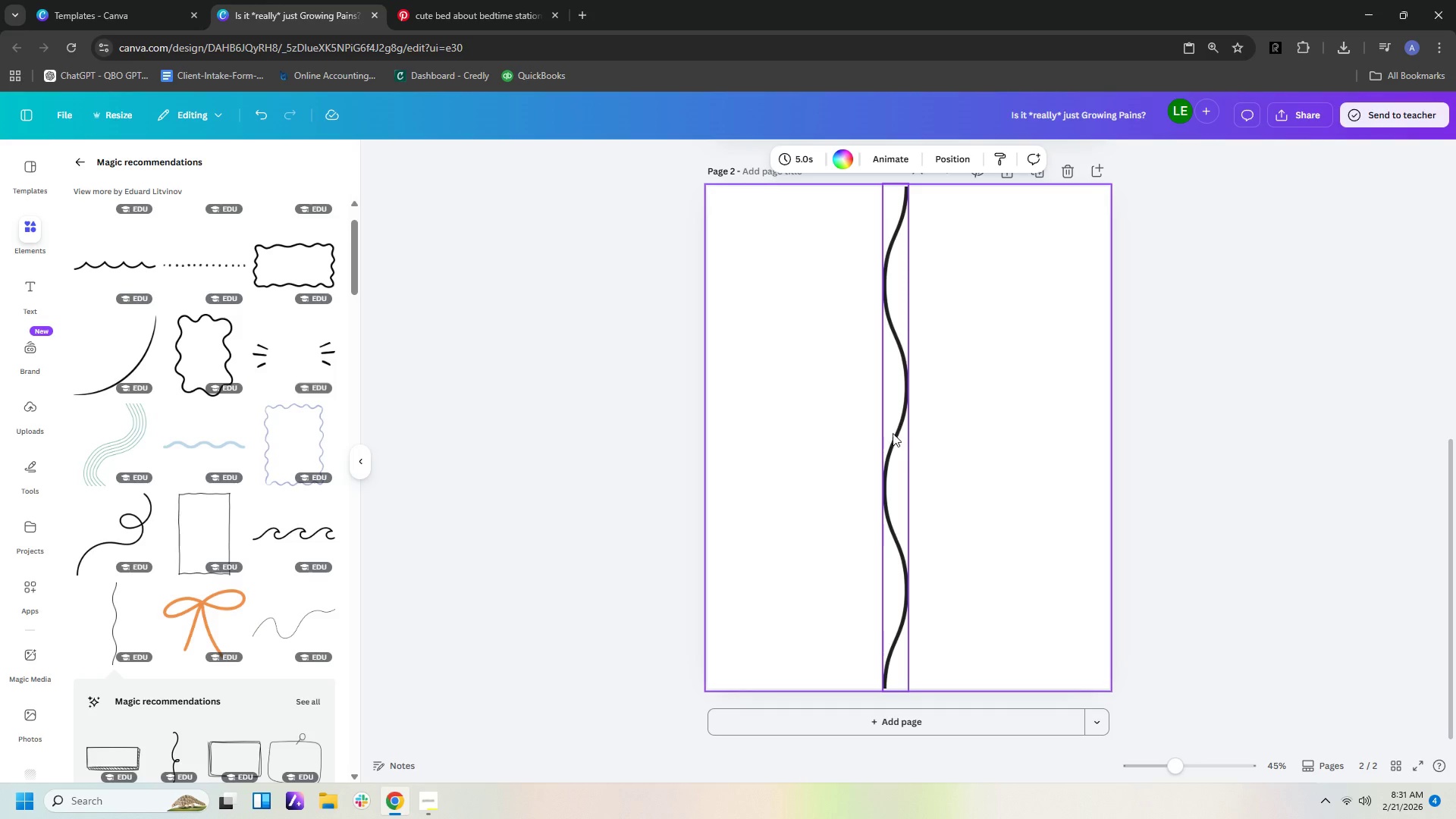 
left_click([890, 432])
 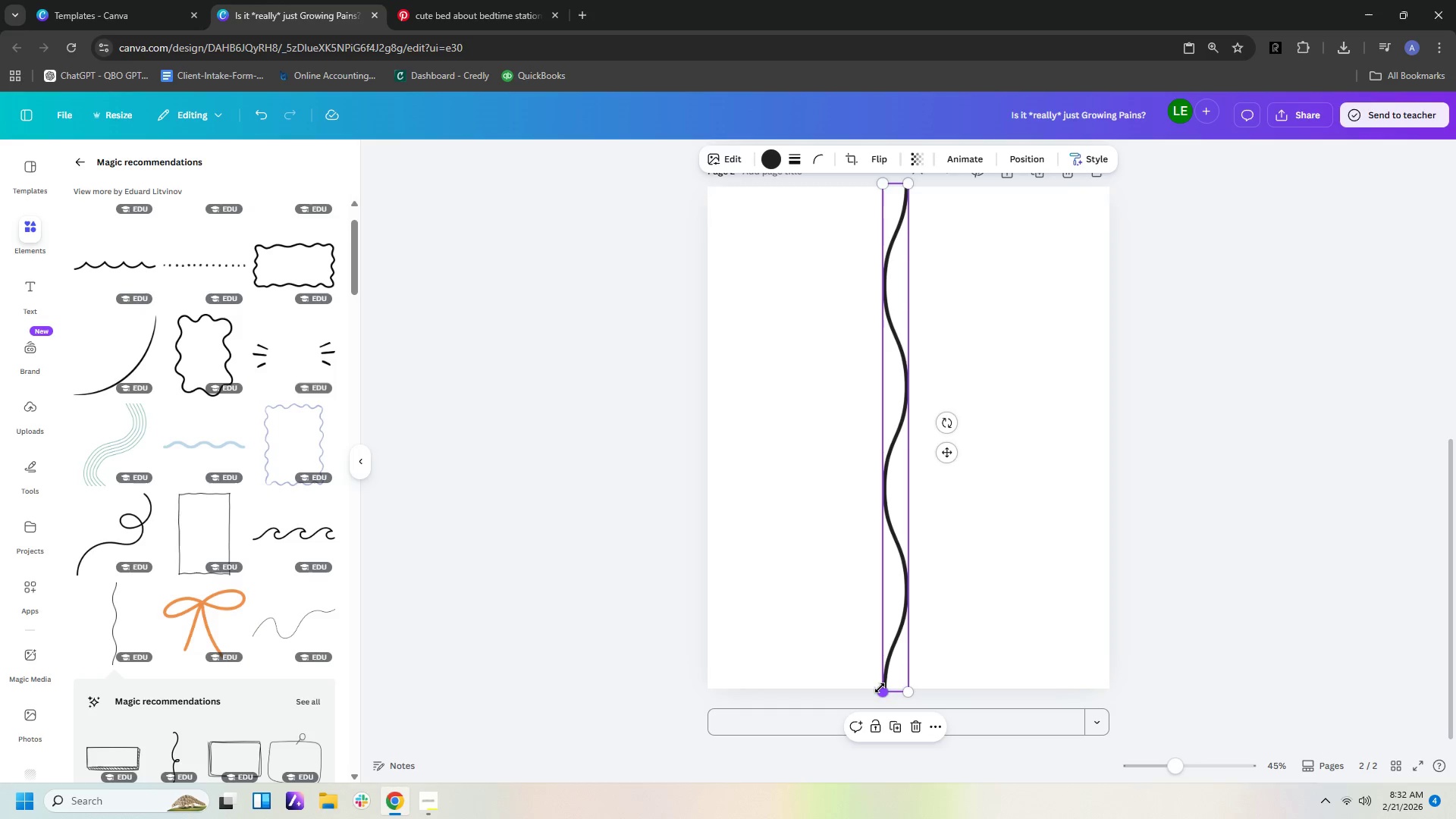 
left_click_drag(start_coordinate=[880, 687], to_coordinate=[889, 640])
 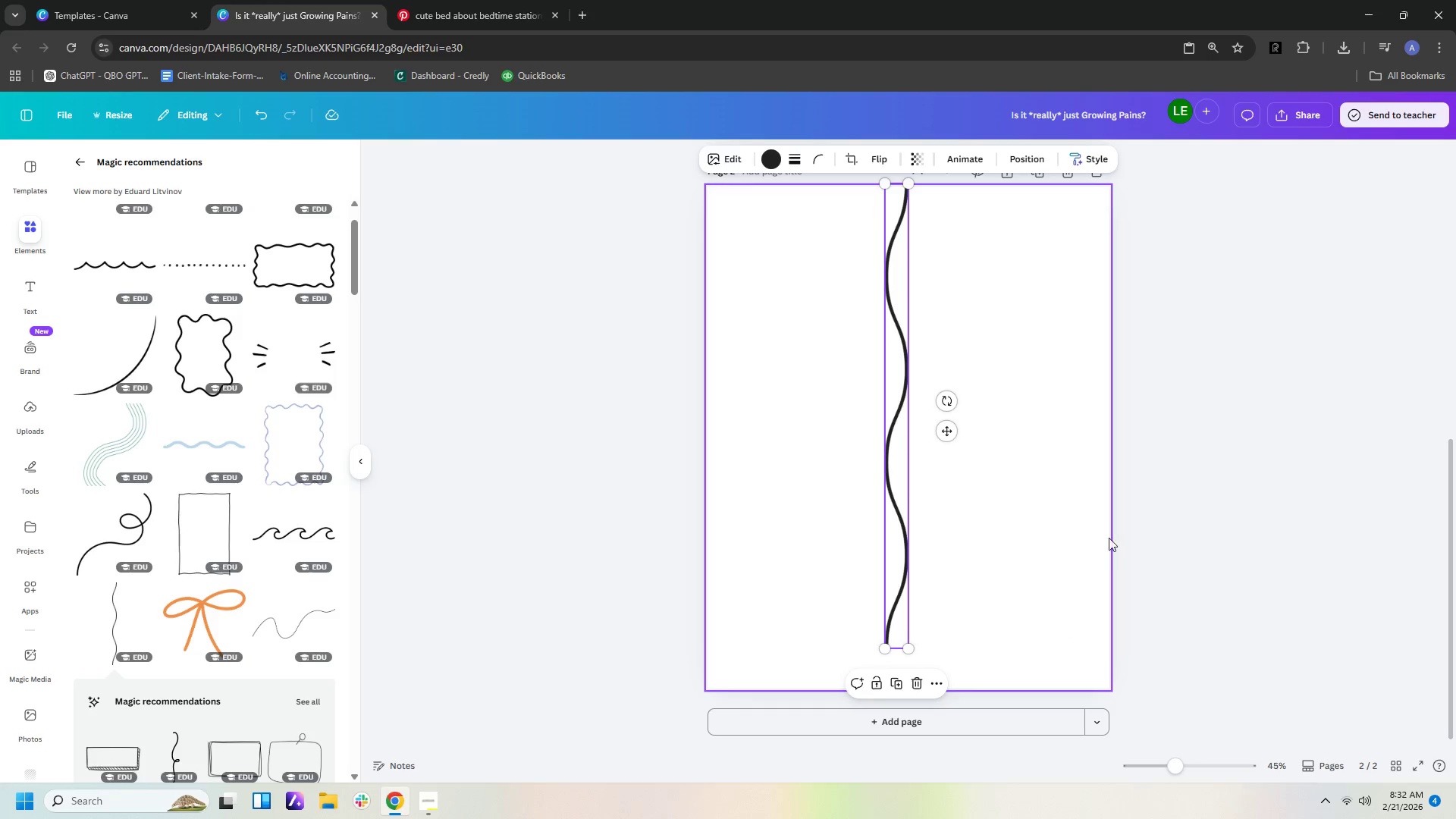 
left_click([1112, 532])
 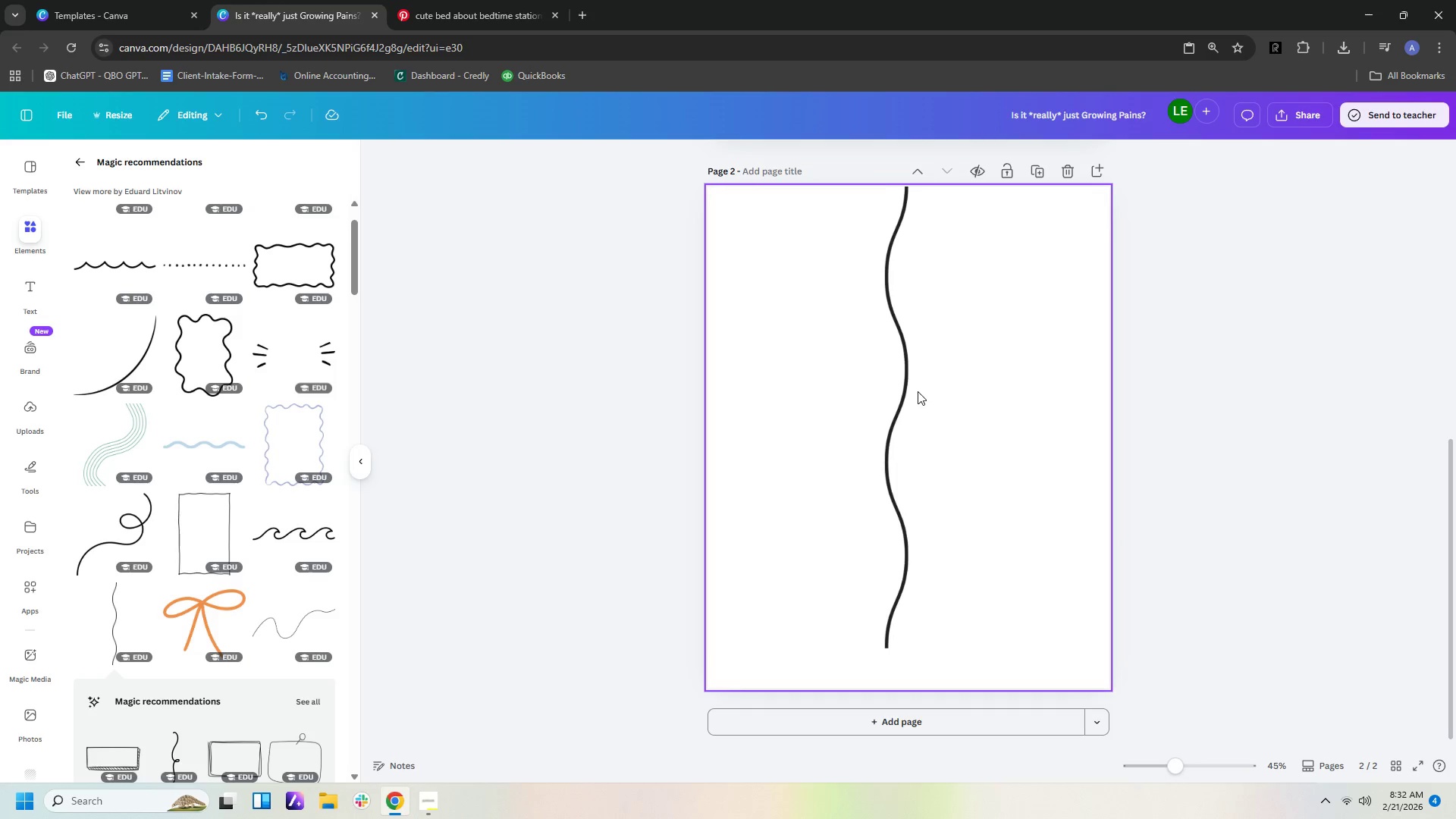 
left_click([902, 386])
 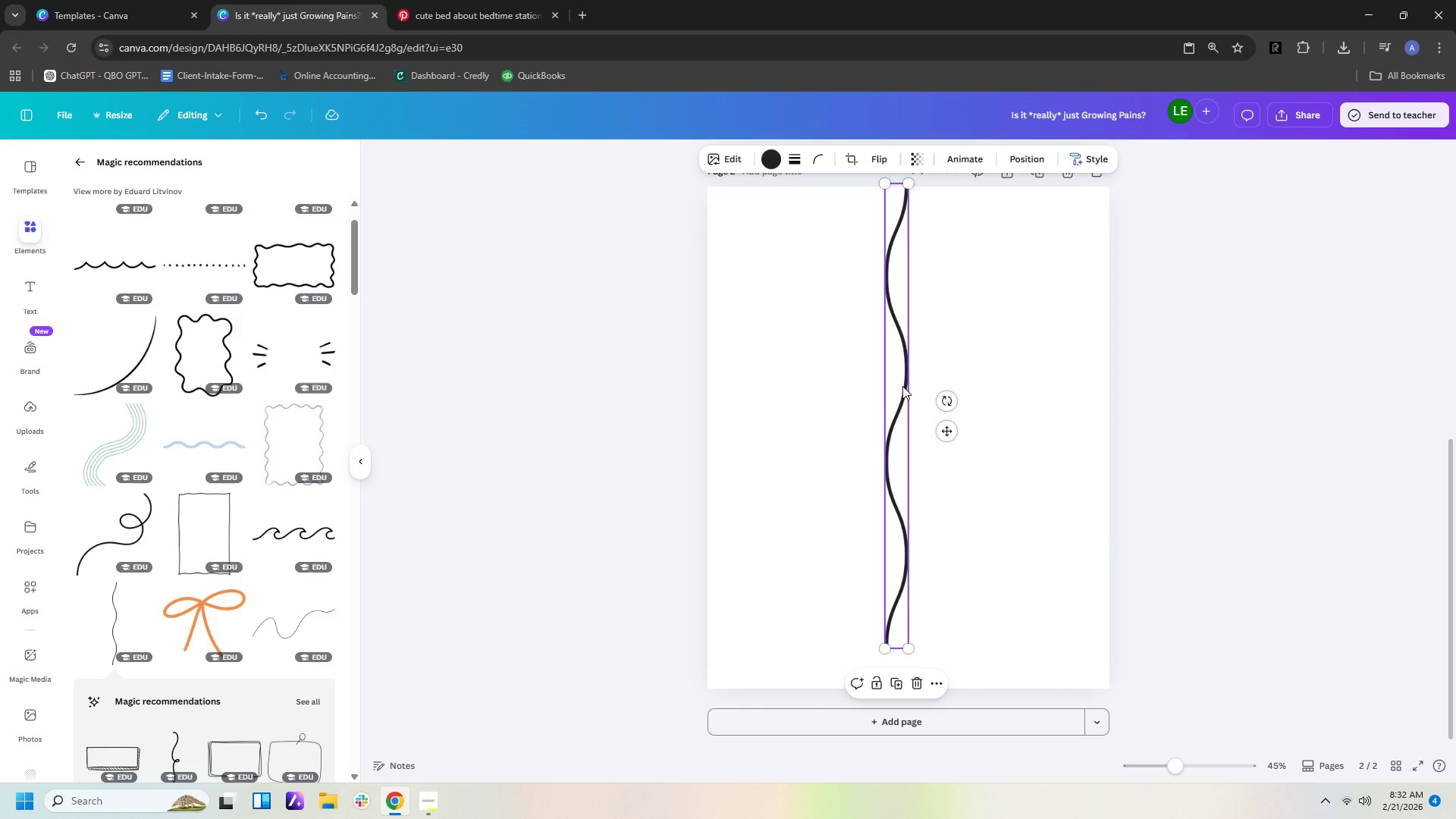 
key(ArrowRight)
 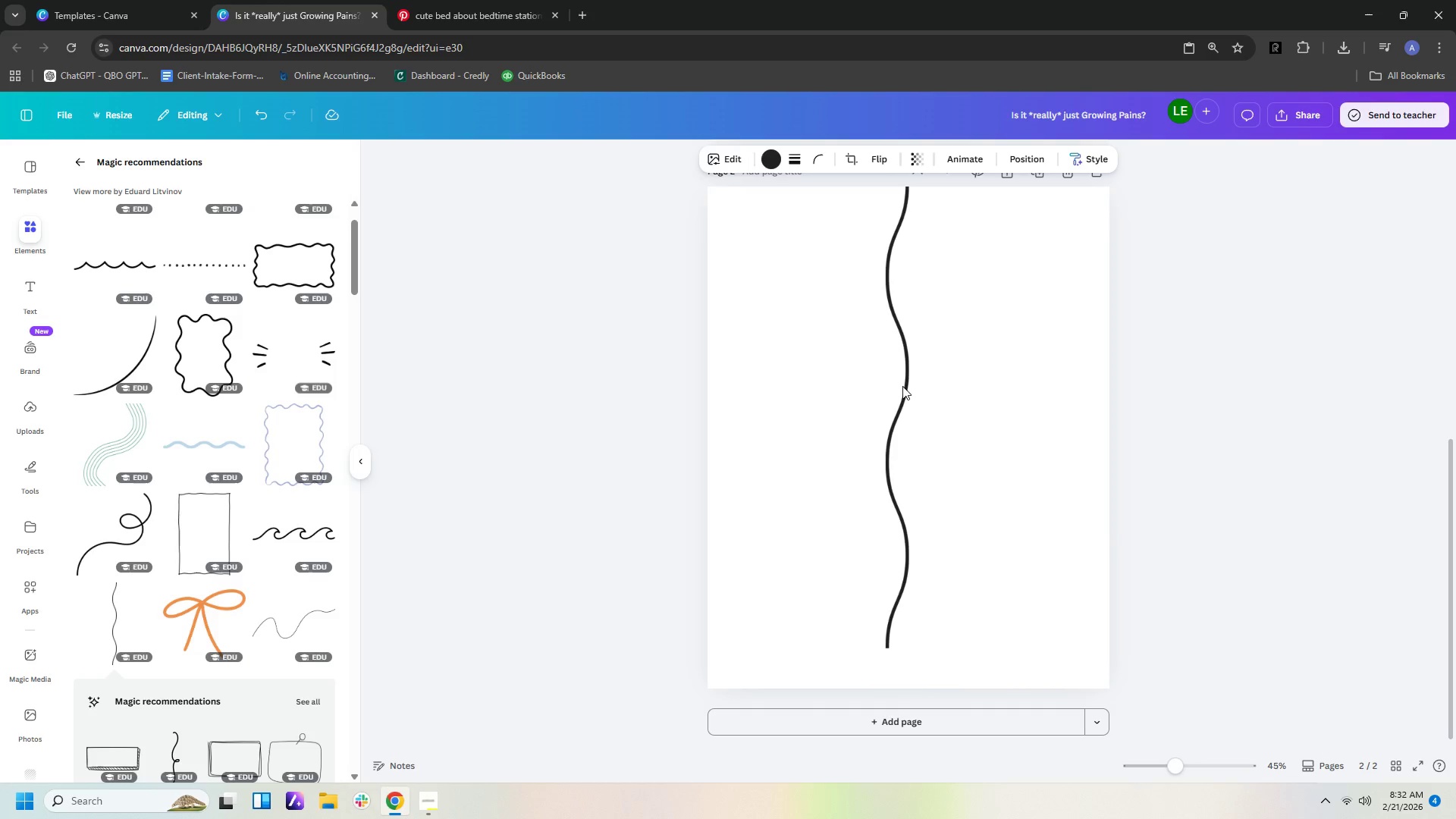 
key(ArrowRight)
 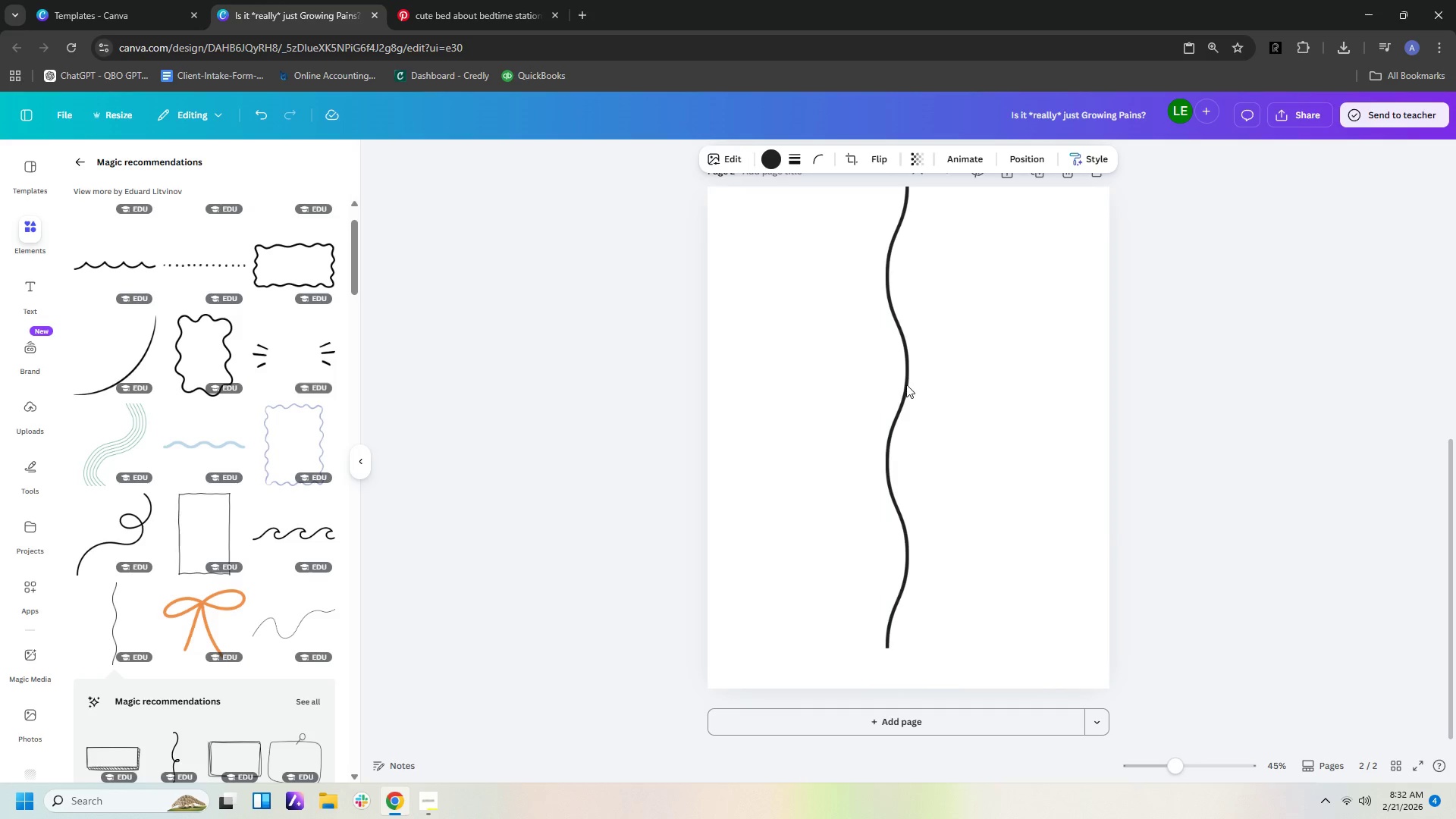 
left_click([906, 384])
 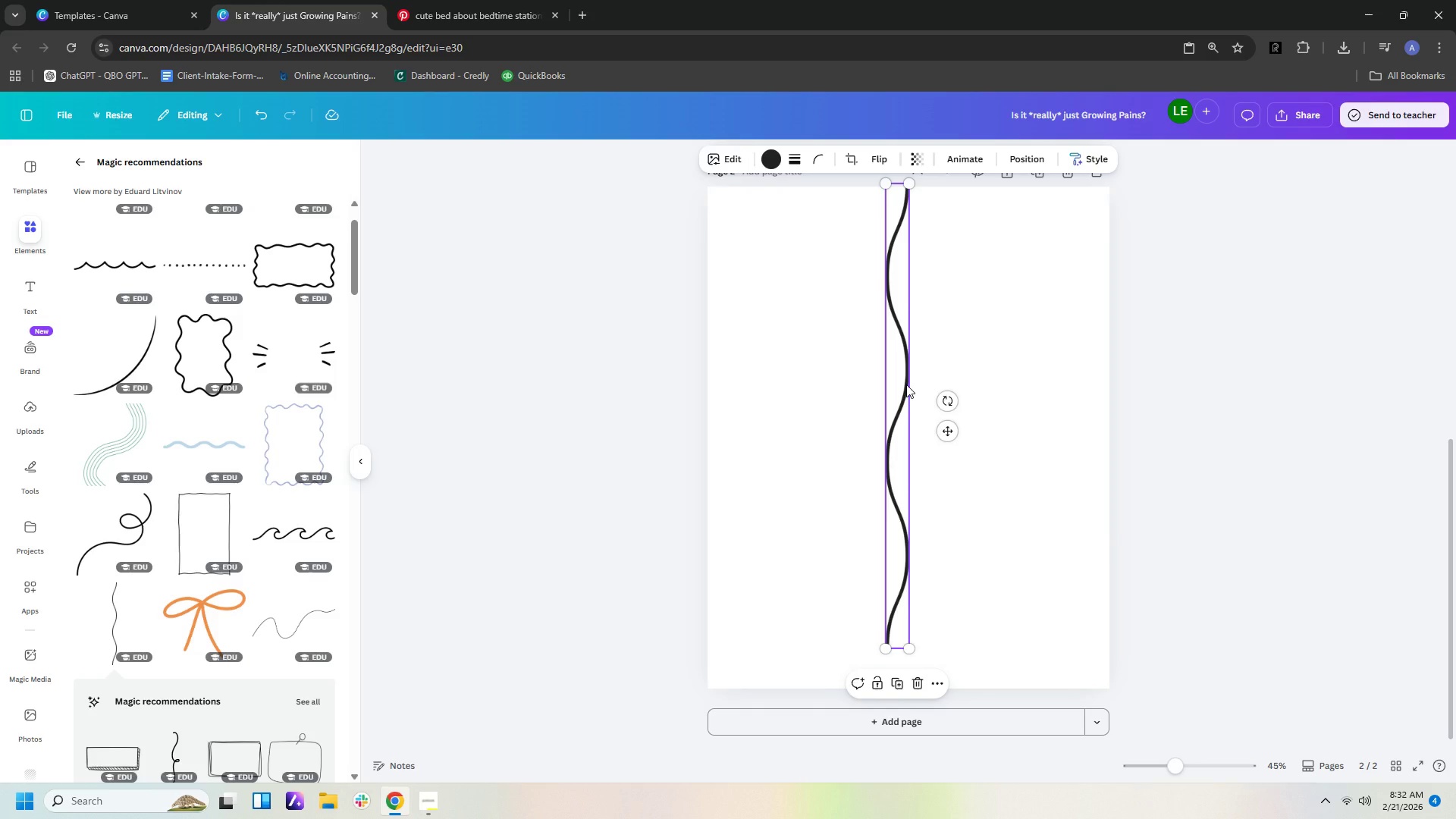 
hold_key(key=ArrowRight, duration=0.31)
 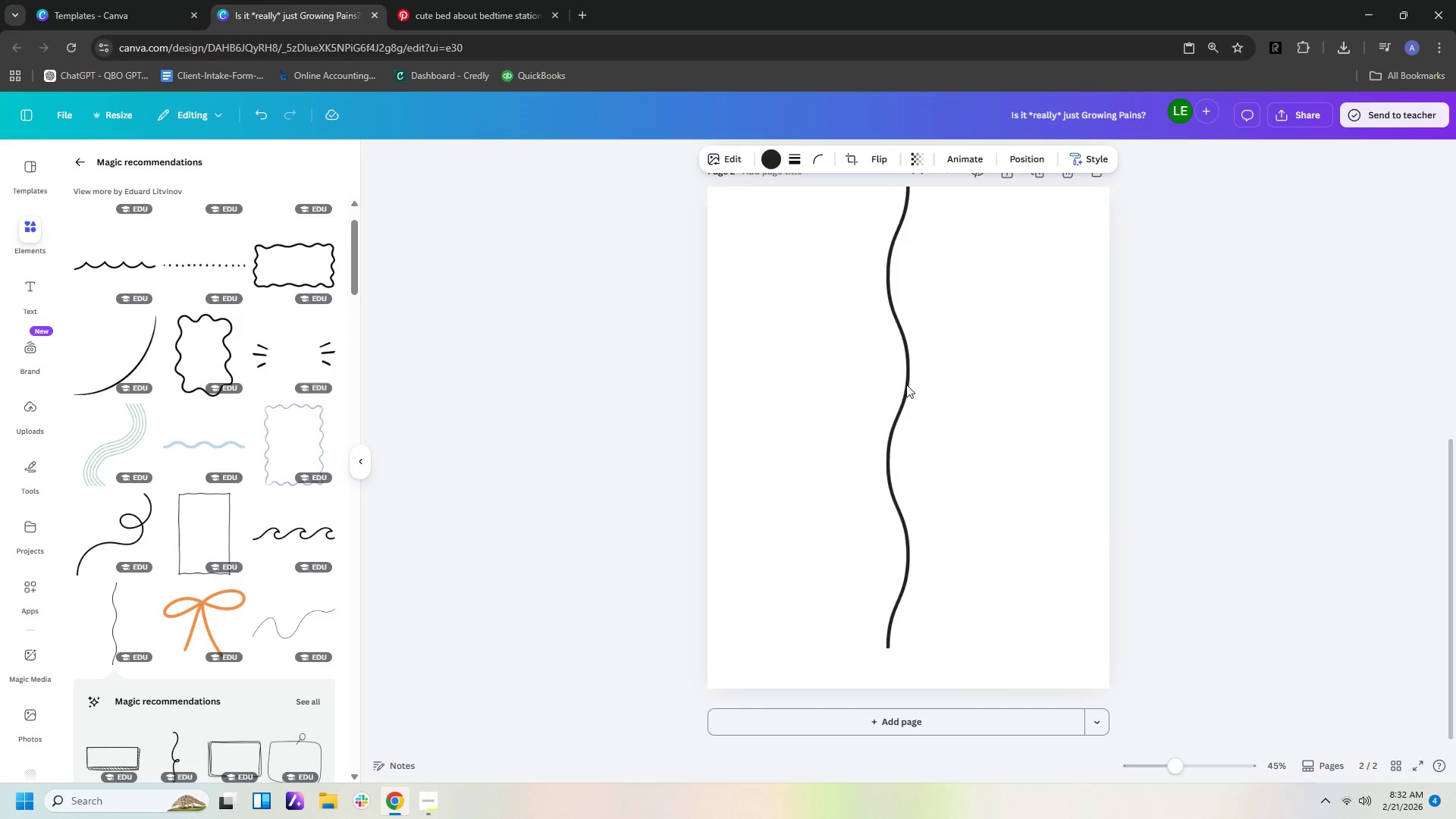 
key(ArrowRight)
 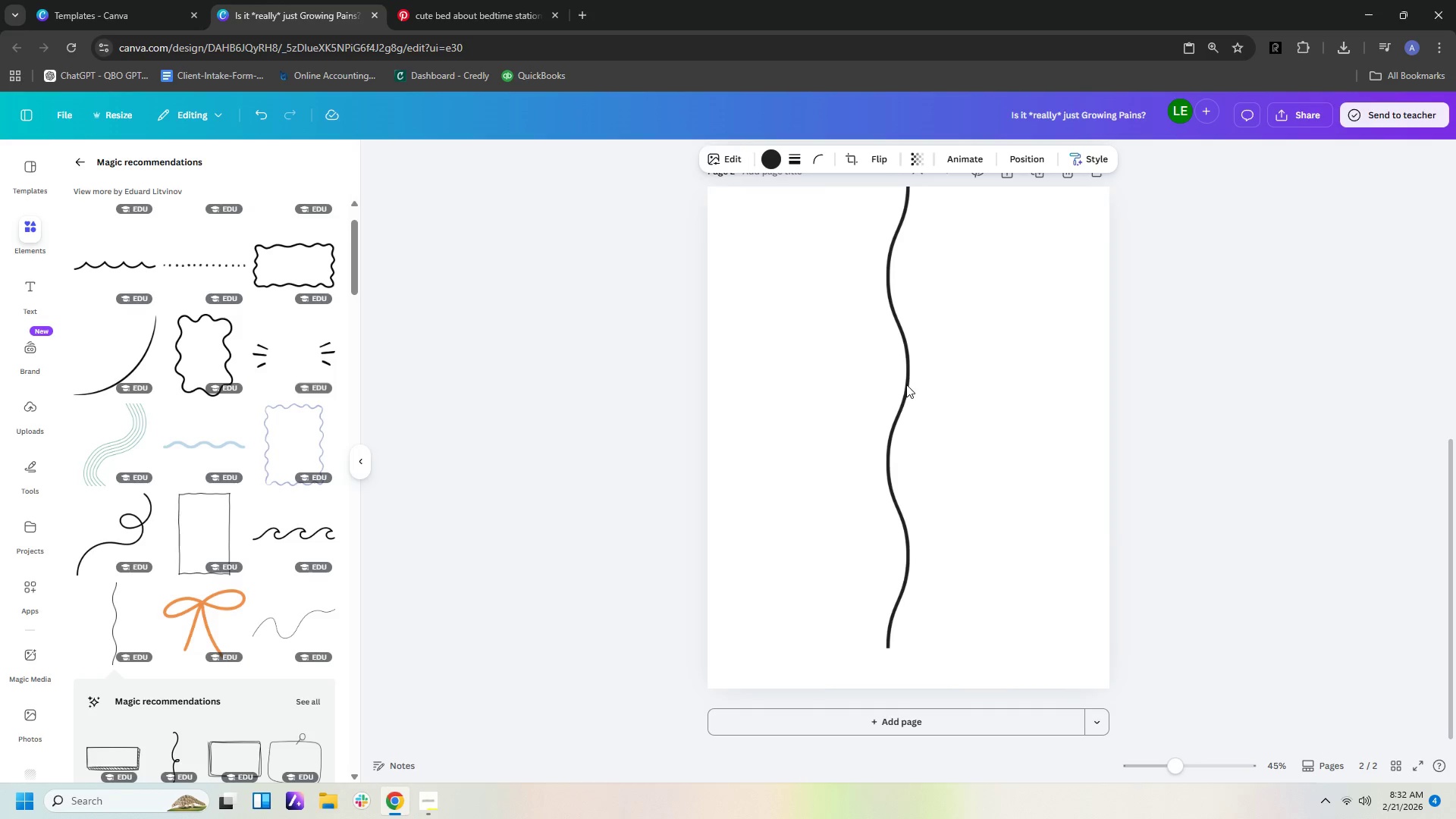 
double_click([906, 384])
 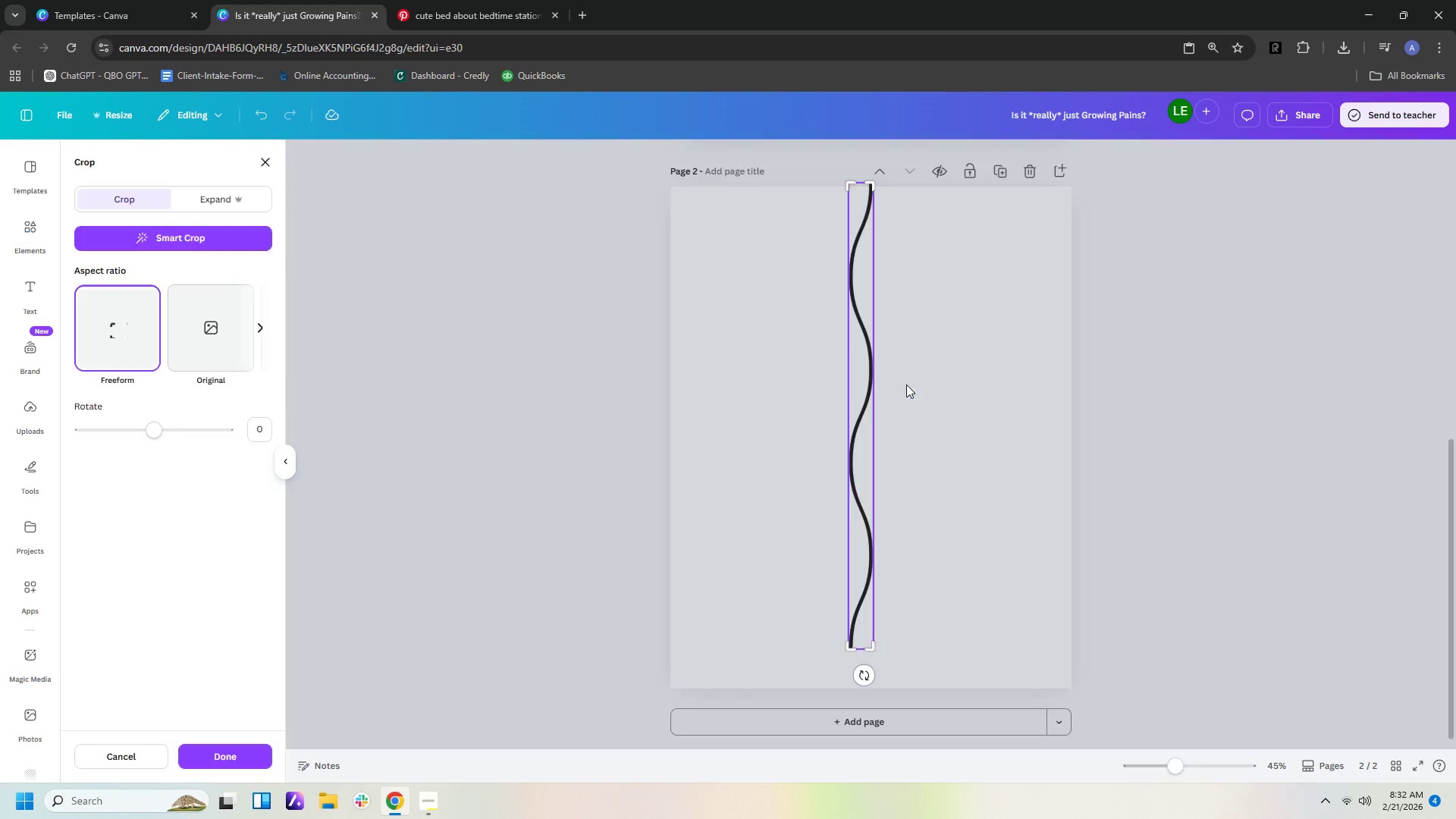 
key(ArrowRight)
 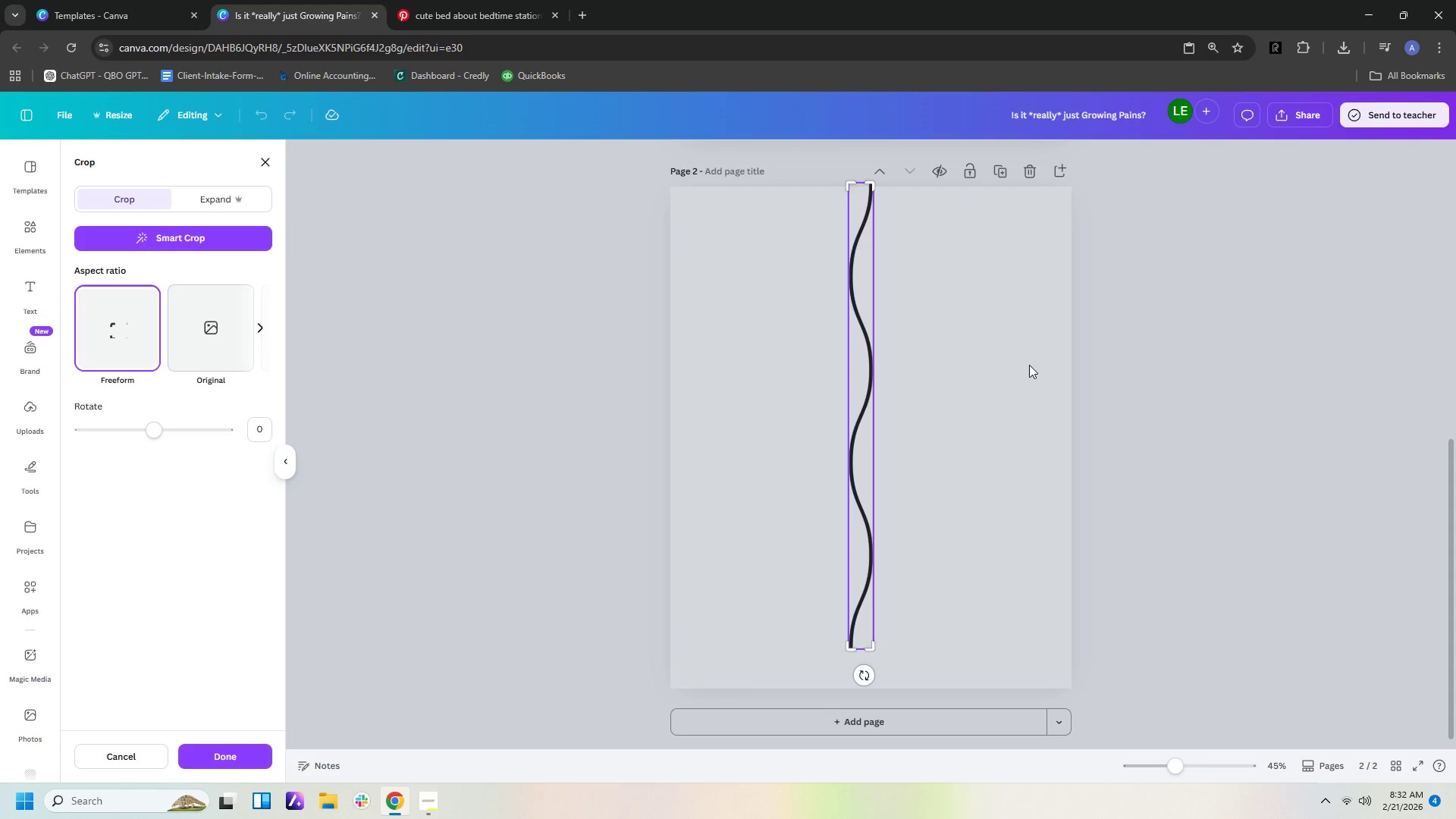 
left_click([1029, 365])
 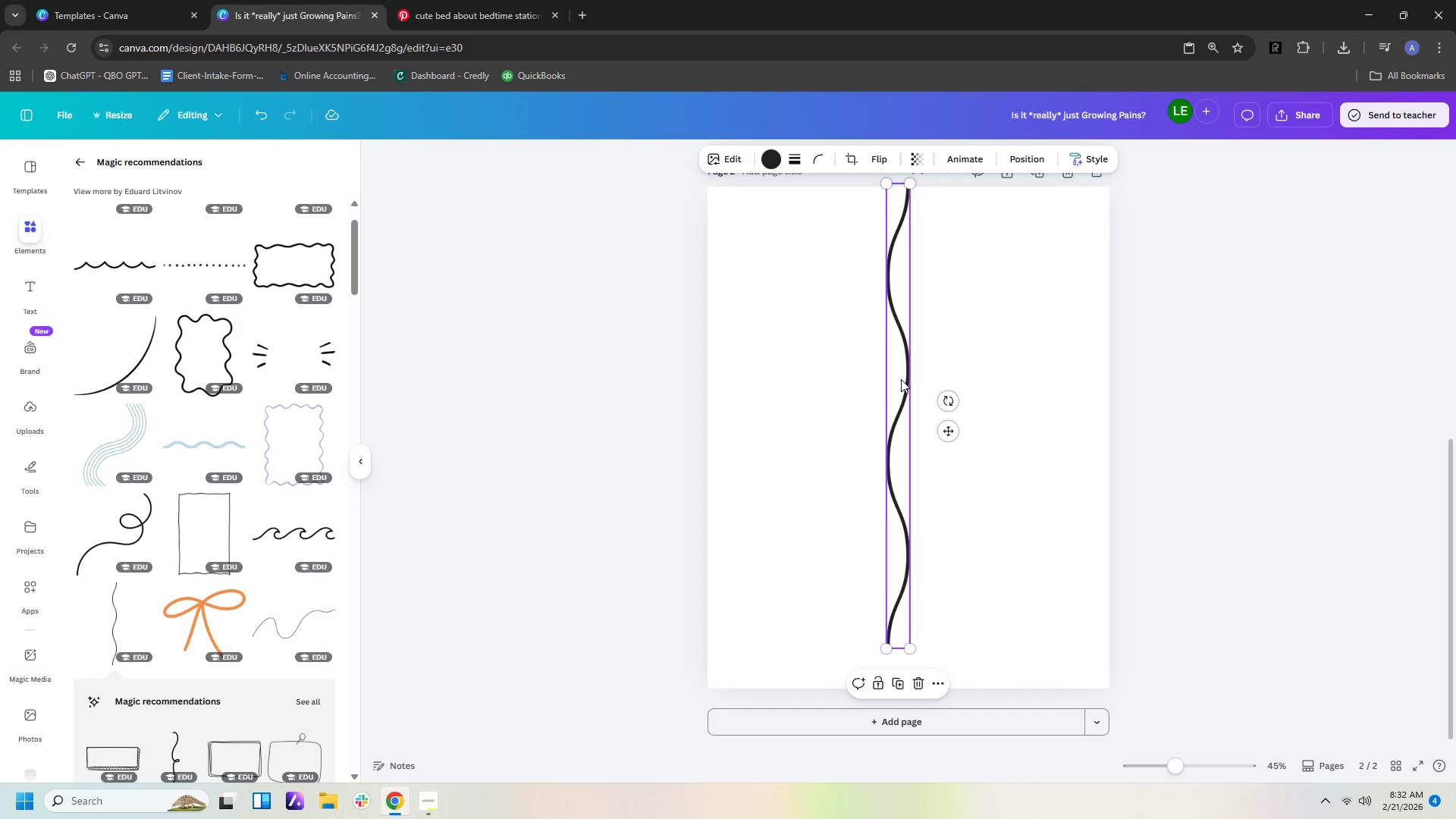 
key(ArrowRight)
 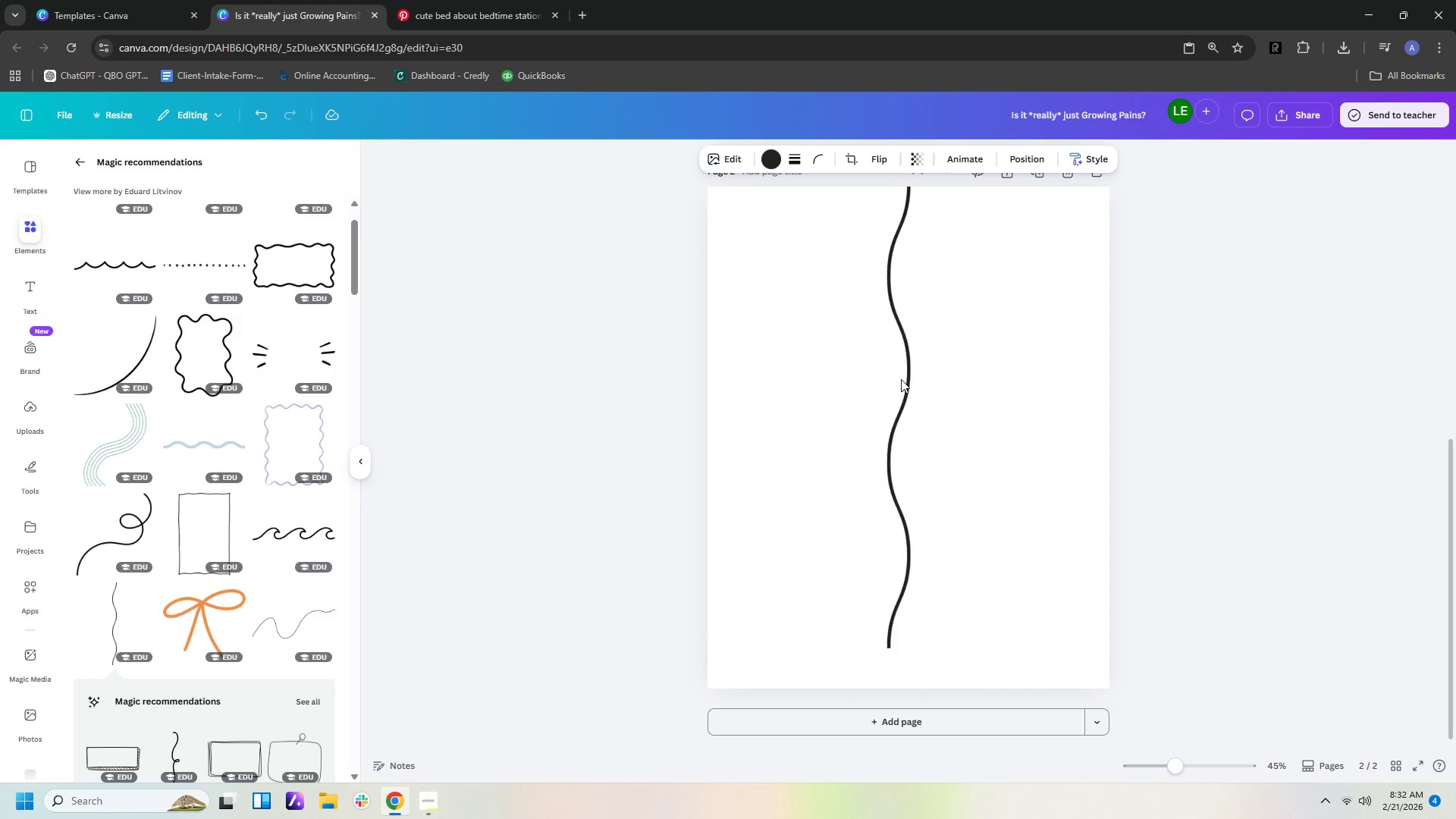 
key(ArrowRight)
 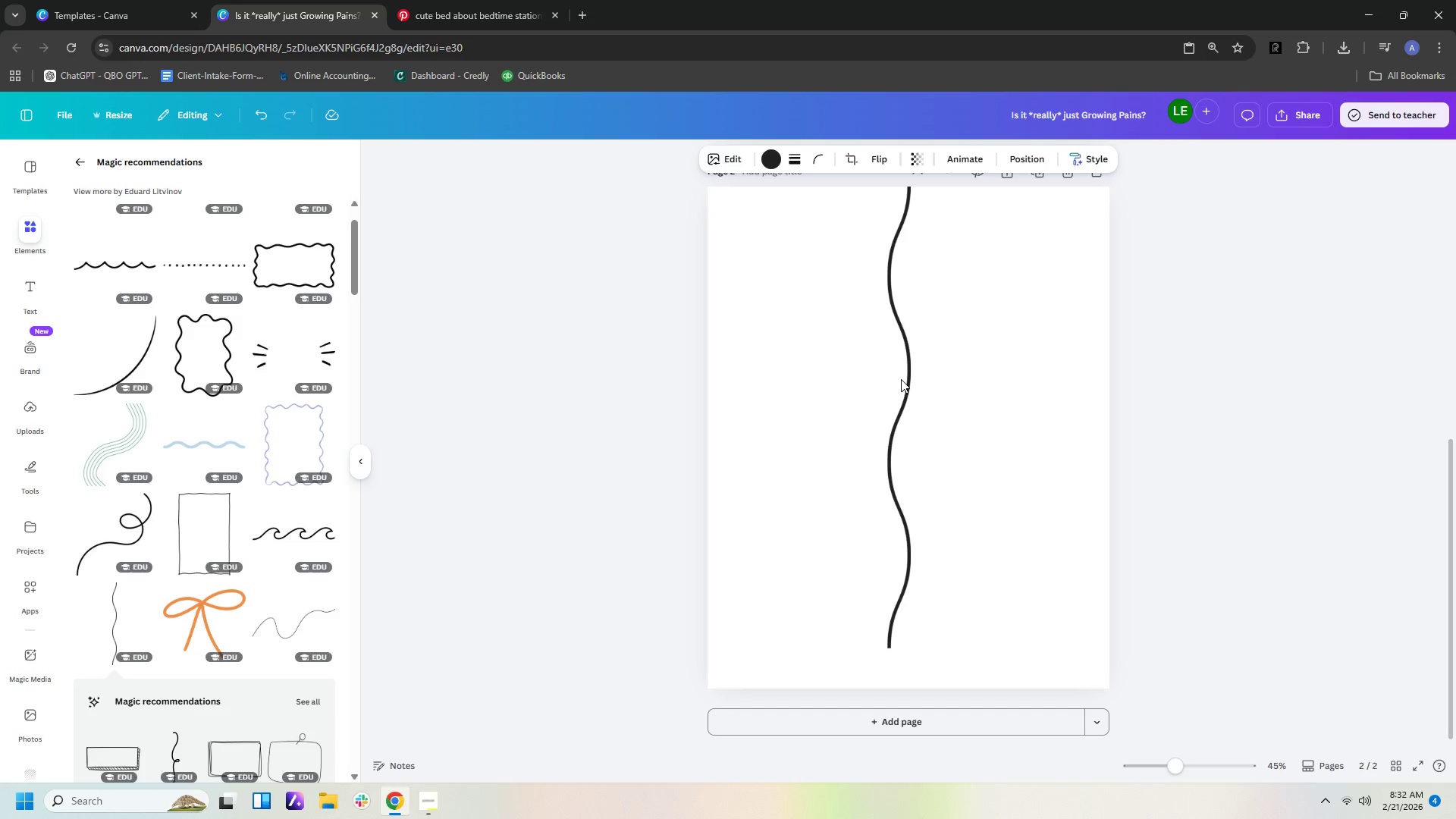 
key(ArrowRight)
 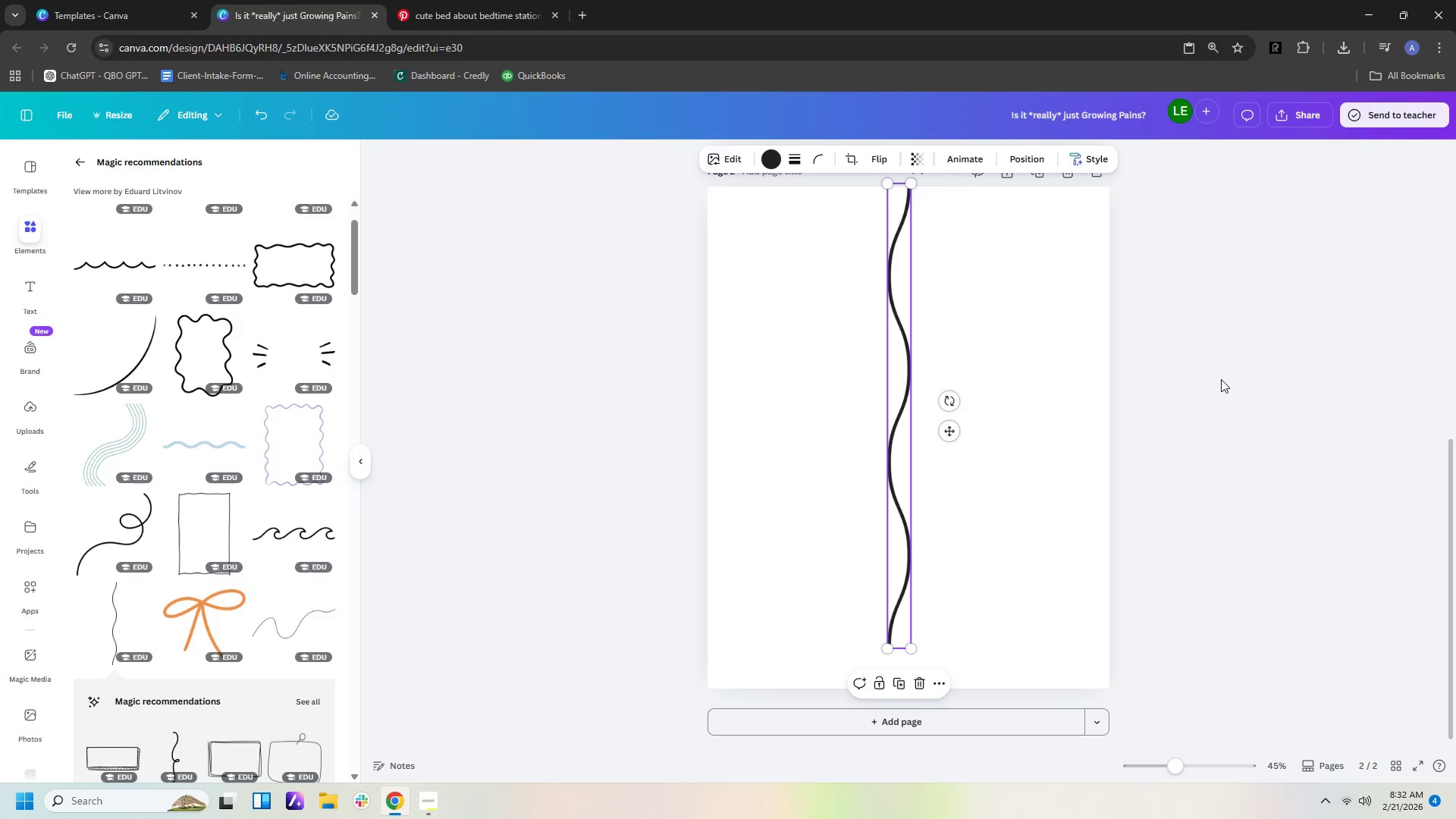 
key(ArrowRight)
 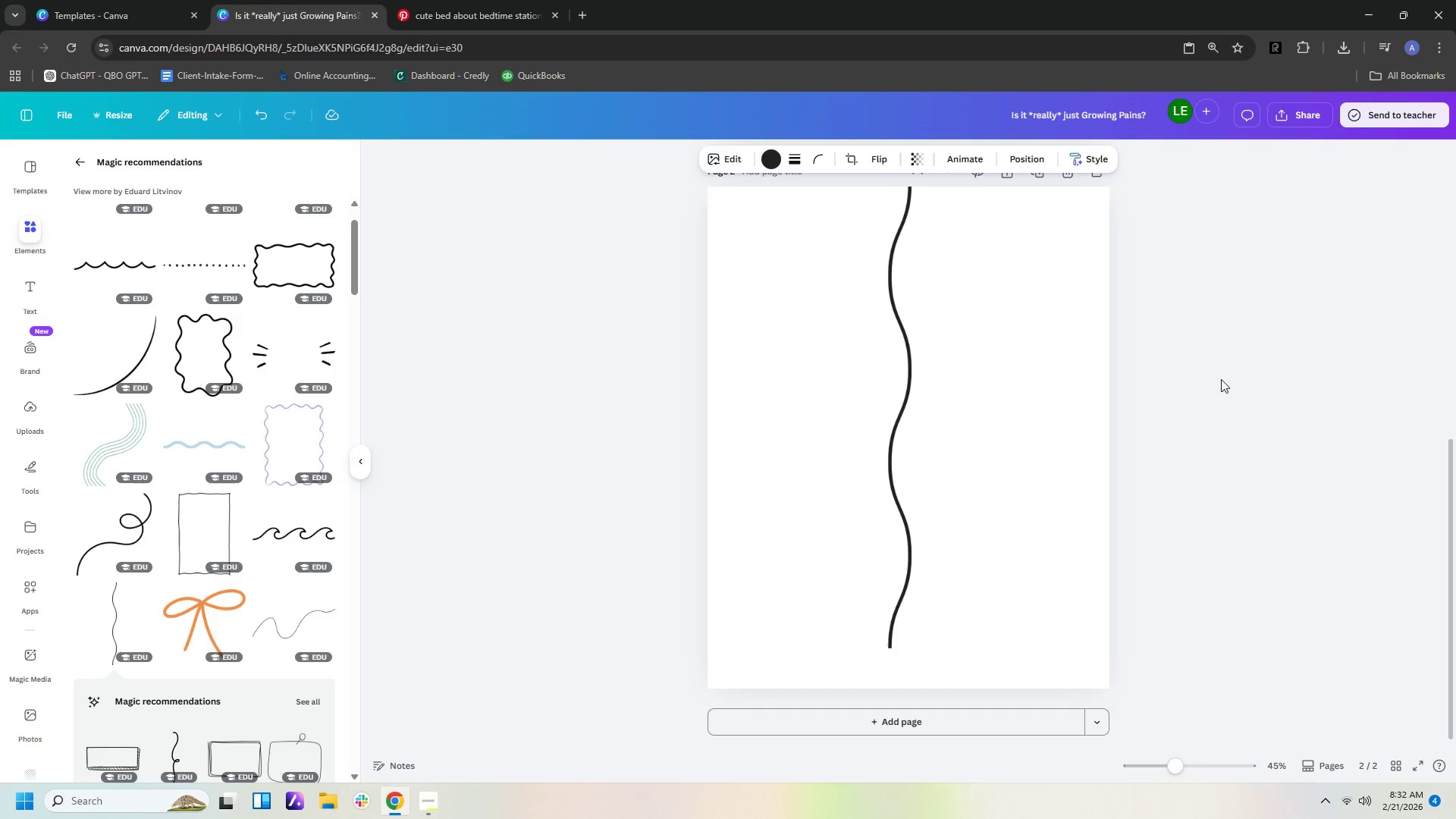 
key(ArrowRight)
 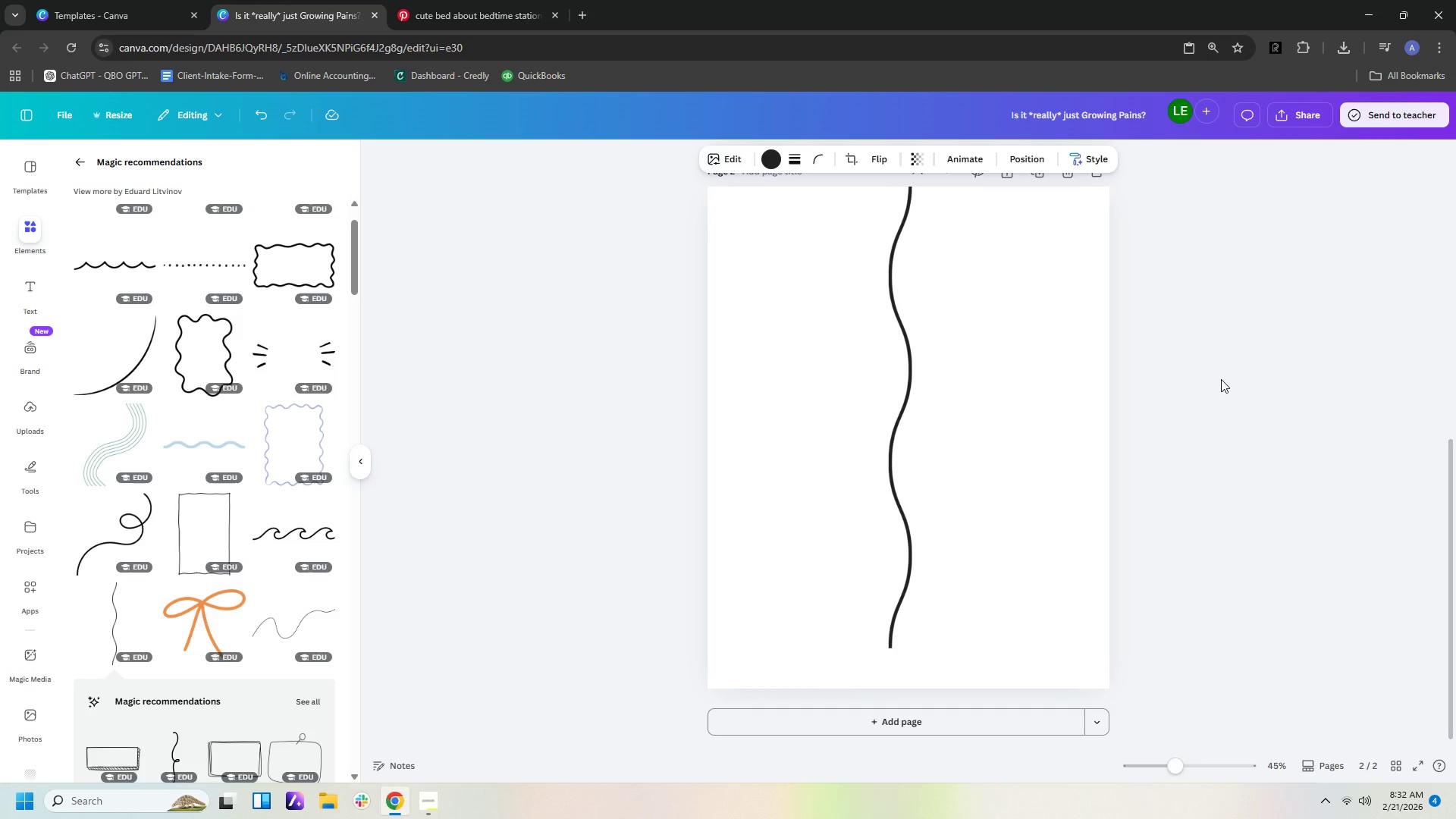 
key(ArrowRight)
 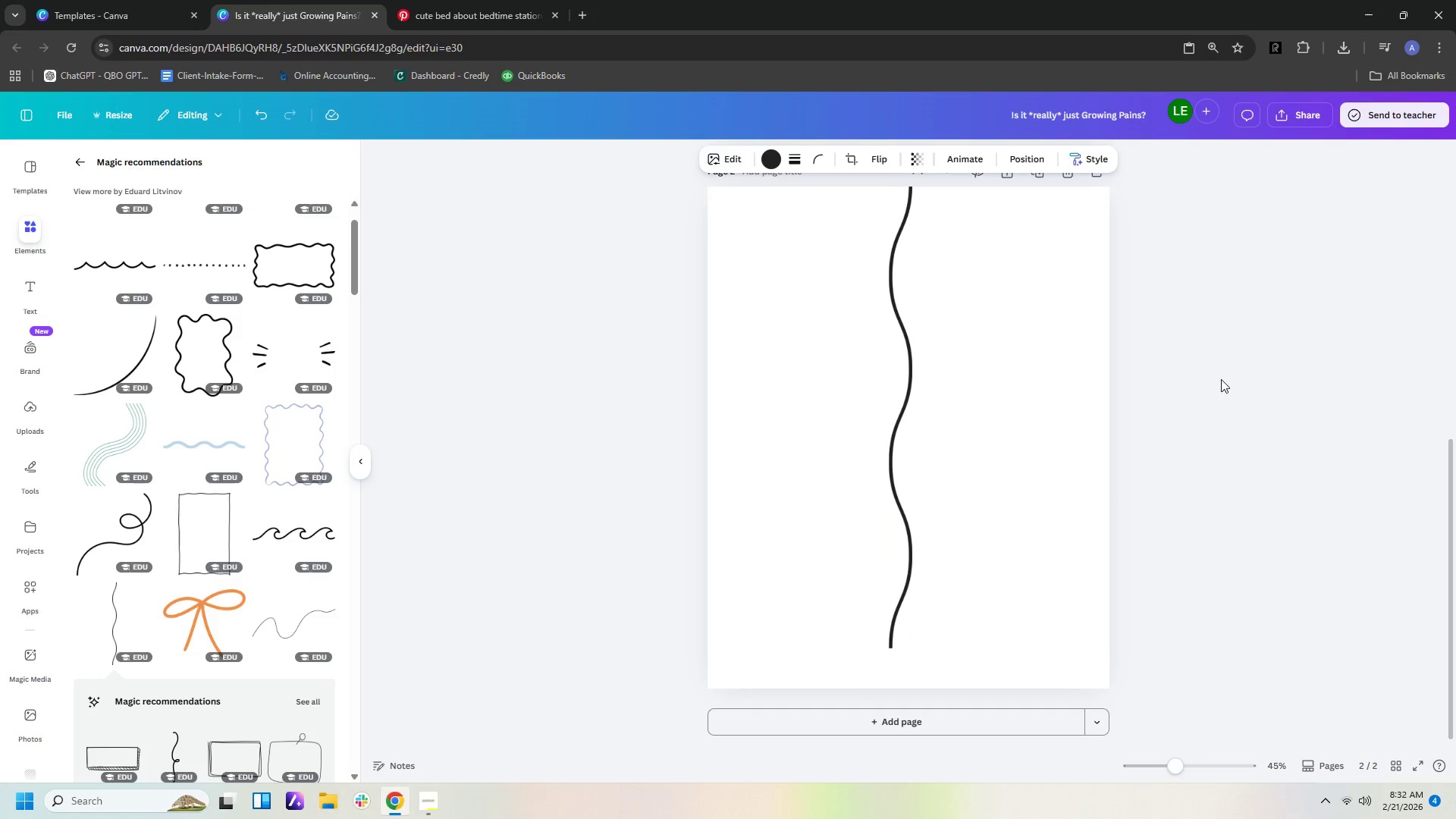 
key(ArrowRight)
 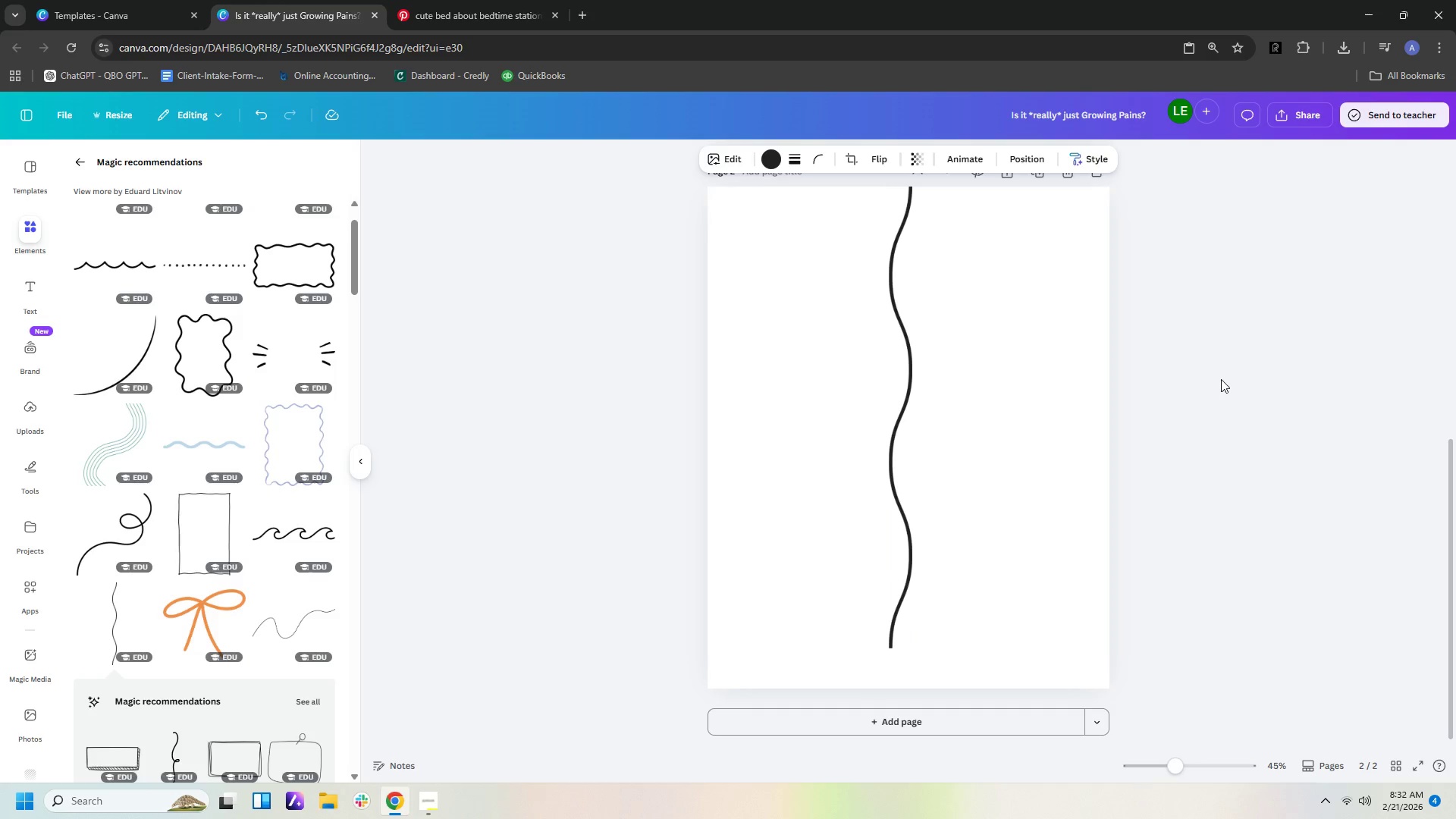 
key(ArrowRight)
 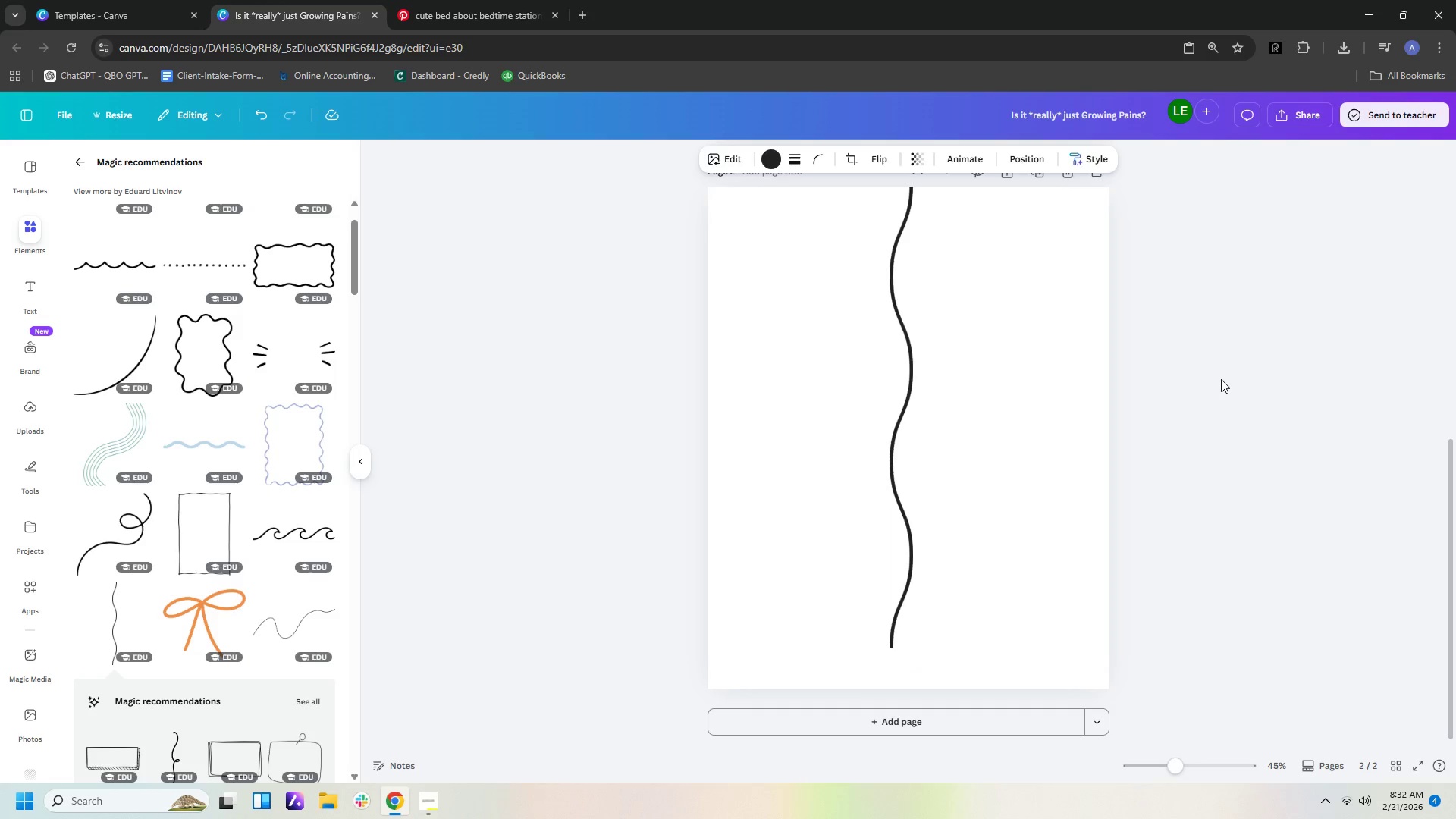 
key(ArrowRight)
 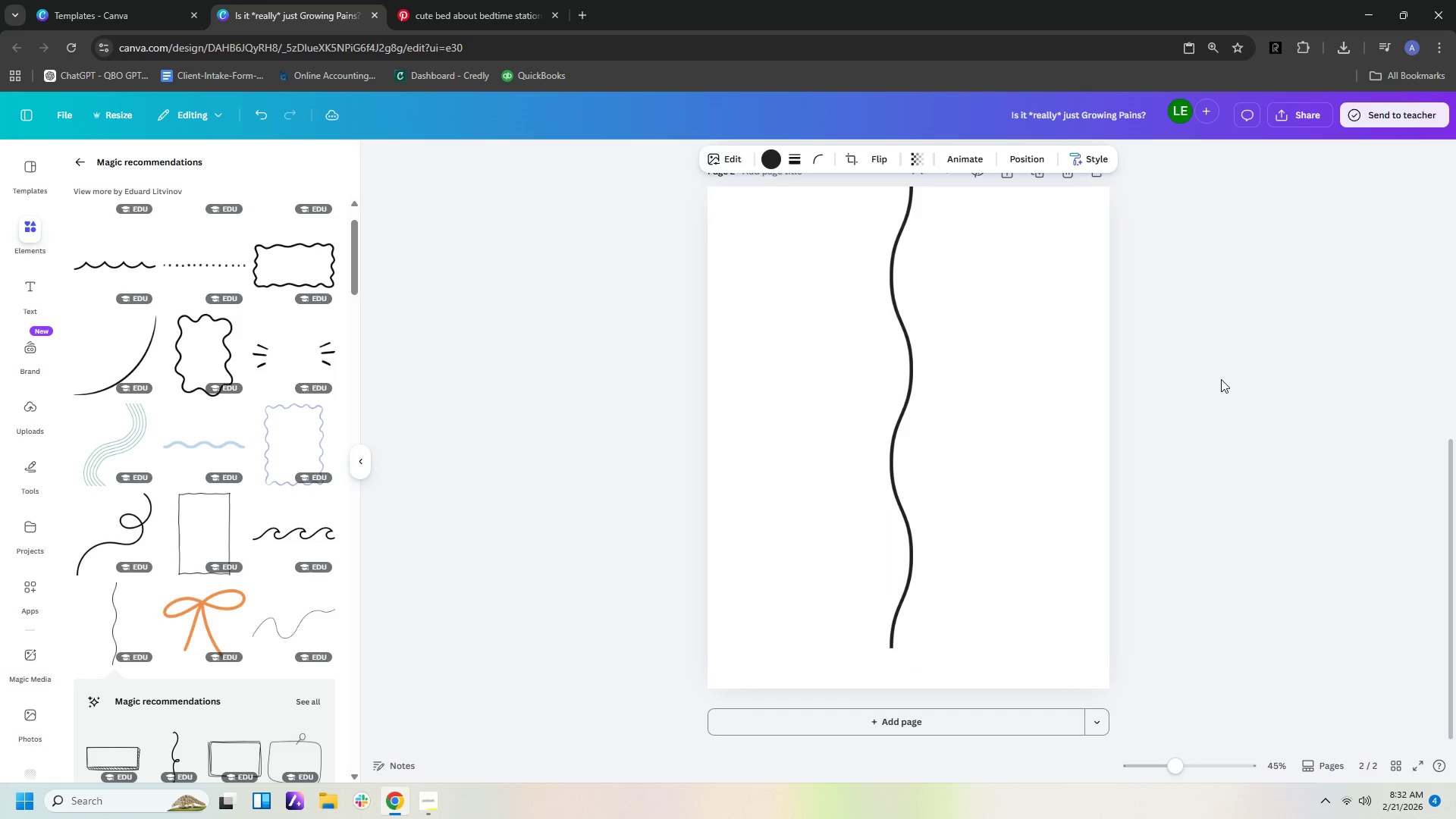 
key(ArrowRight)
 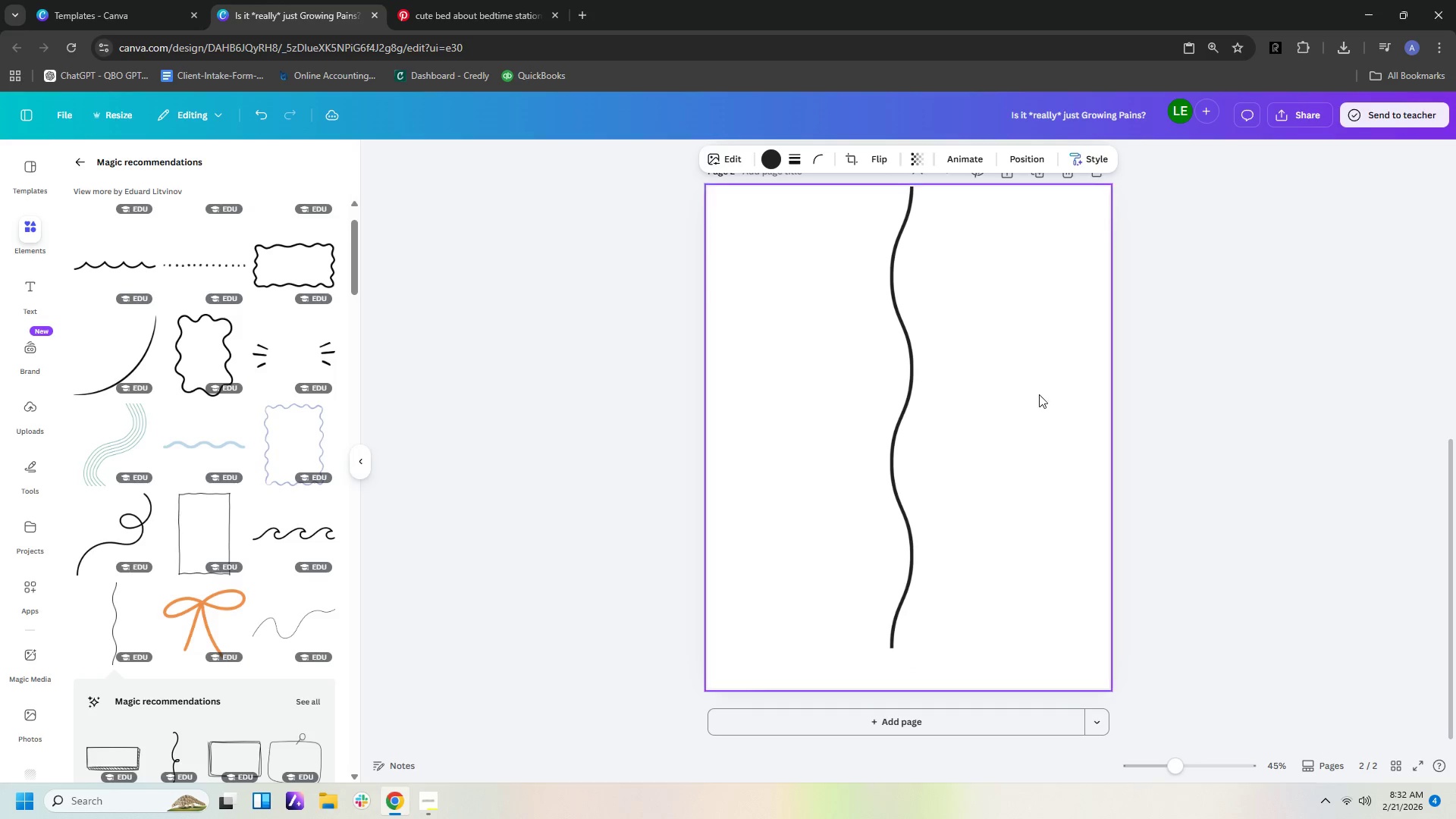 
left_click_drag(start_coordinate=[1039, 394], to_coordinate=[1032, 394])
 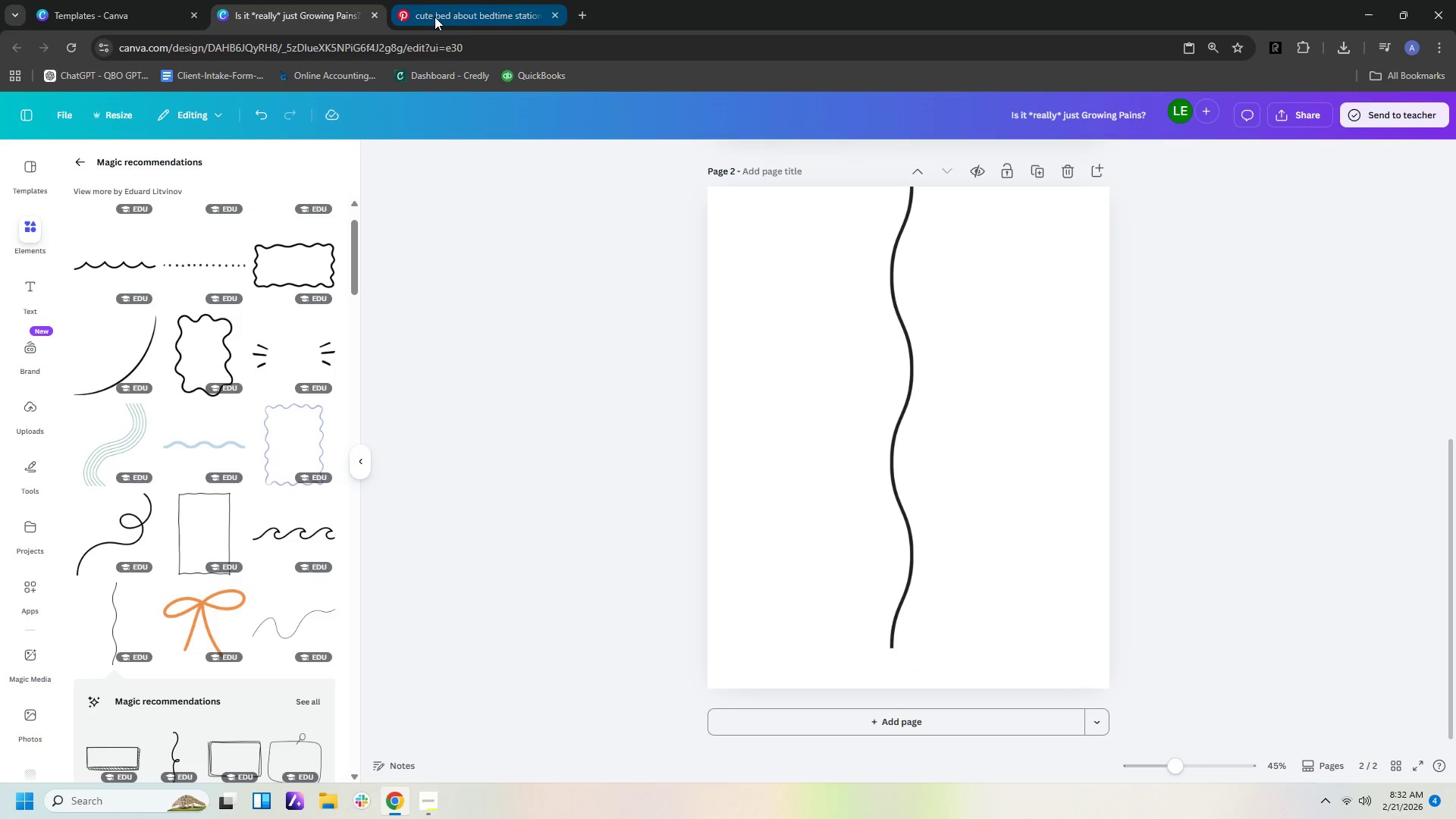 
left_click([437, 17])
 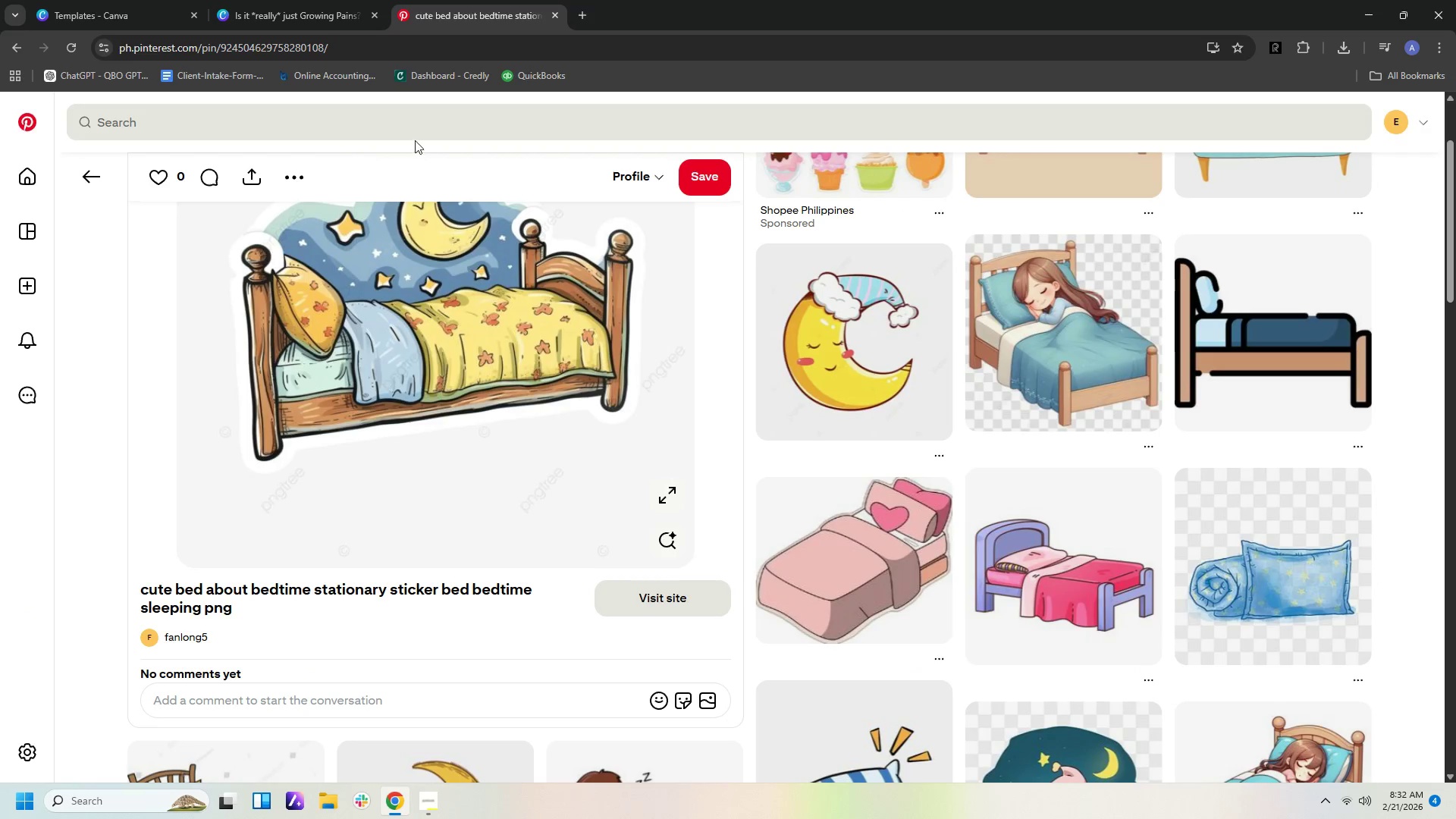 
left_click([415, 127])
 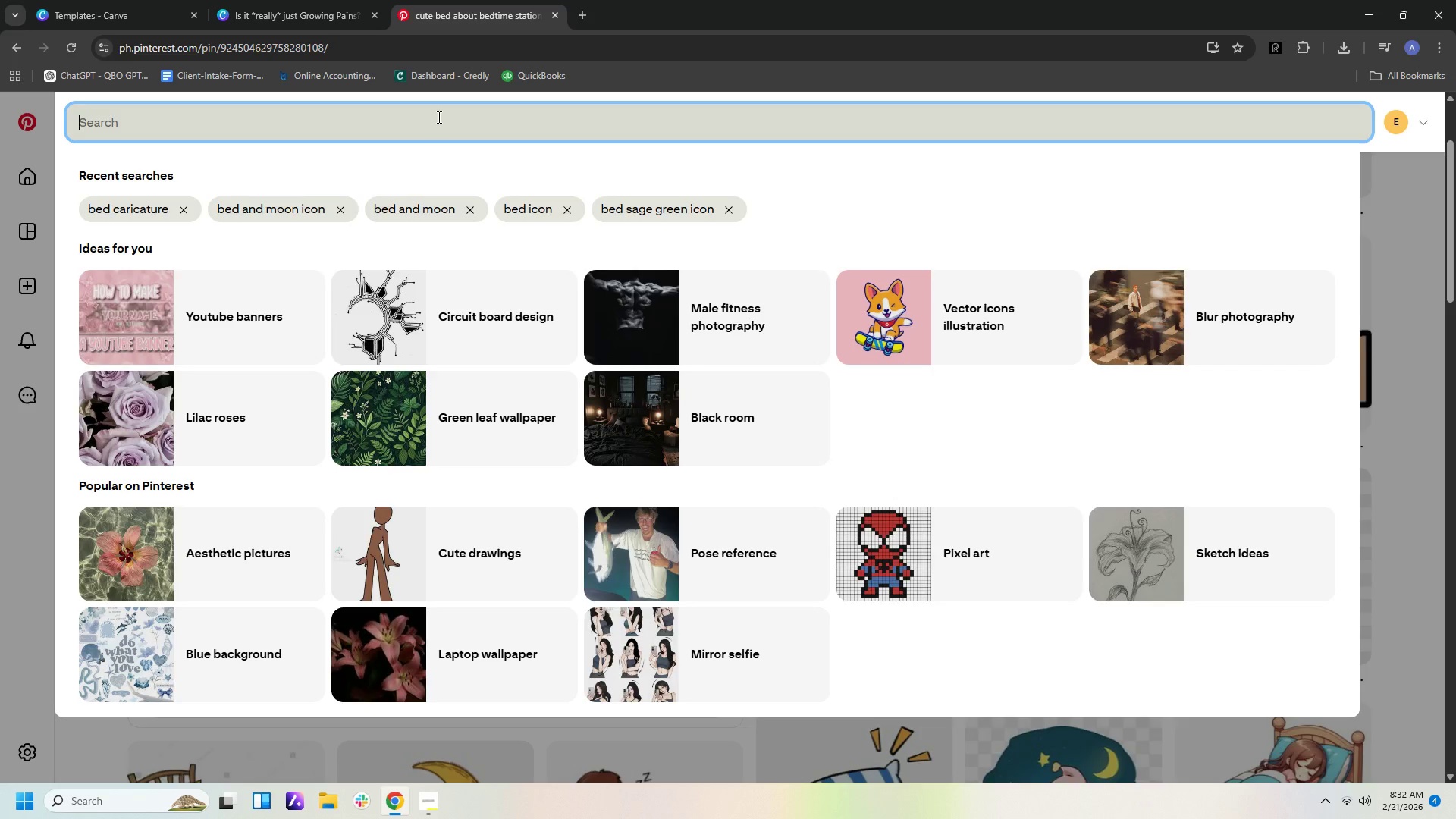 
type(moon)
 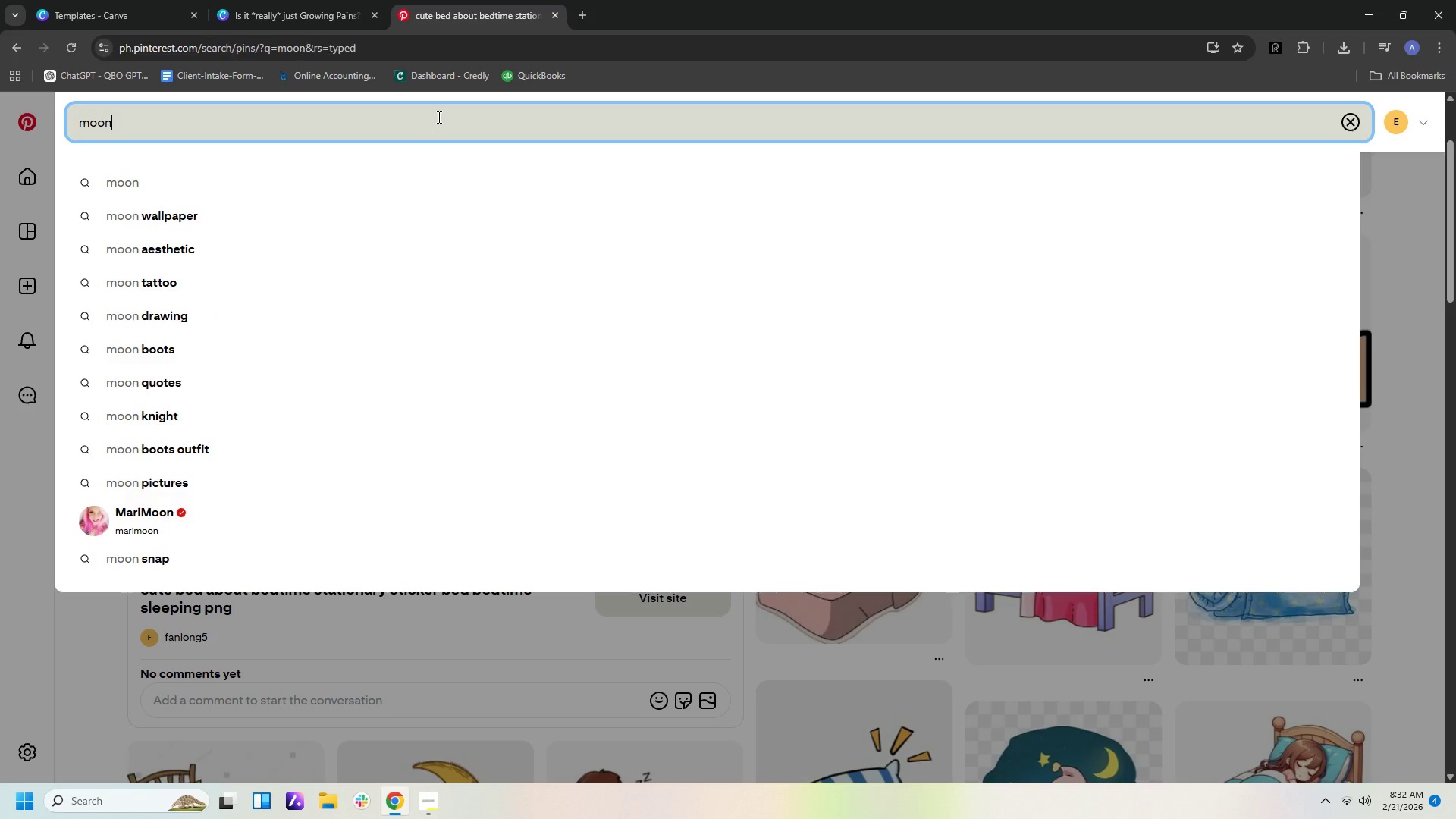 
key(Enter)
 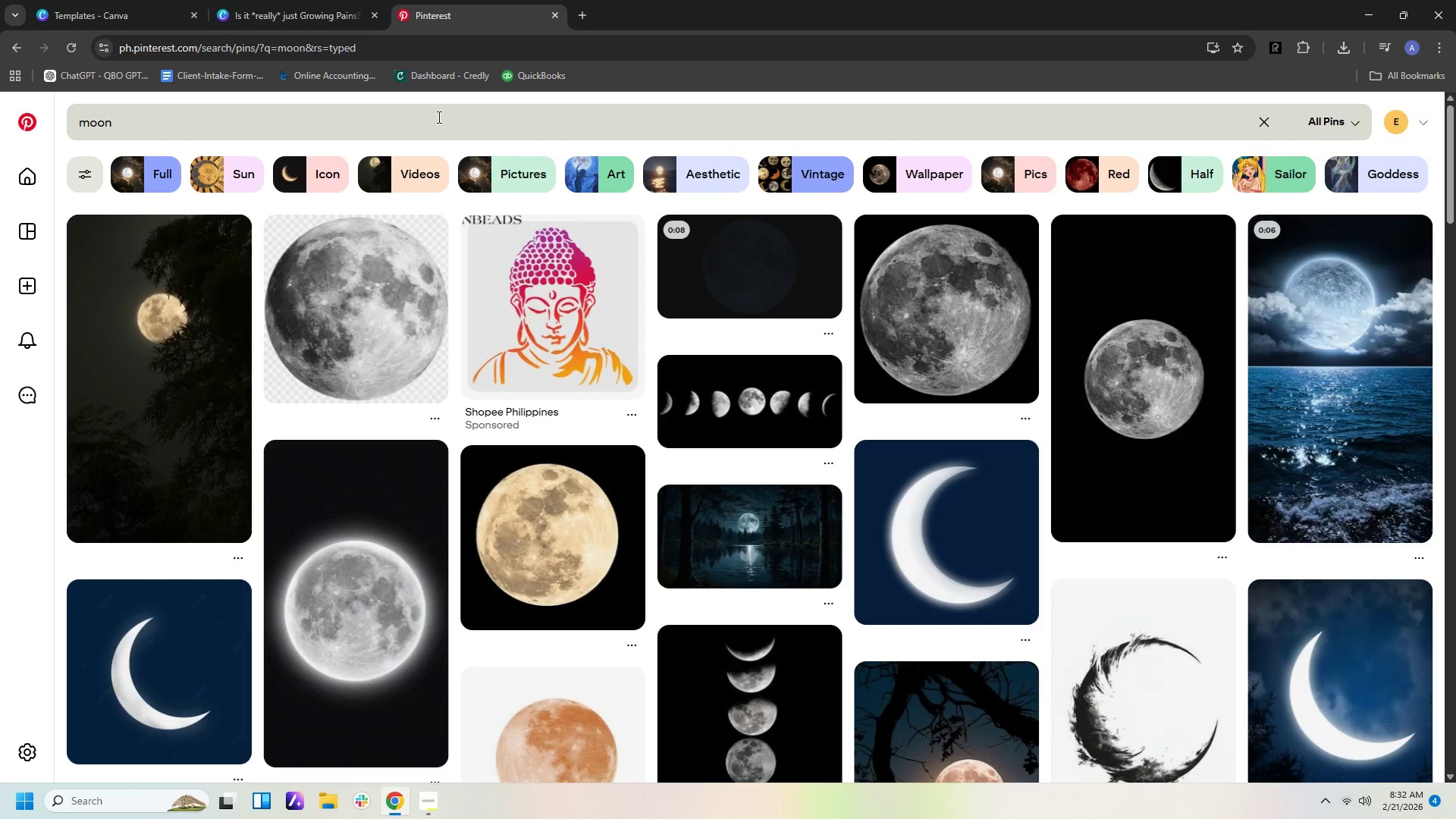 
left_click([322, 175])
 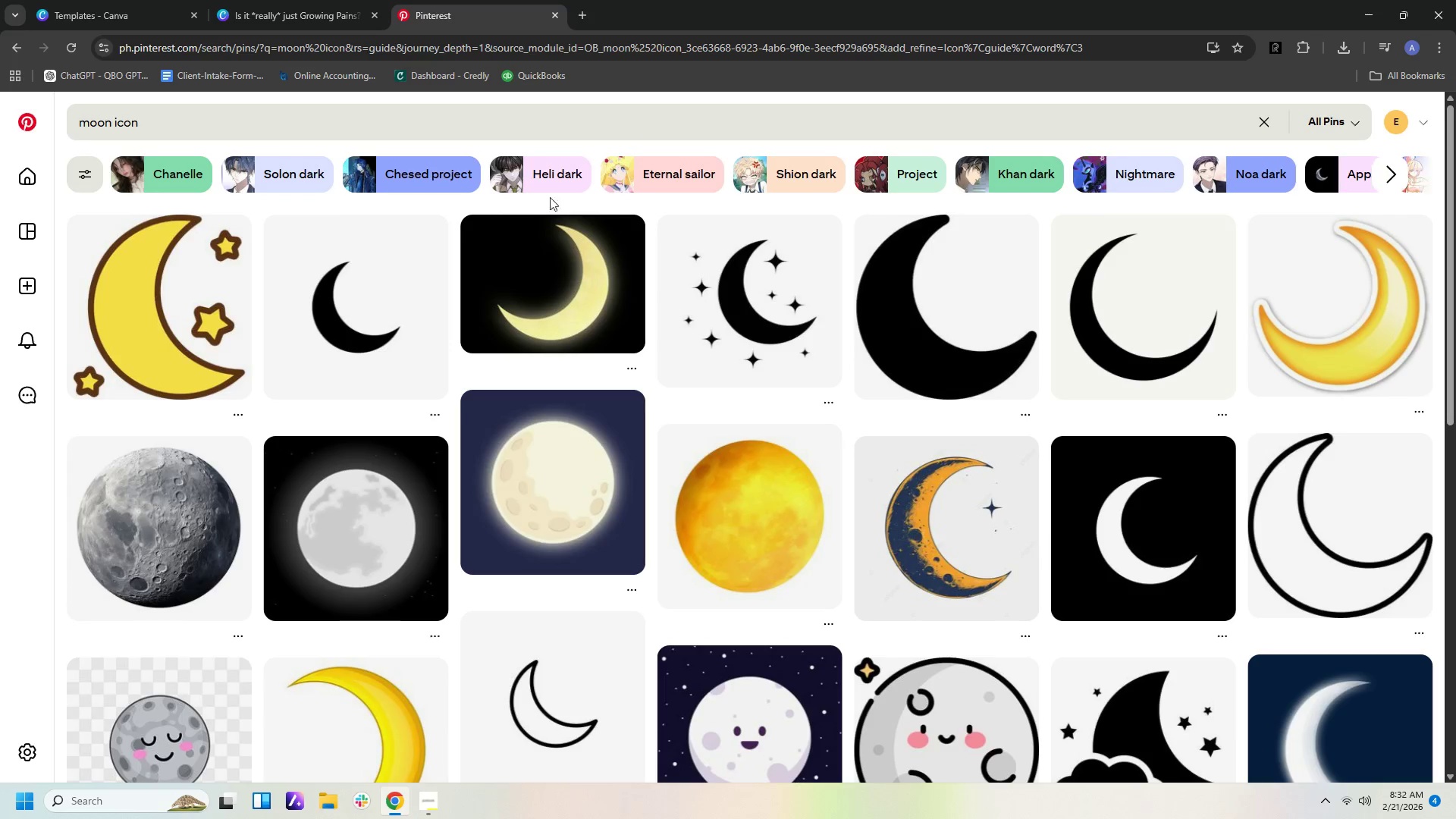 
wait(5.52)
 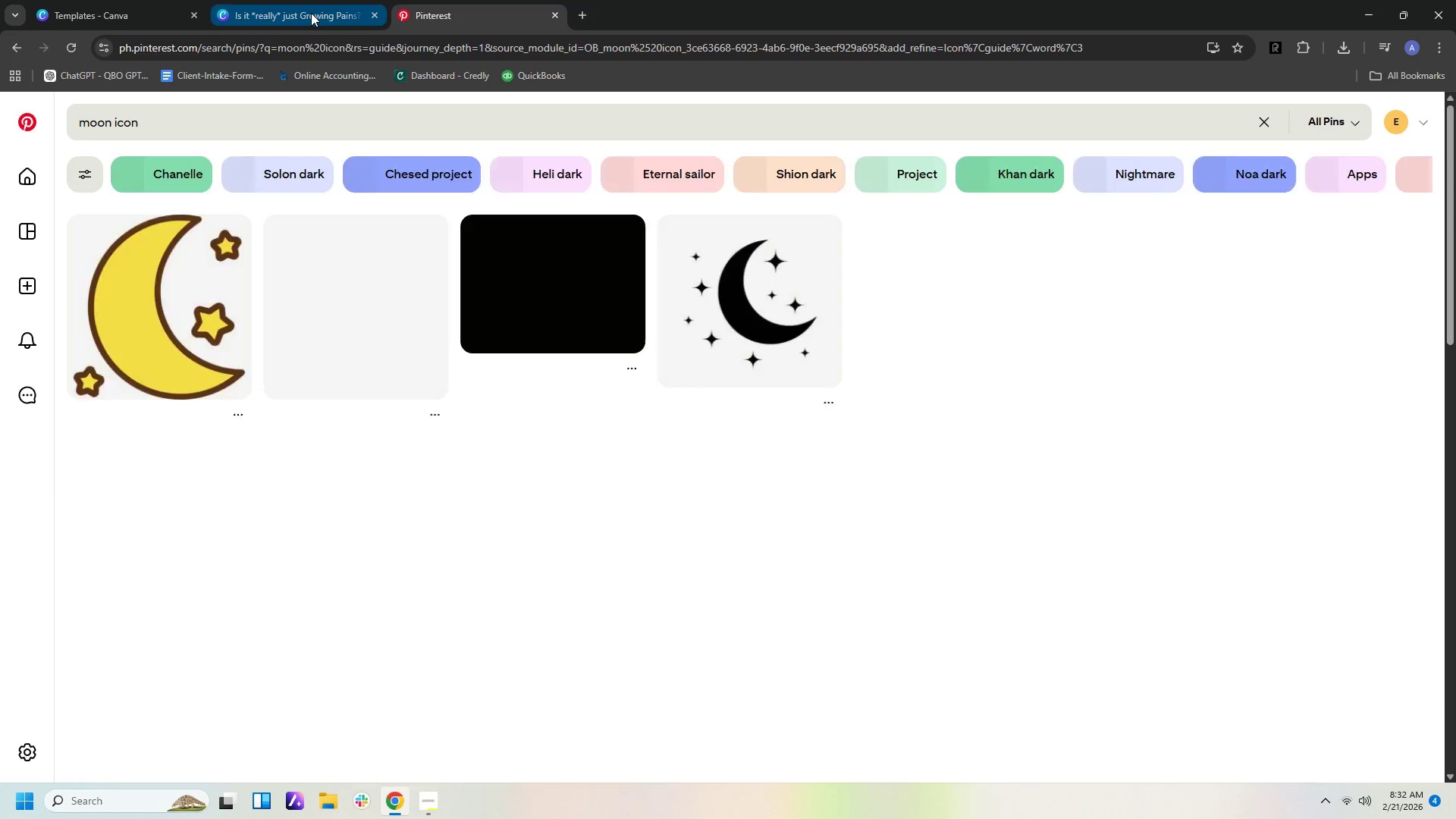 
scroll: coordinate [1177, 421], scroll_direction: down, amount: 17.0
 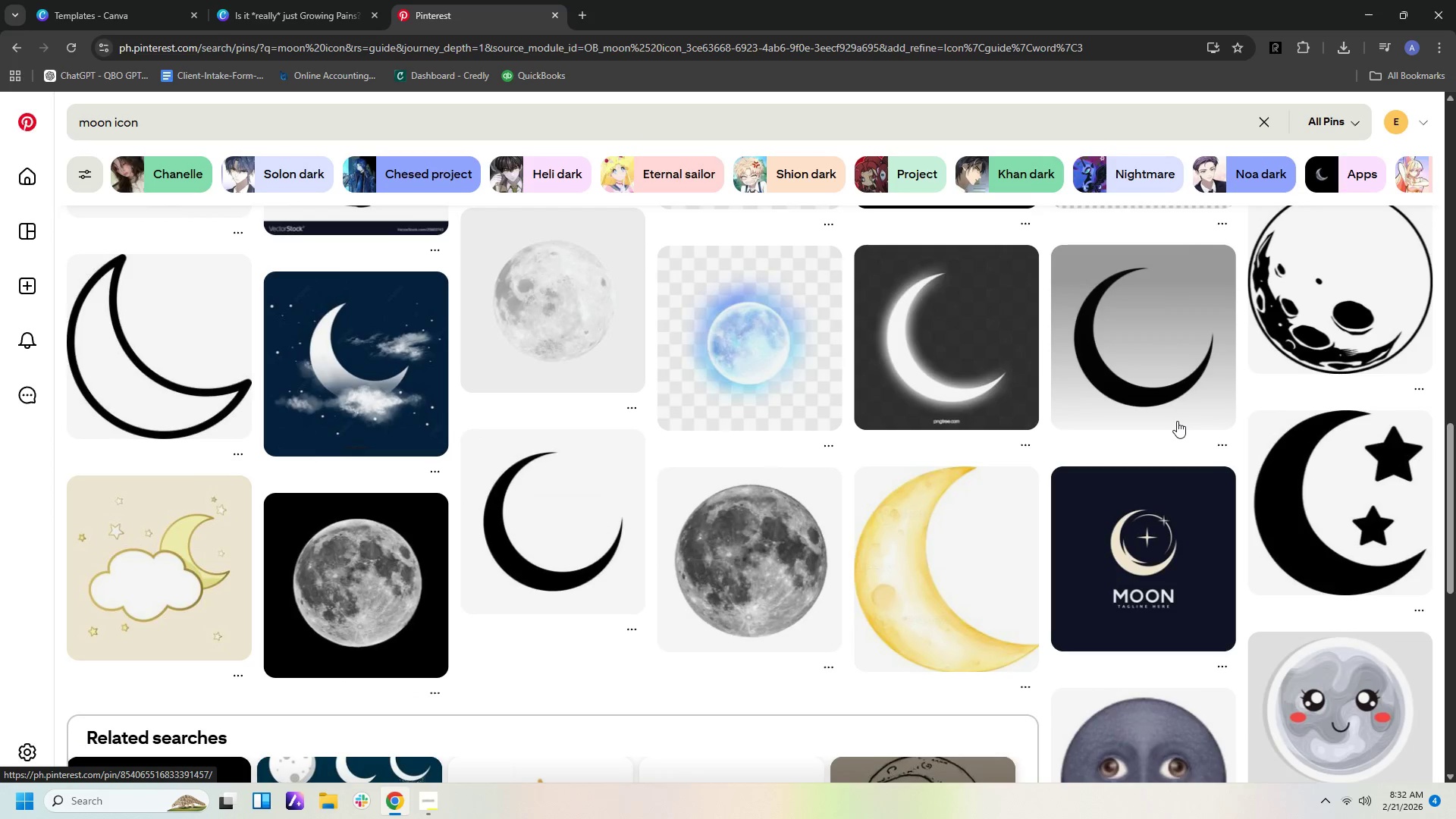 
scroll: coordinate [1176, 421], scroll_direction: up, amount: 18.0
 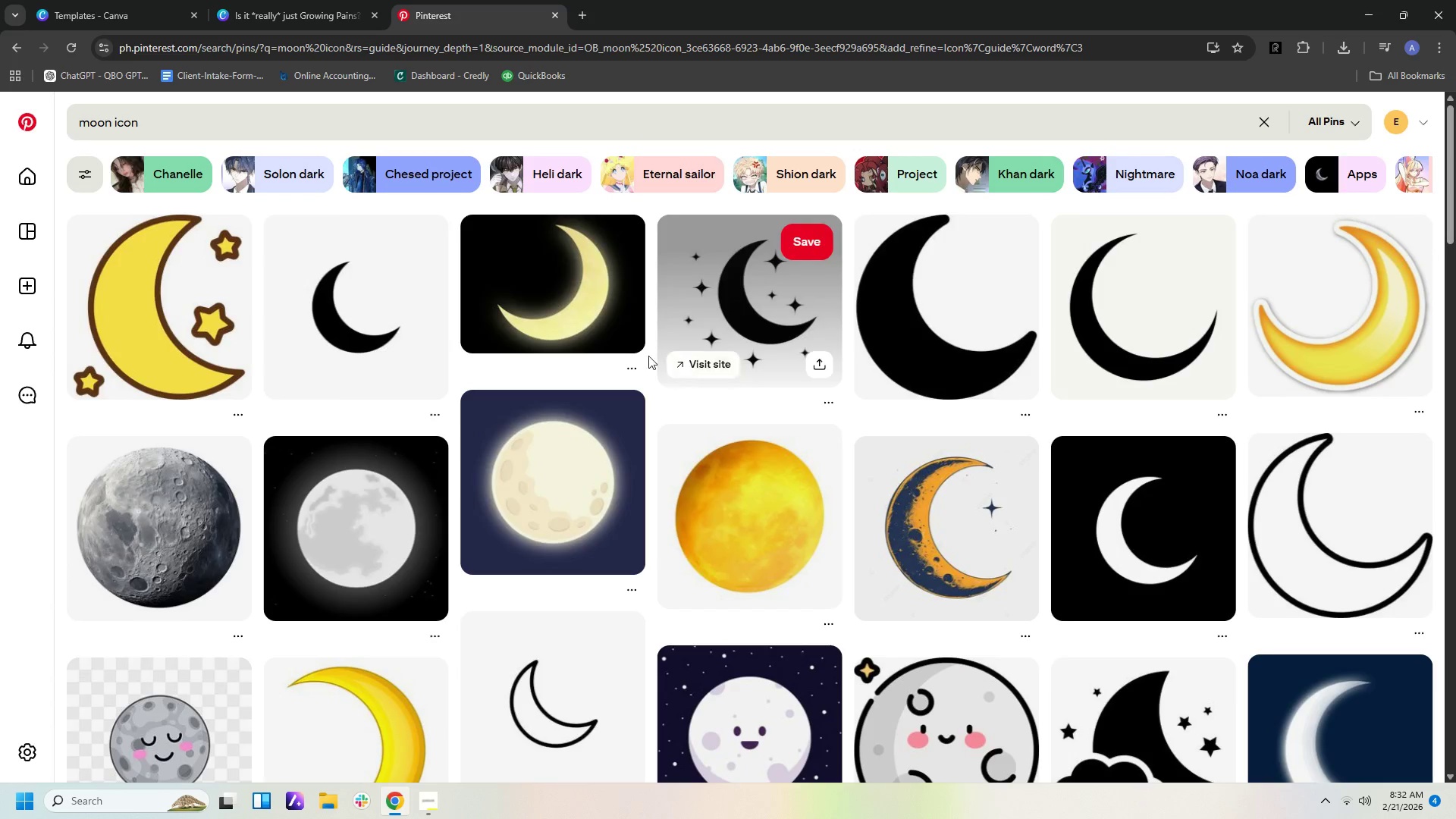 
left_click([422, 346])
 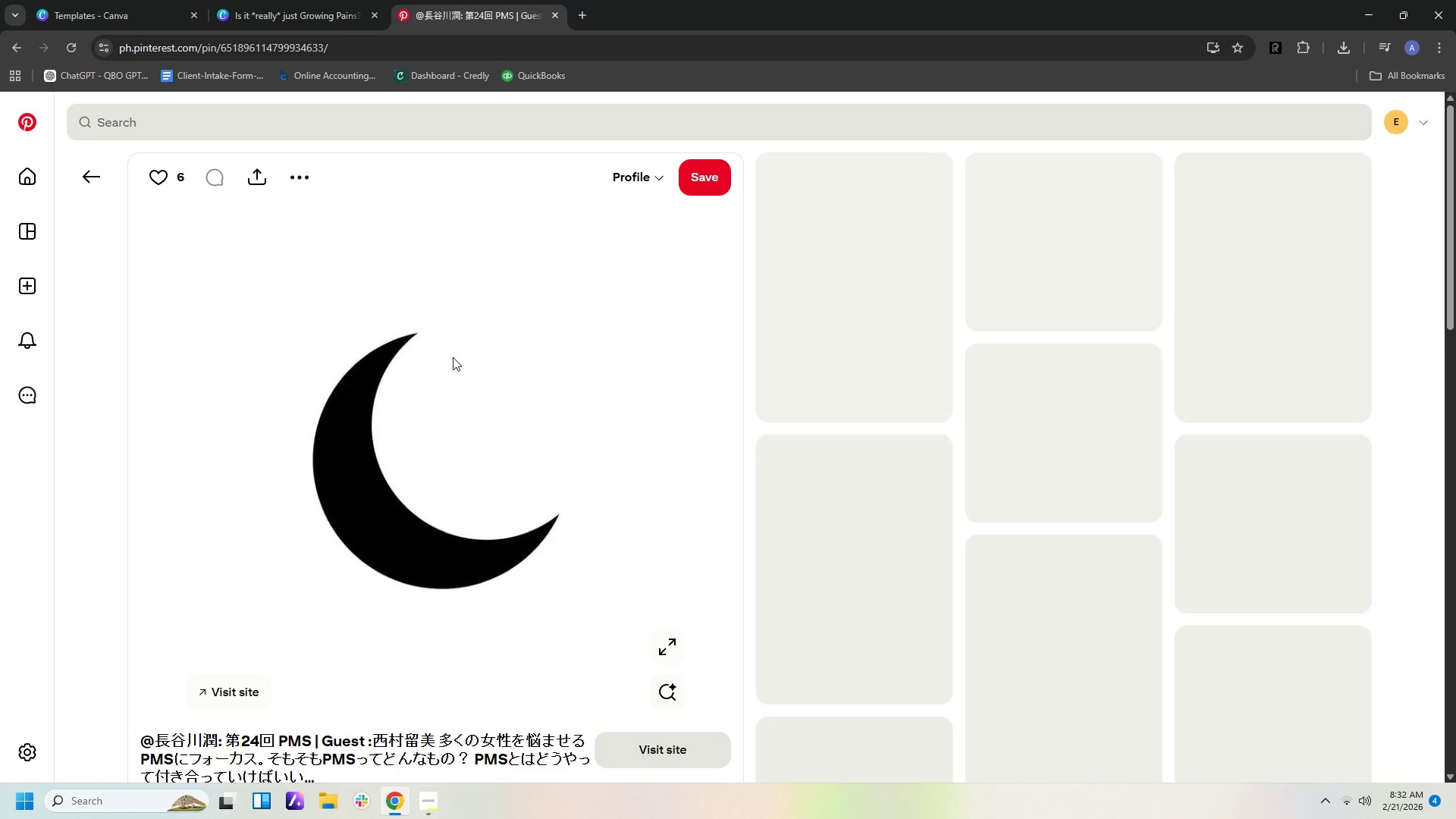 
right_click([450, 447])
 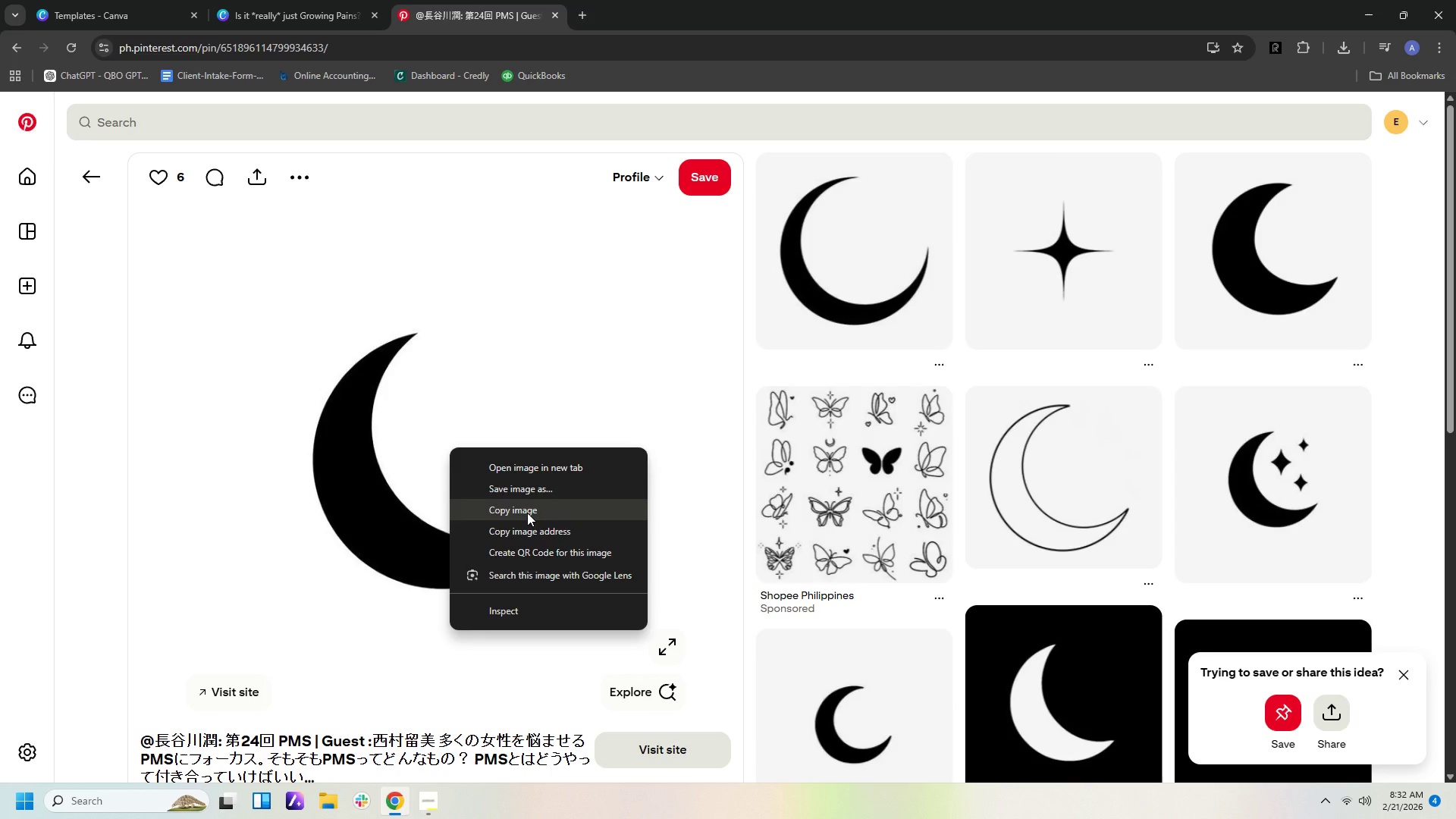 
left_click([527, 513])
 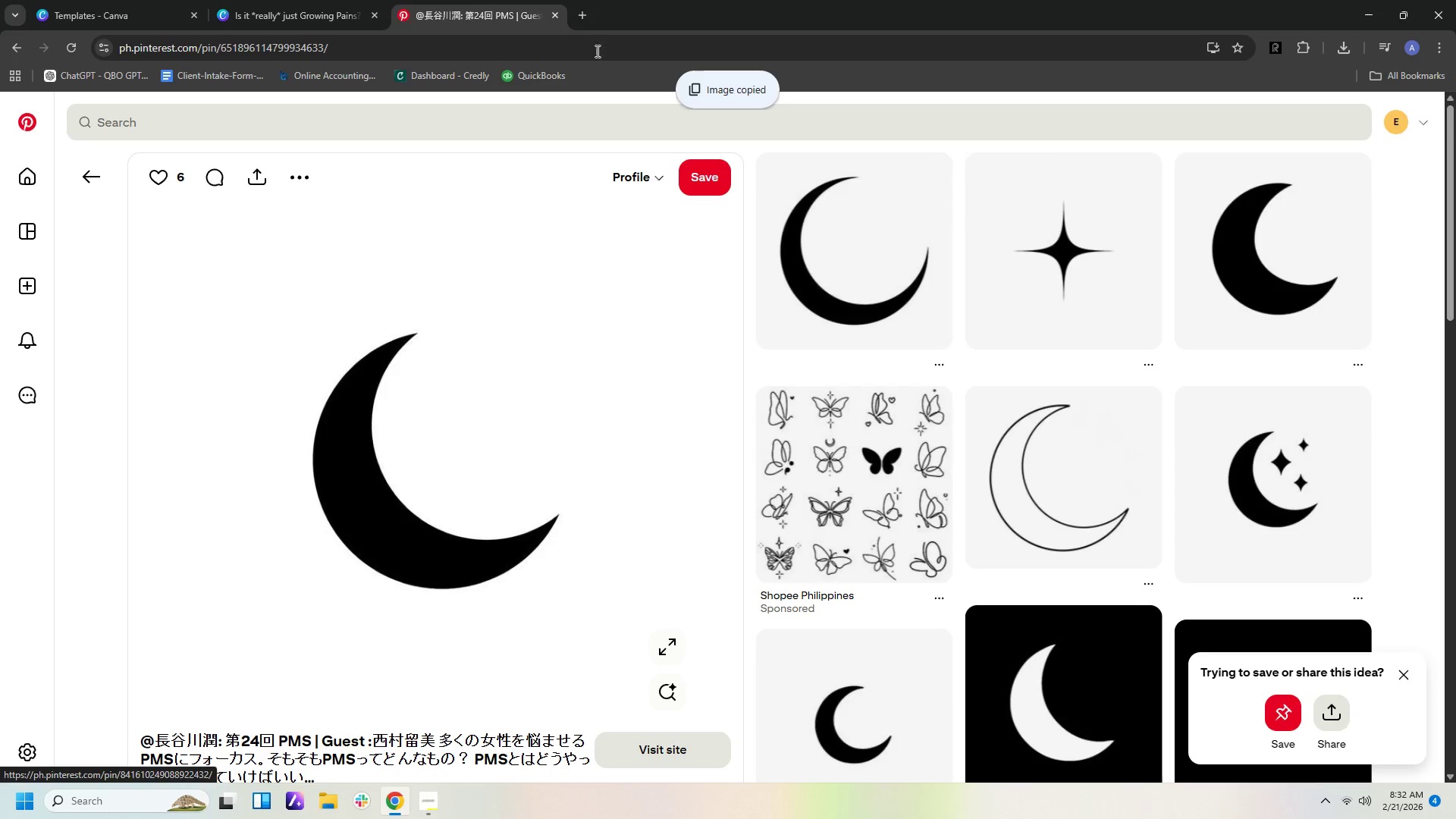 
left_click([267, 27])
 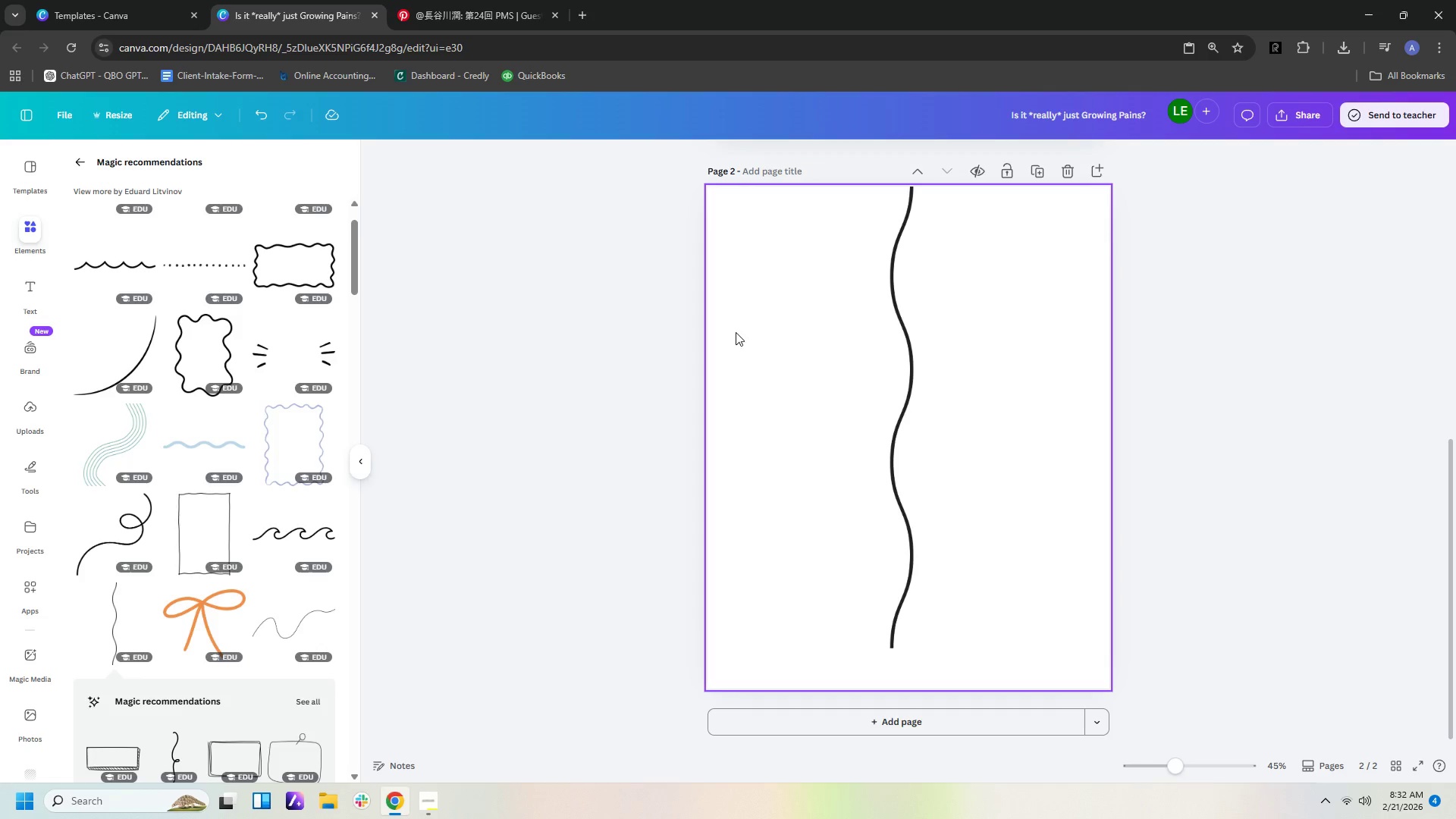 
right_click([736, 335])
 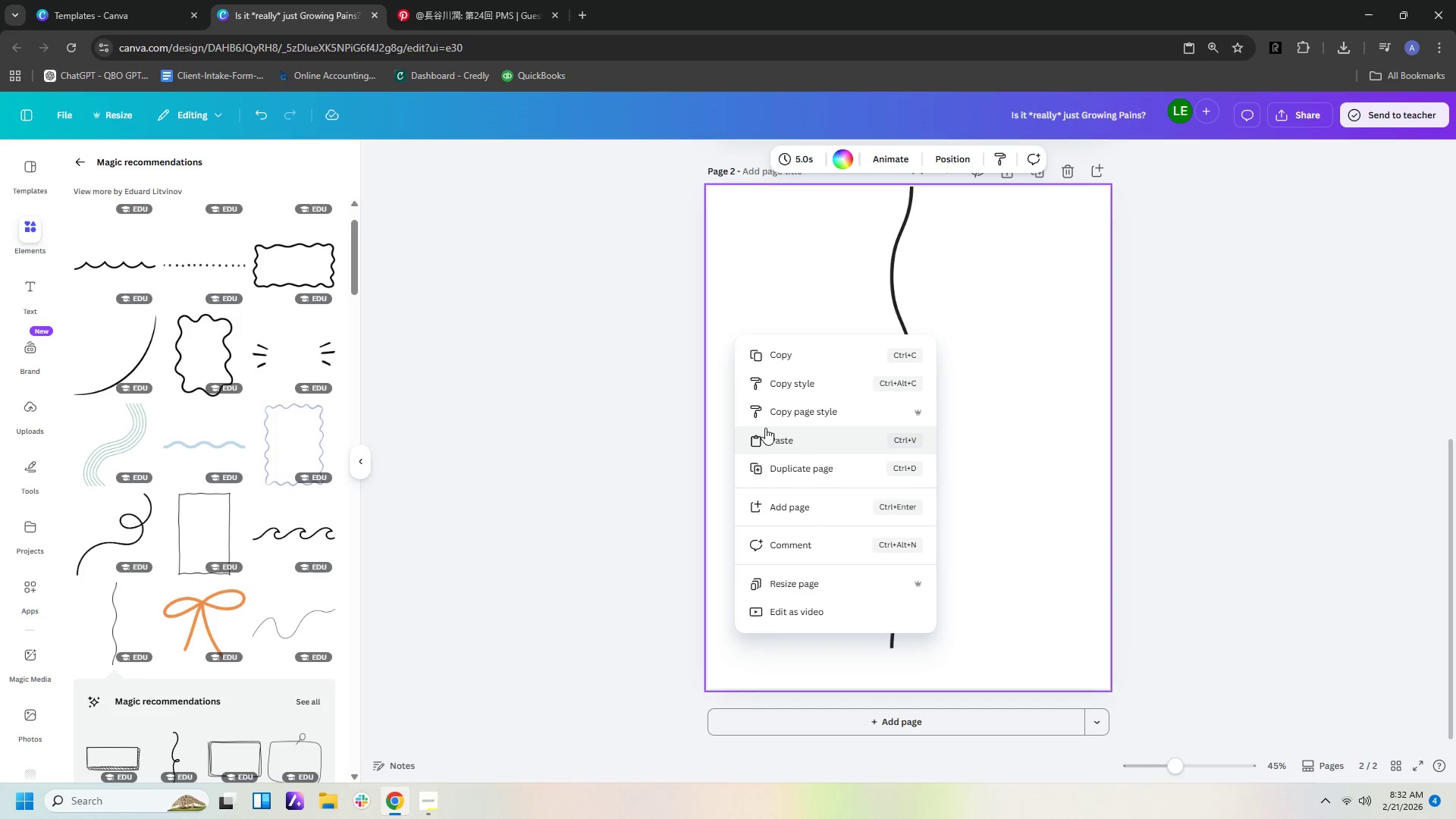 
left_click([770, 438])
 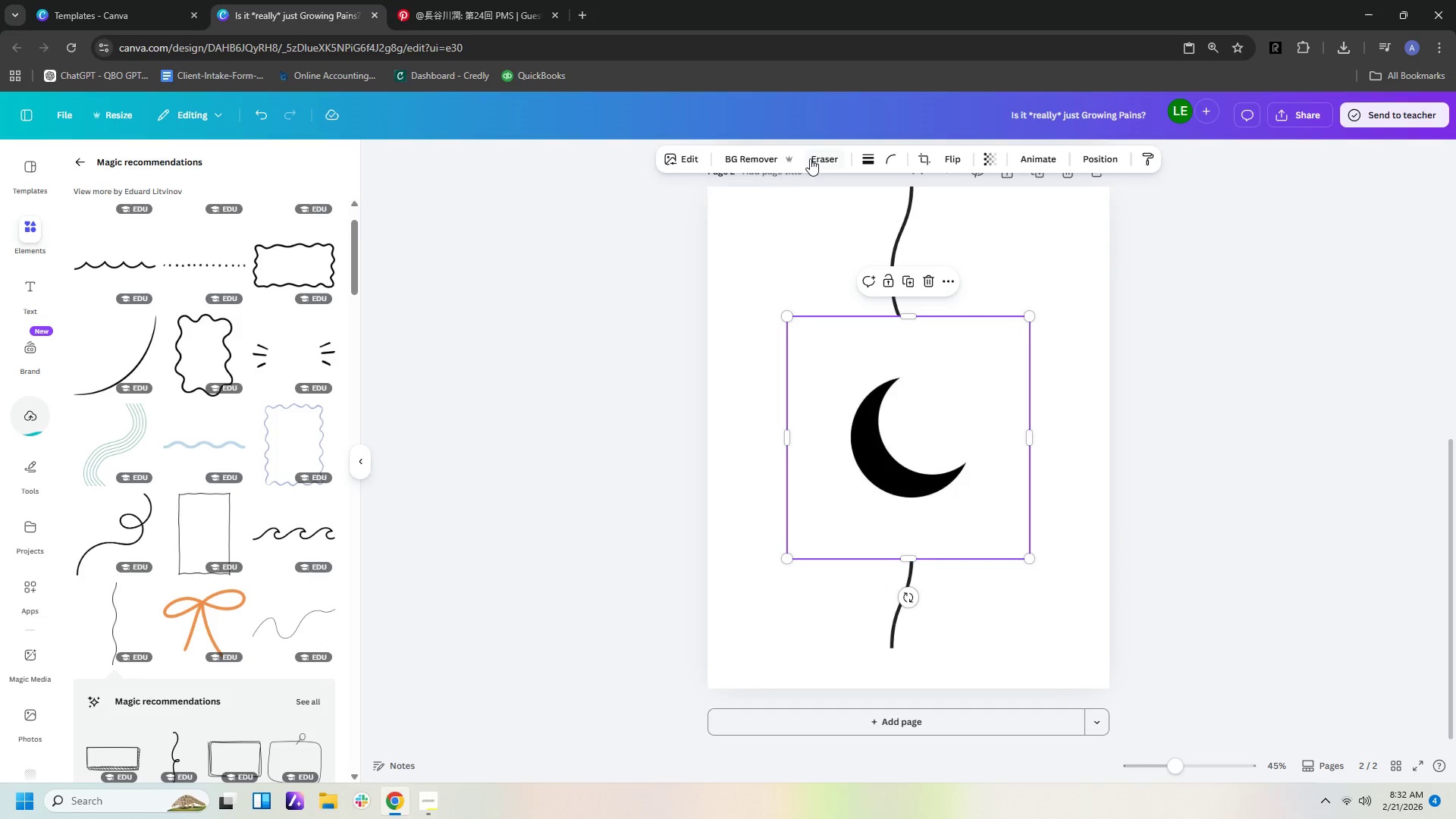 
left_click([765, 155])
 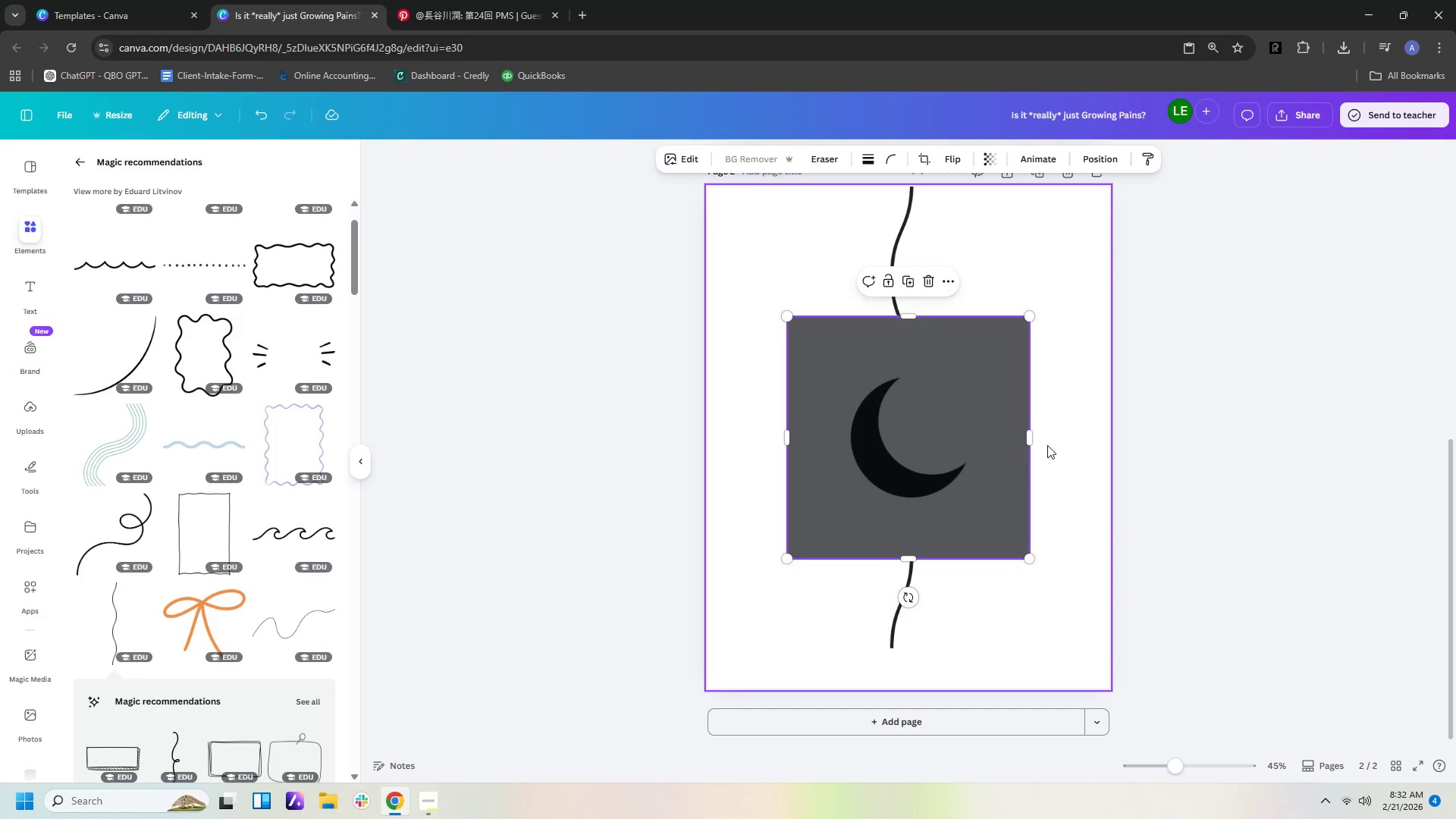 
key(Delete)
 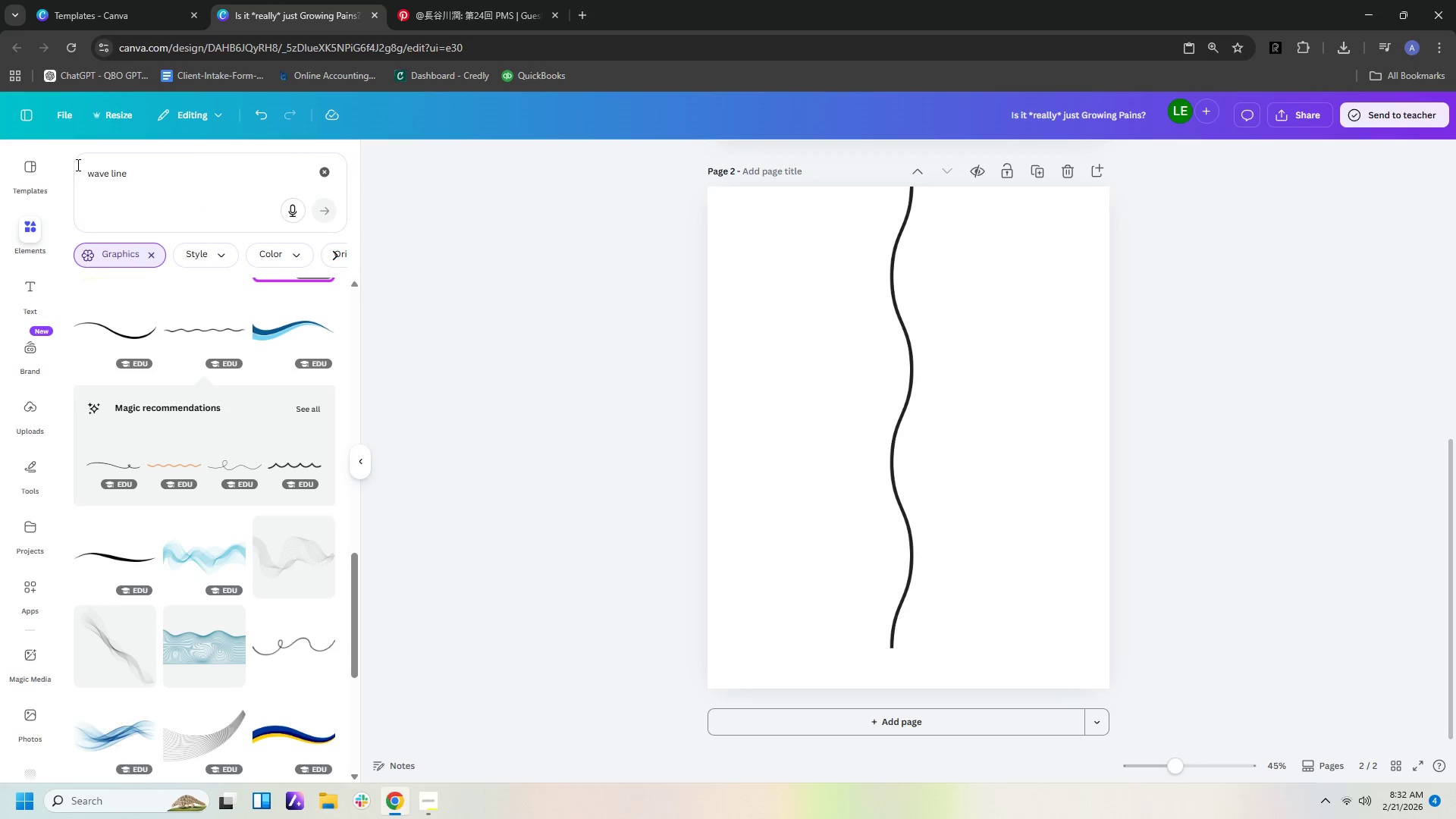 
left_click_drag(start_coordinate=[140, 166], to_coordinate=[0, 152])
 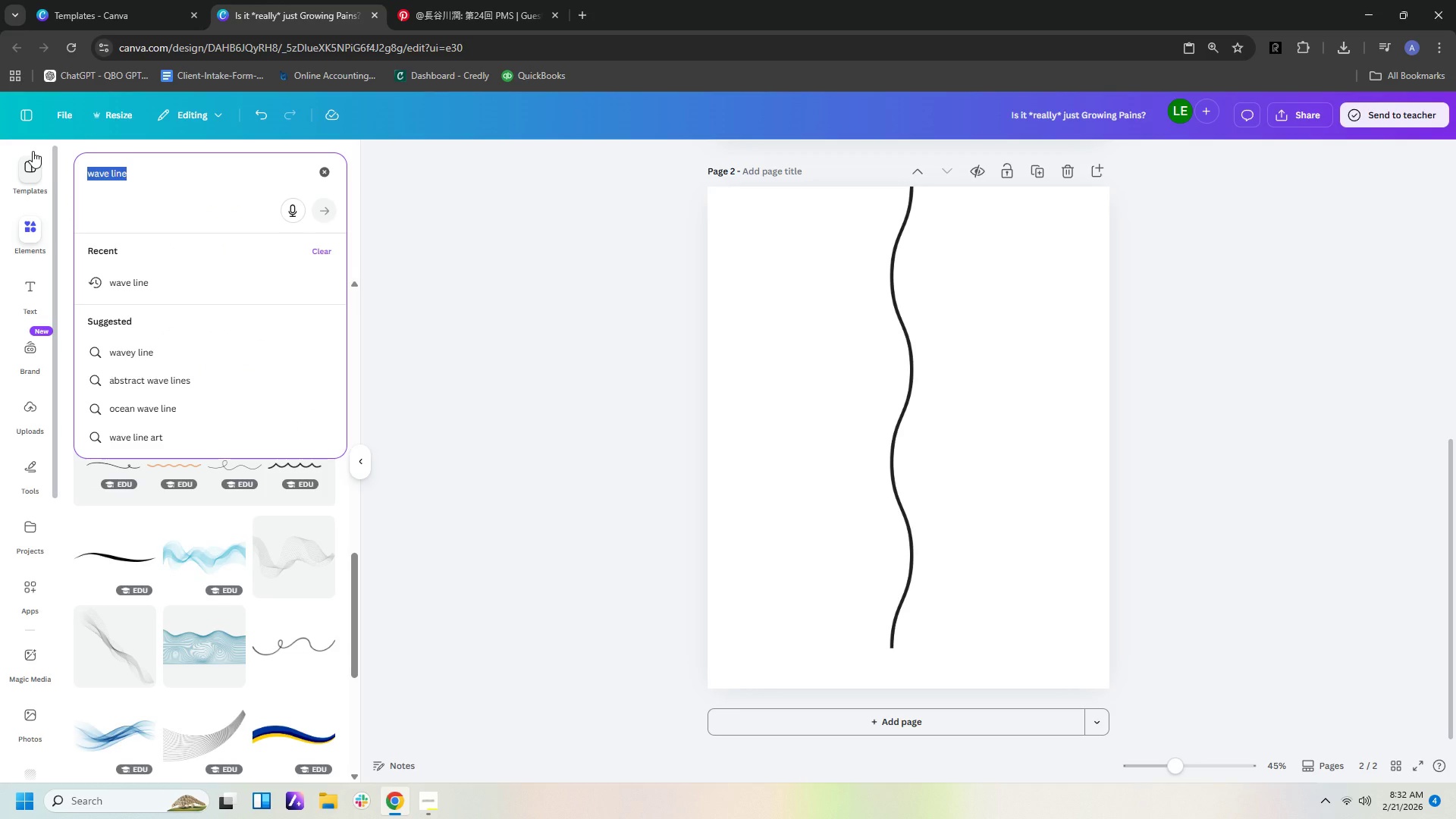 
type(moon)
 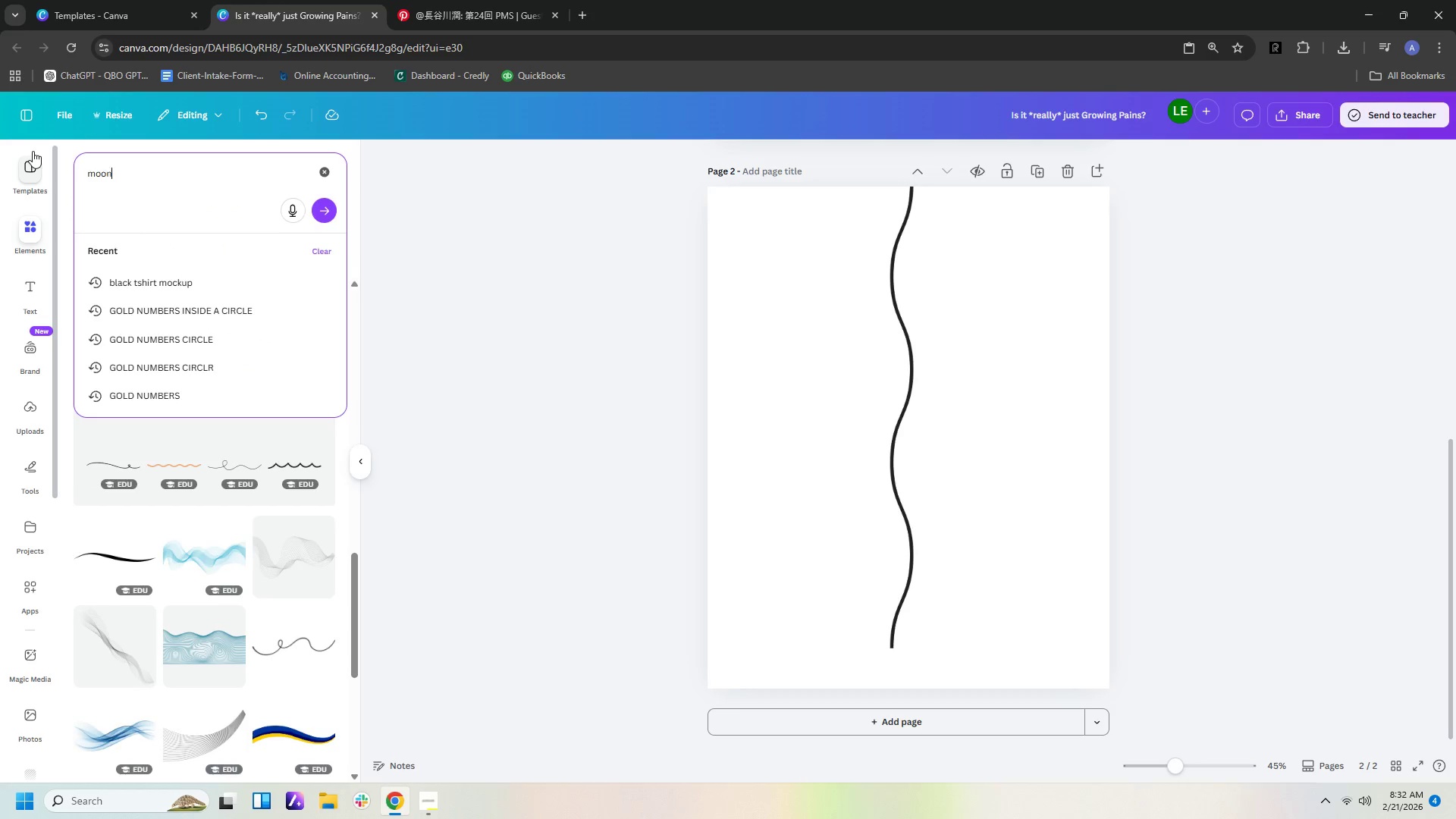 
key(Enter)
 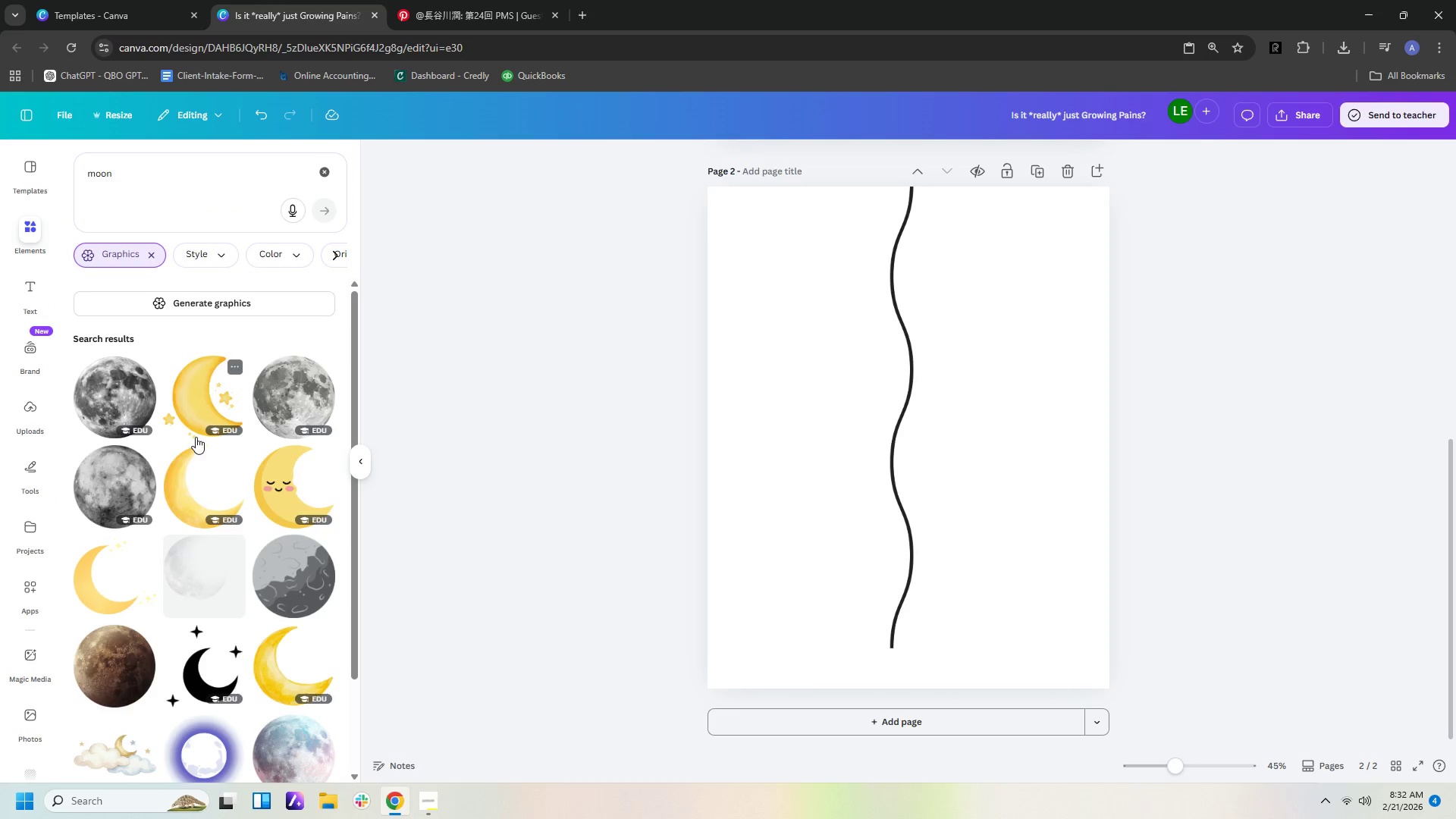 
left_click([119, 581])
 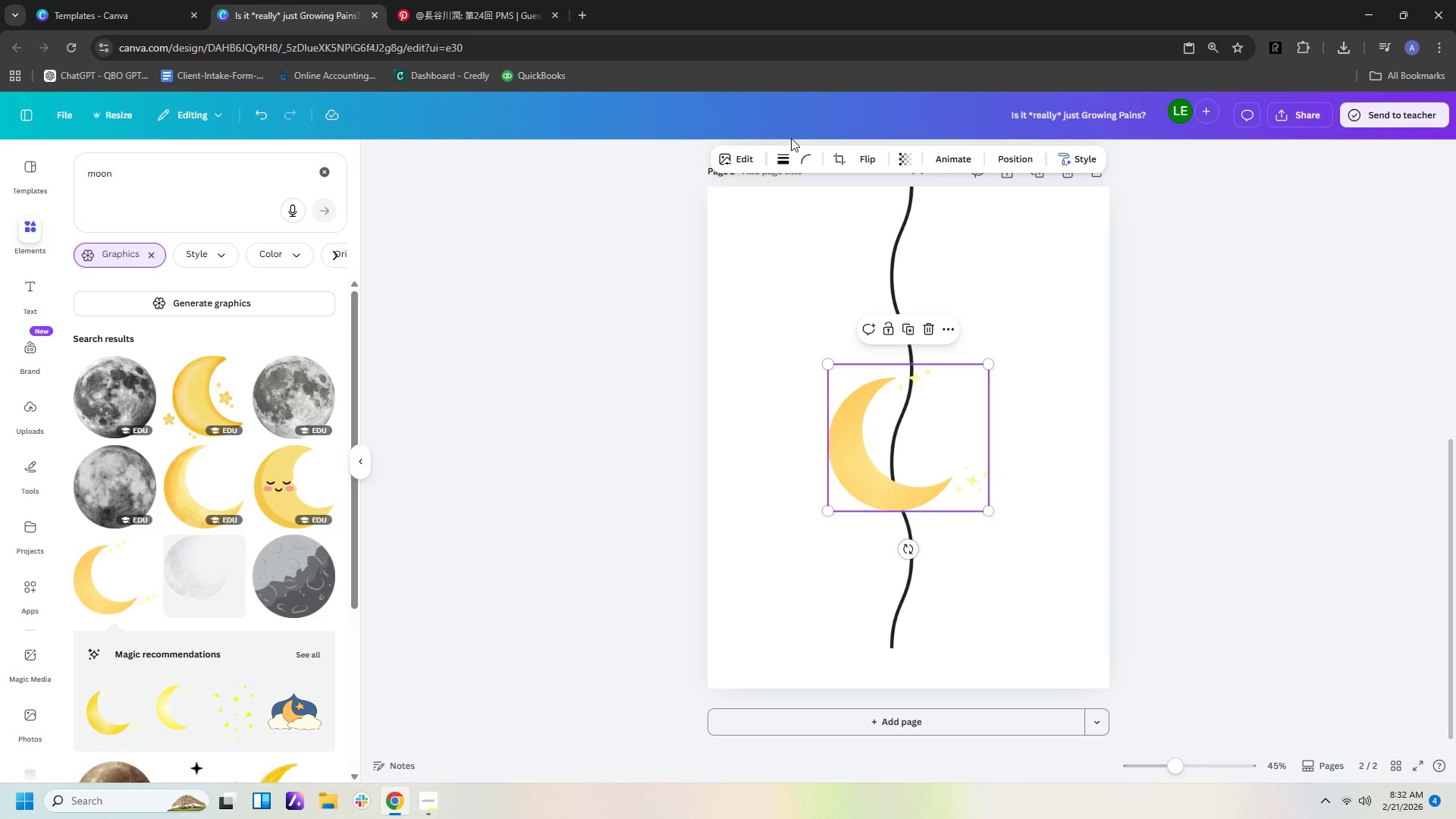 
left_click([921, 446])
 